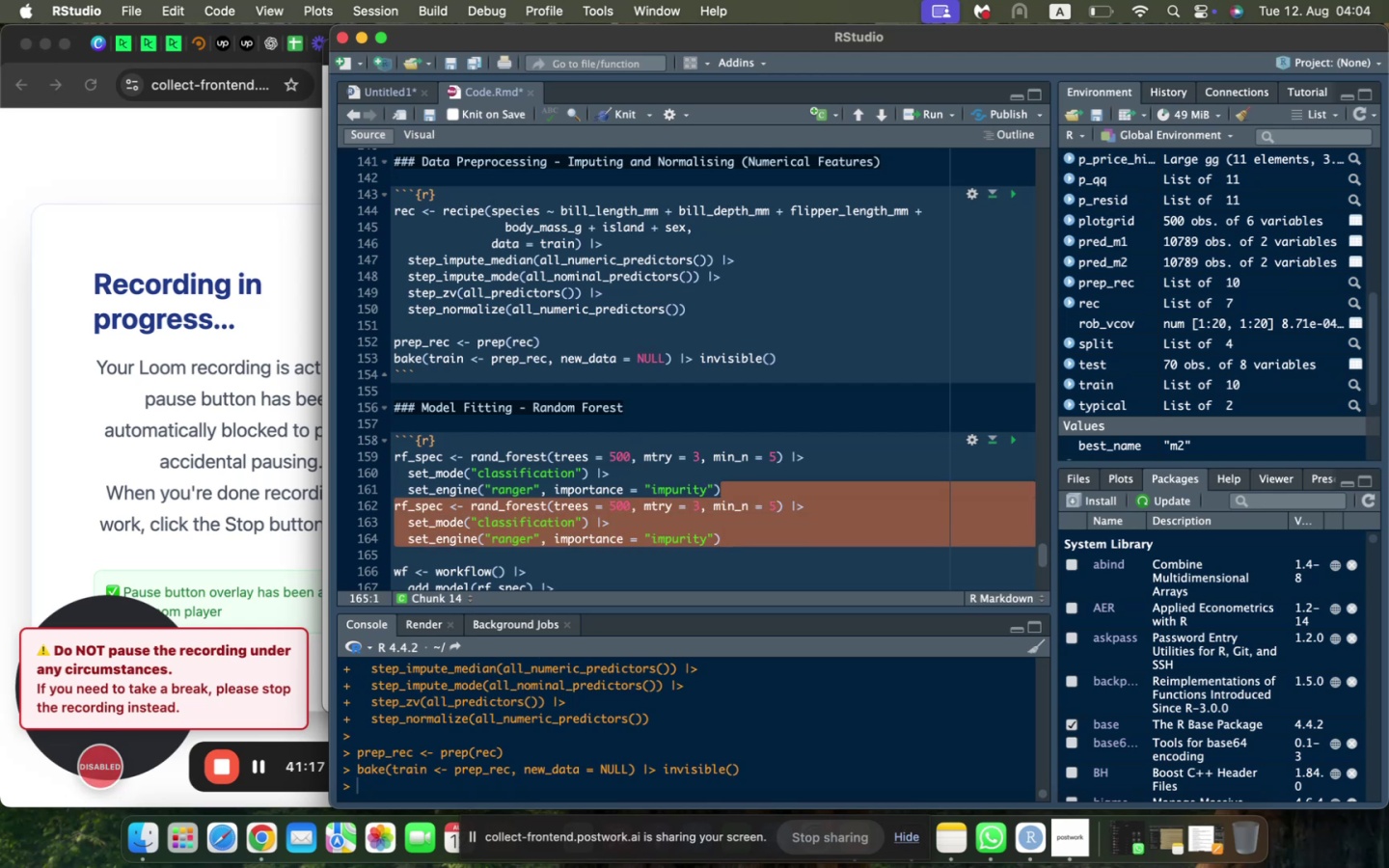 
key(Backspace)
 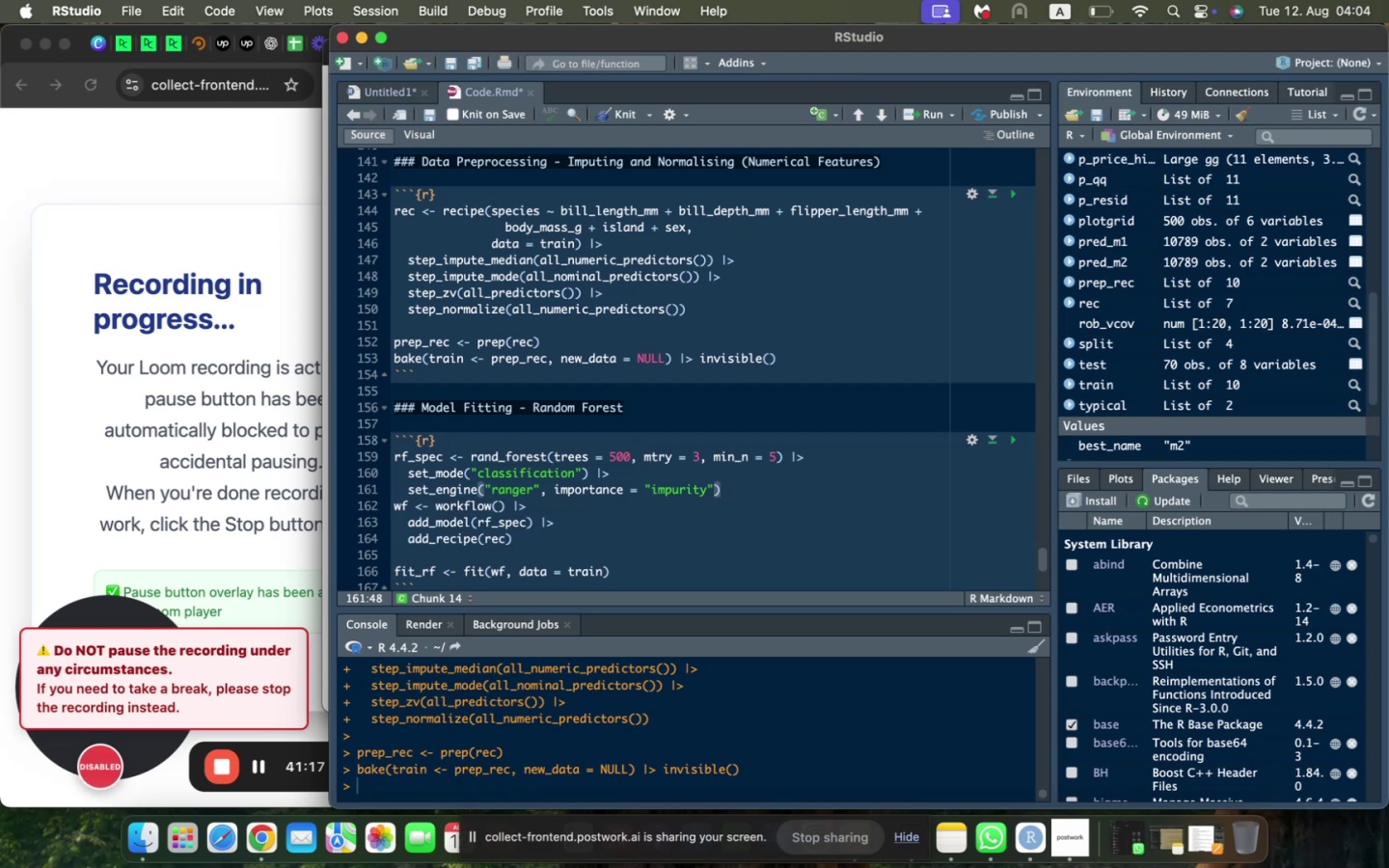 
key(Enter)
 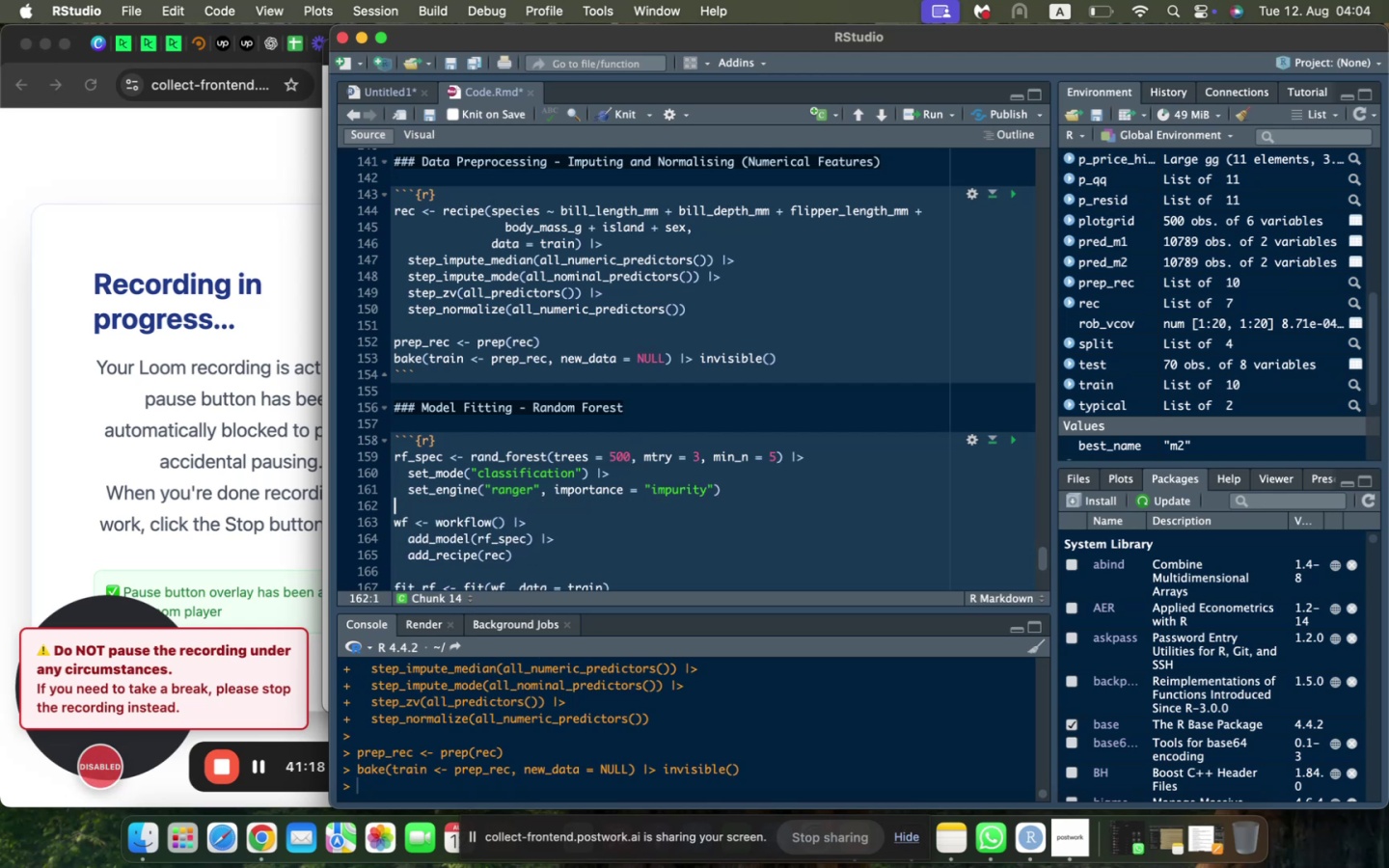 
key(Enter)
 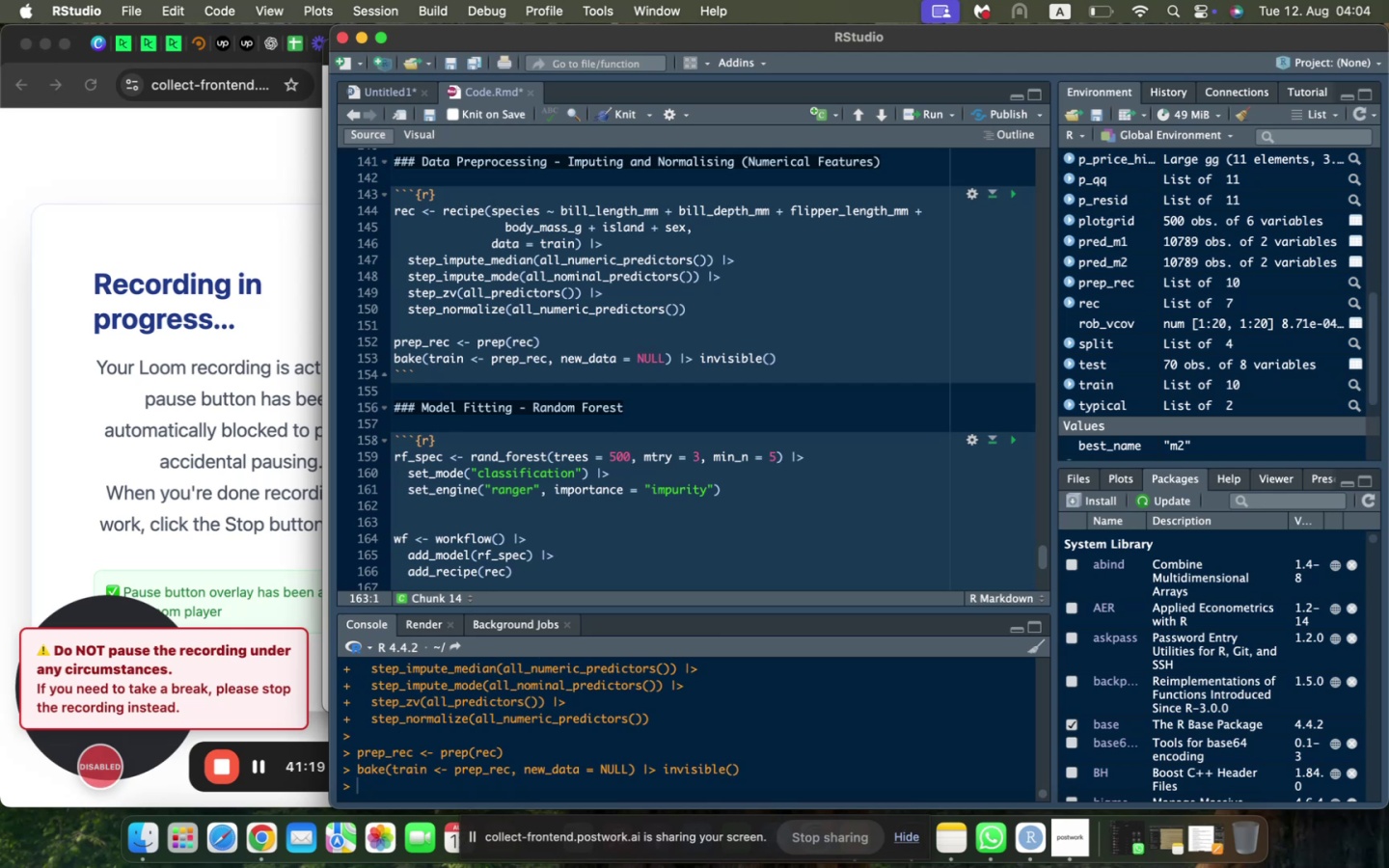 
type(df )
key(Backspace)
key(Backspace)
key(Backspace)
type(wf <- workfl)
 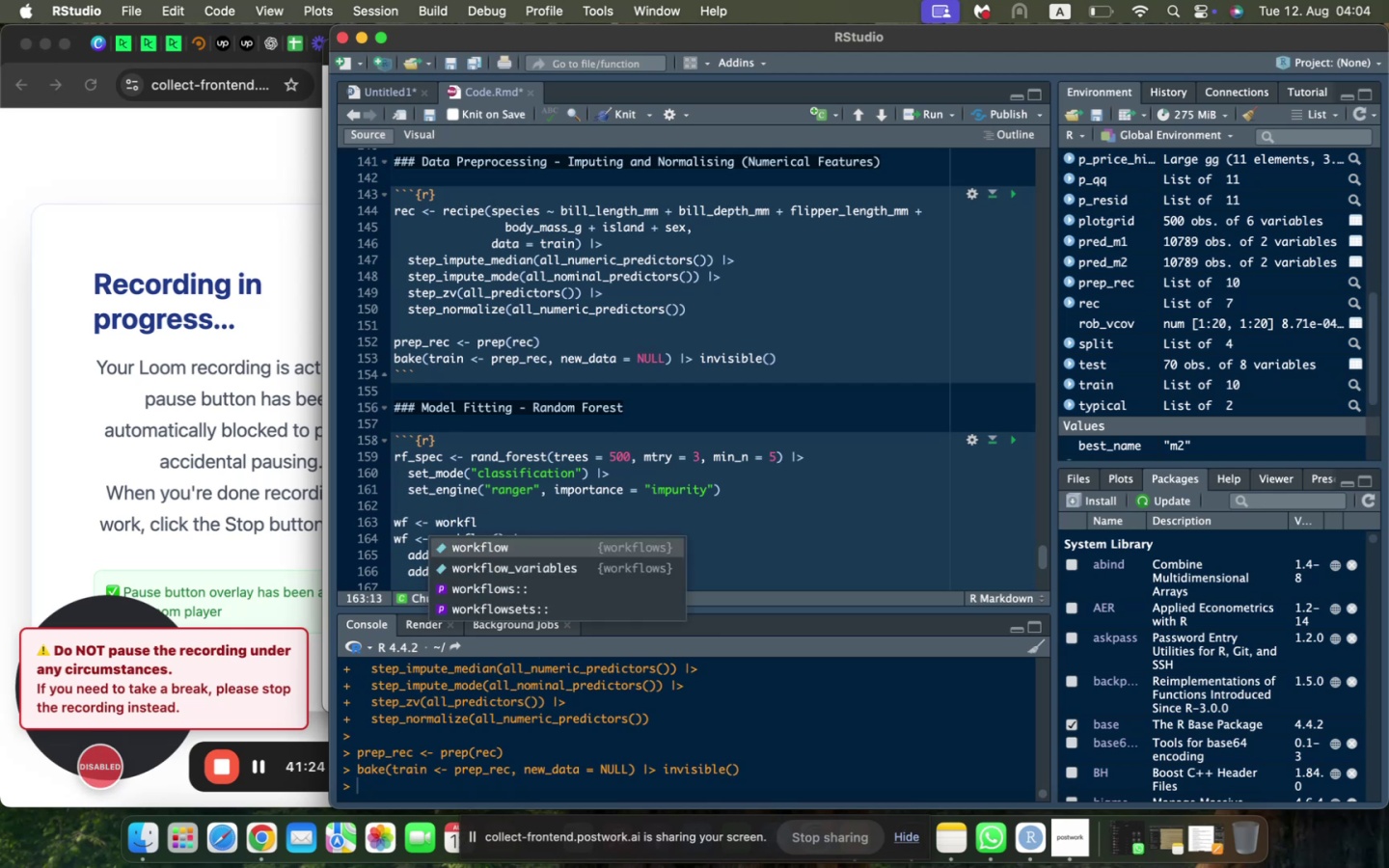 
key(Enter)
 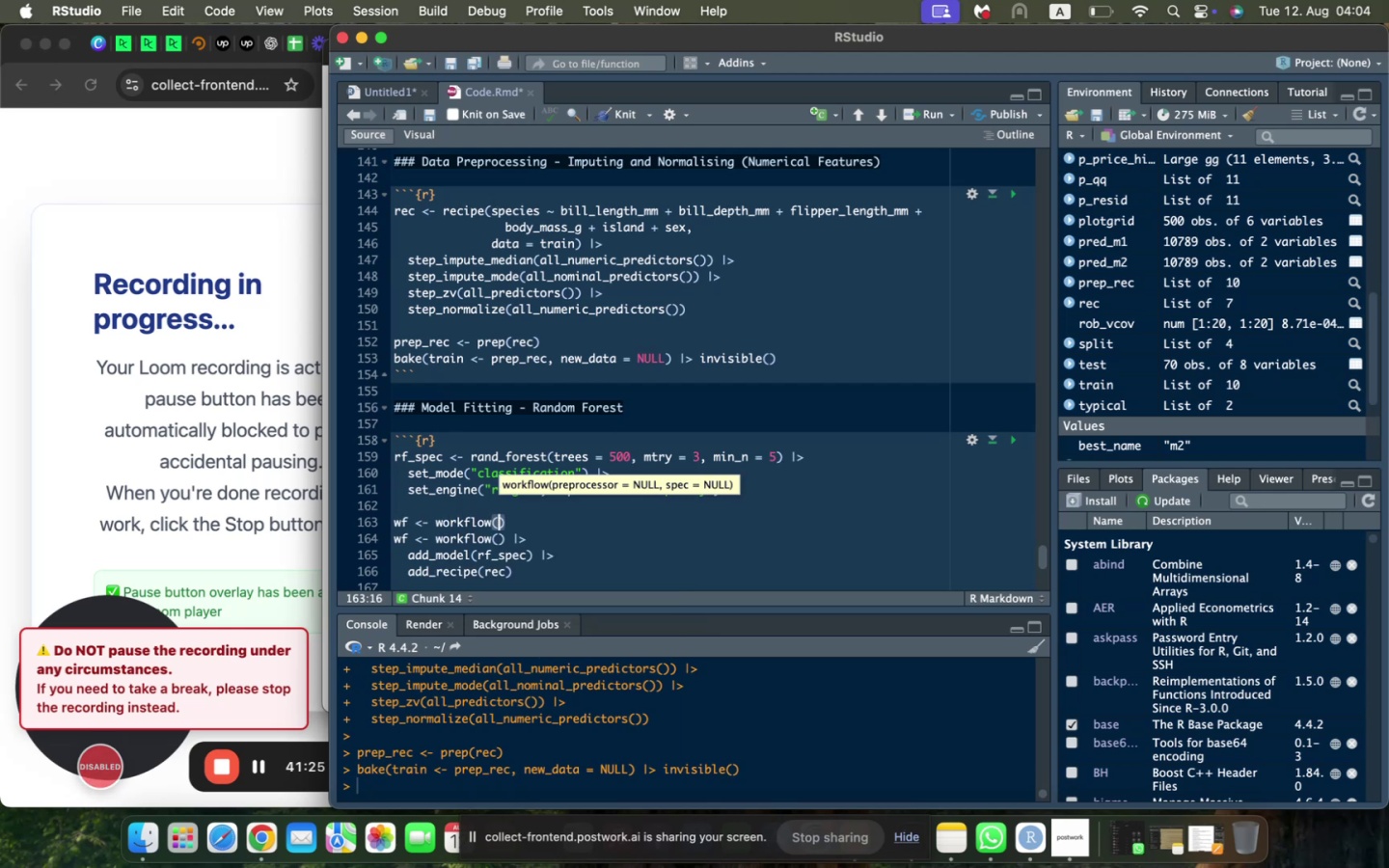 
hold_key(key=ShiftLeft, duration=0.32)
 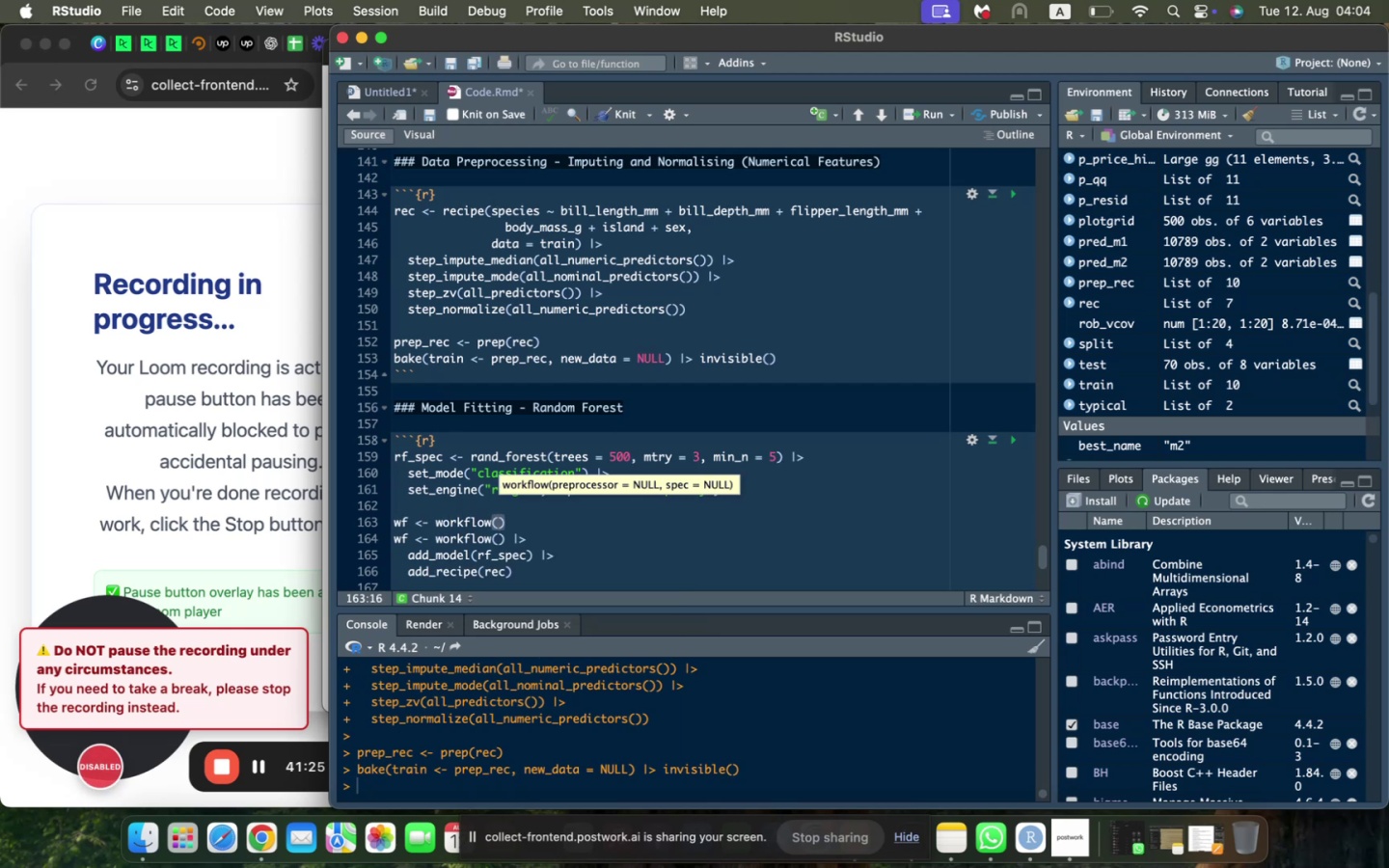 
key(ArrowRight)
 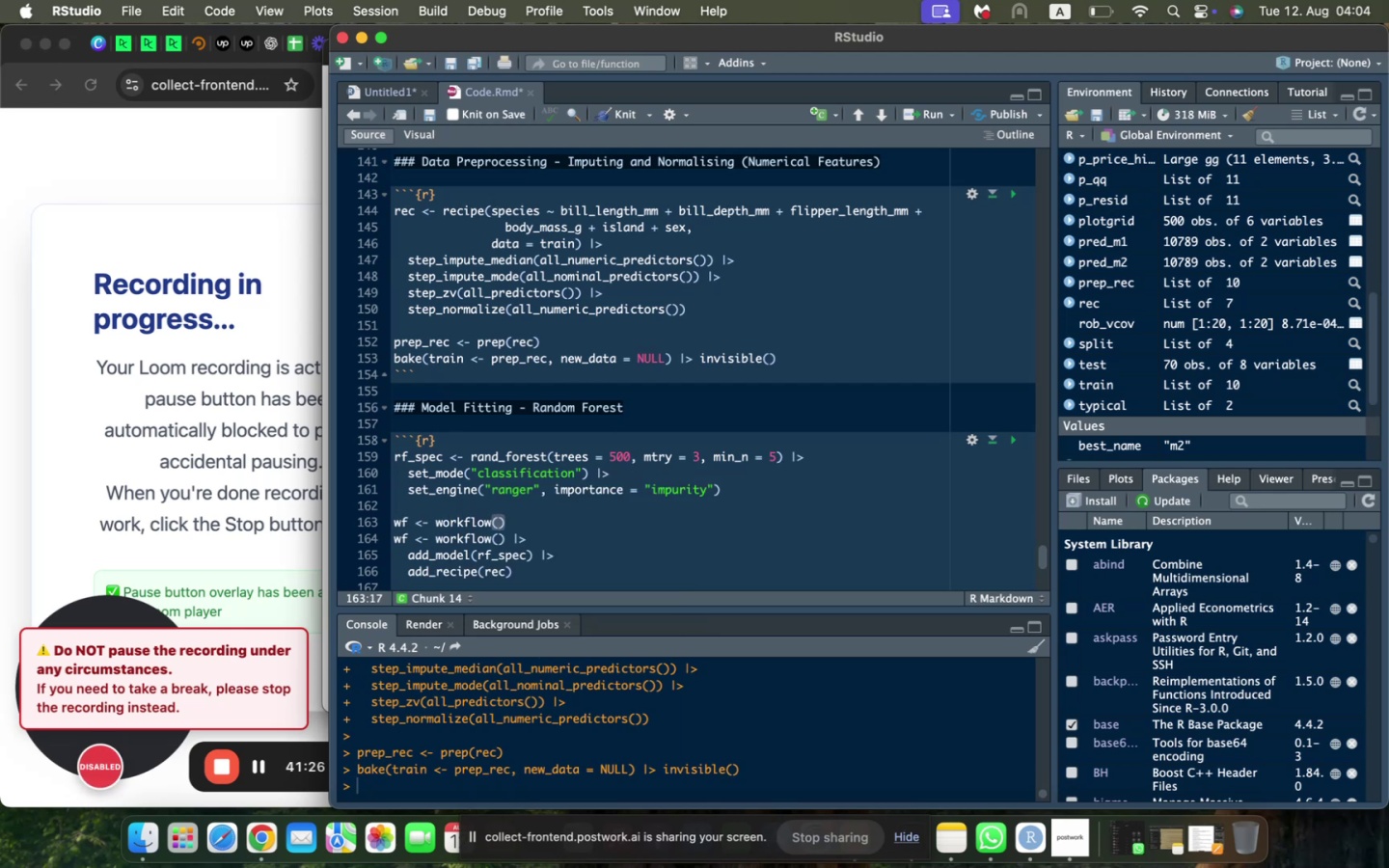 
key(Space)
 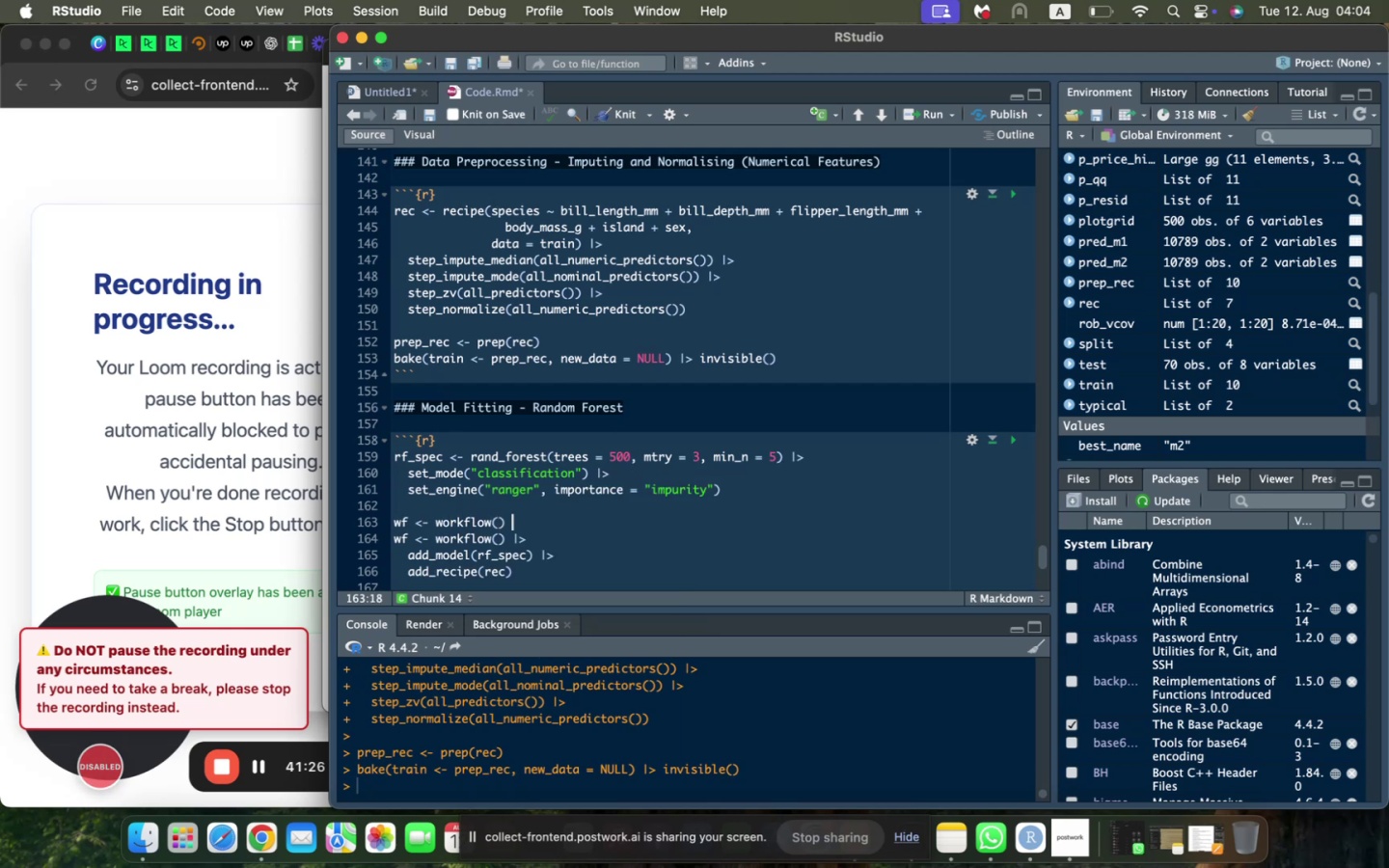 
key(Shift+Backslash)
 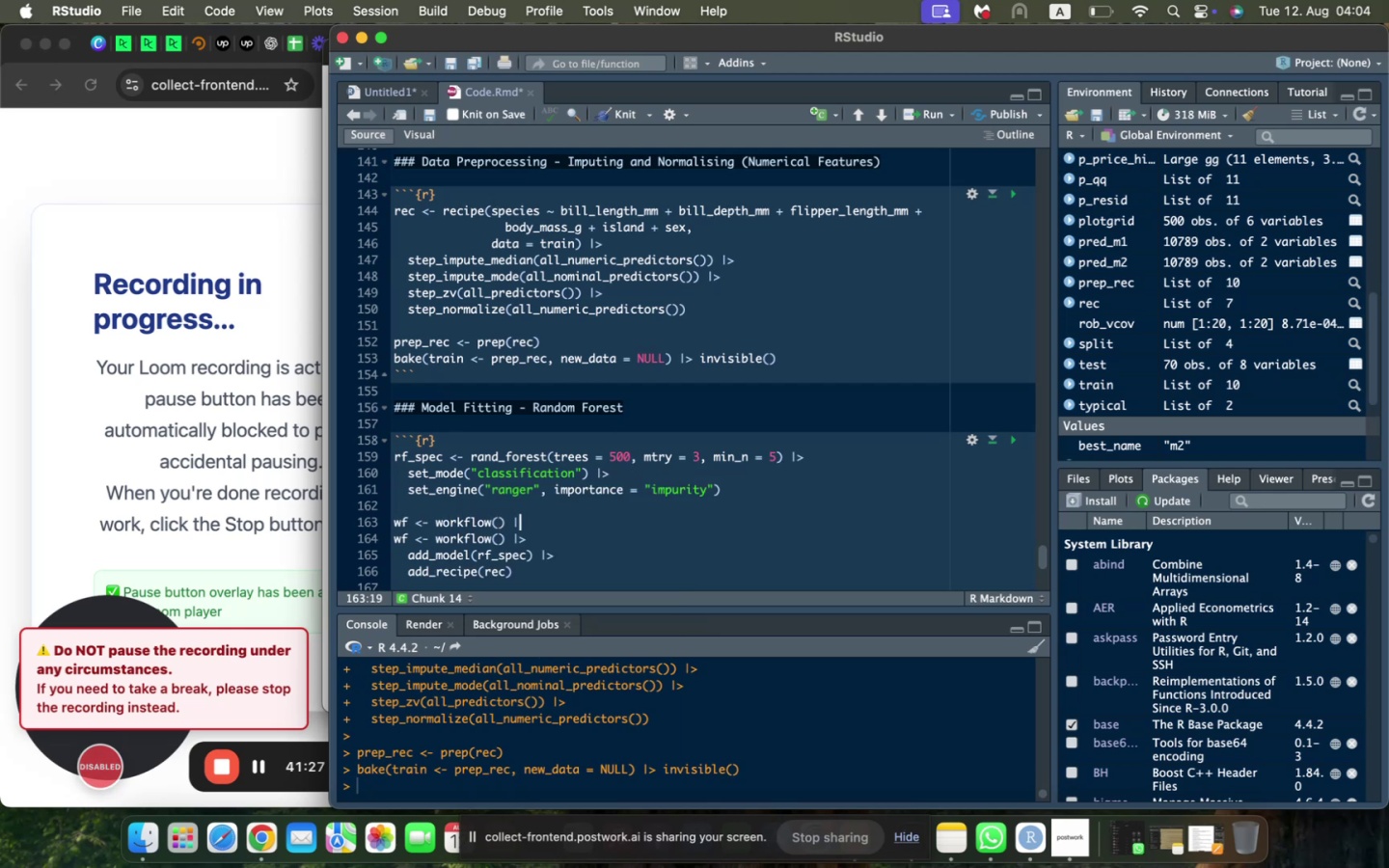 
key(Shift+Slash)
 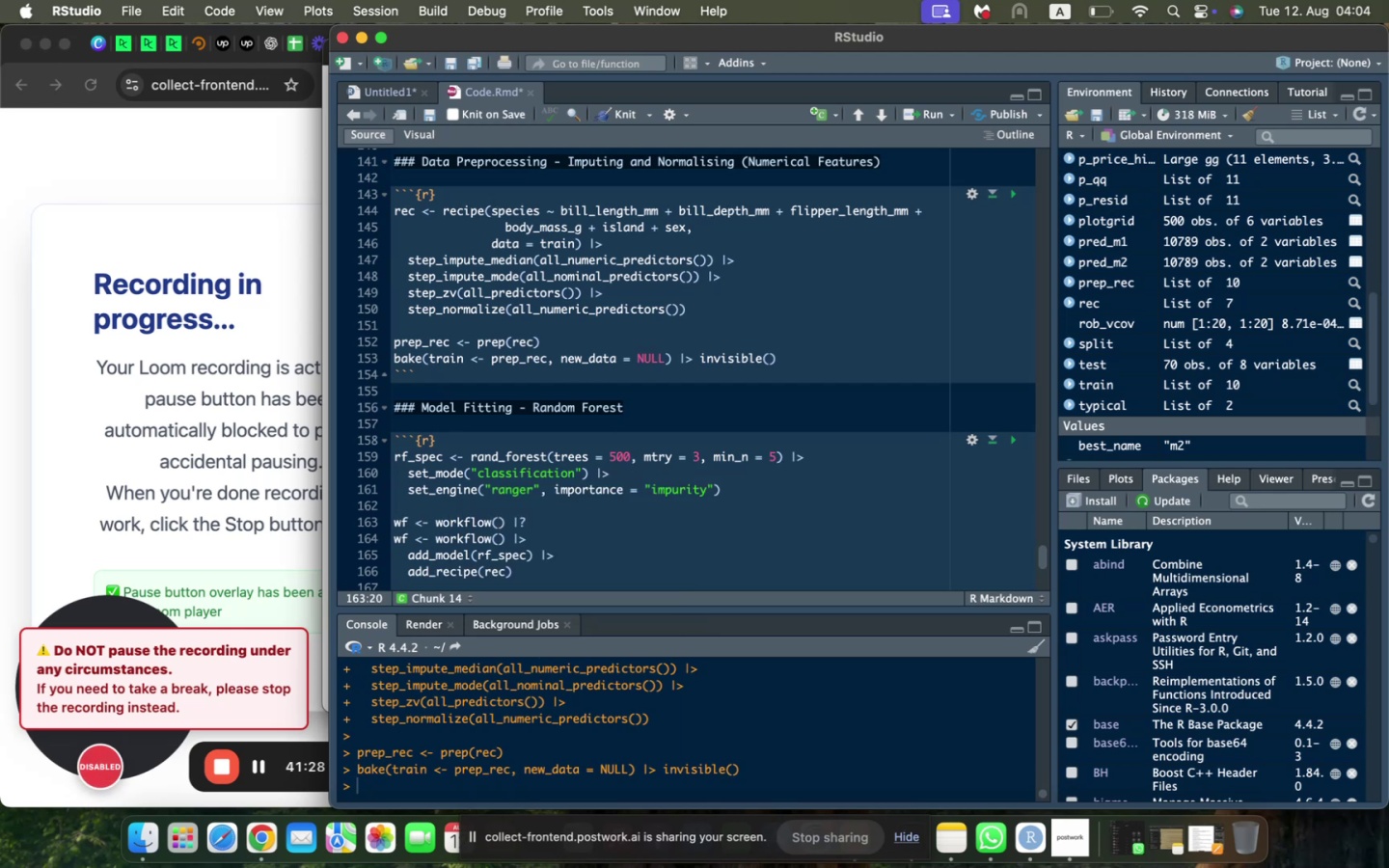 
key(Backspace)
 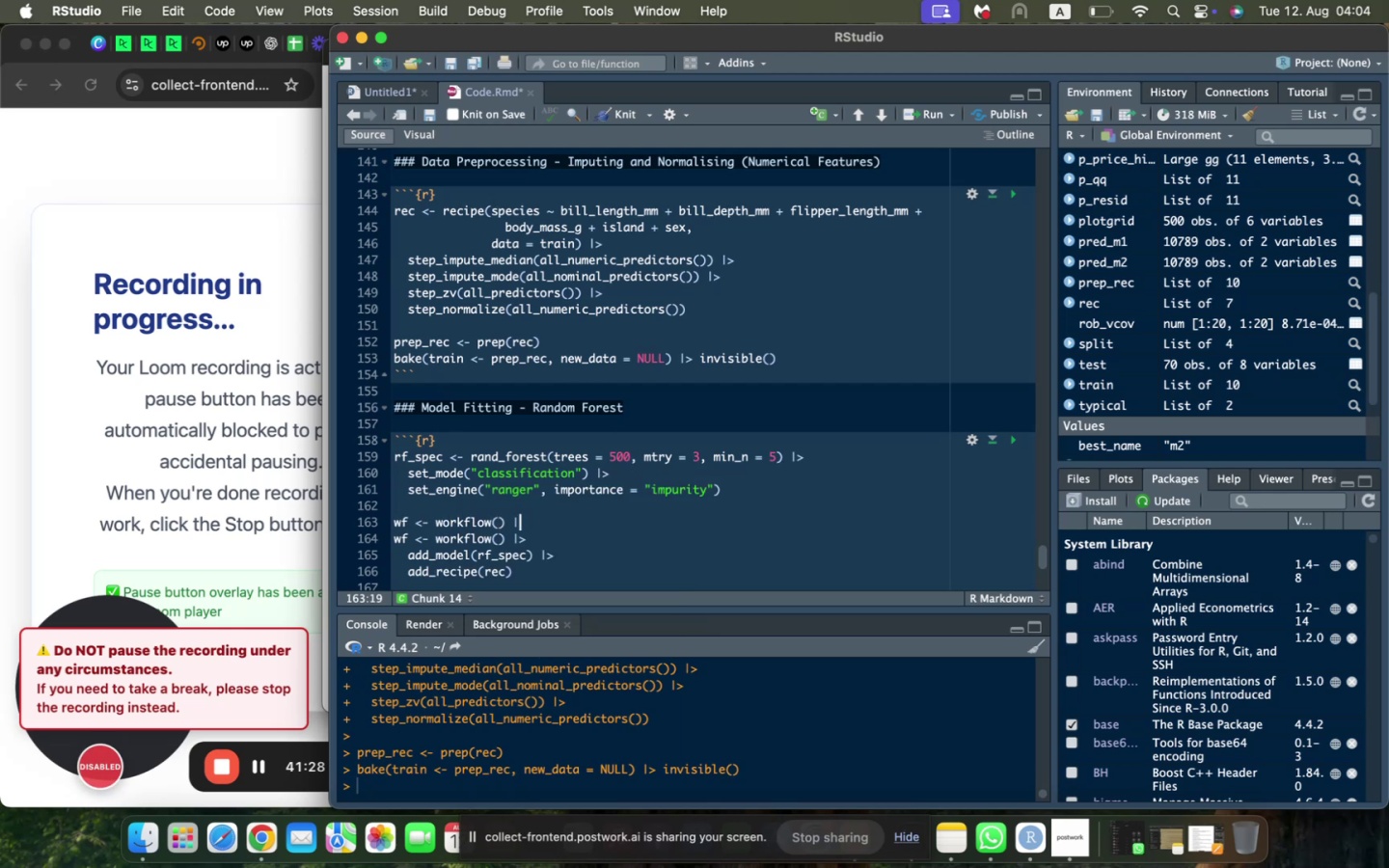 
key(Shift+Period)
 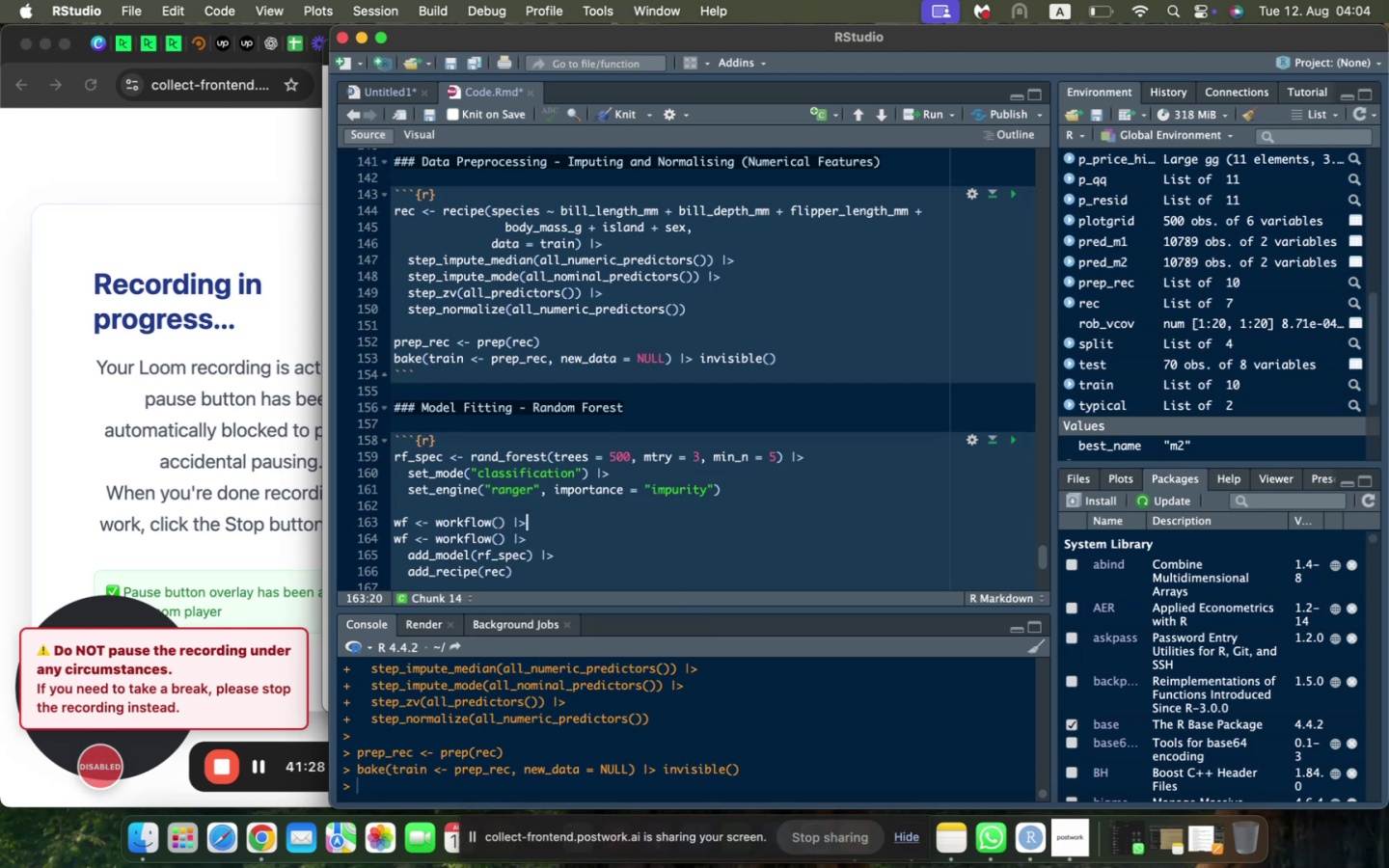 
key(Enter)
 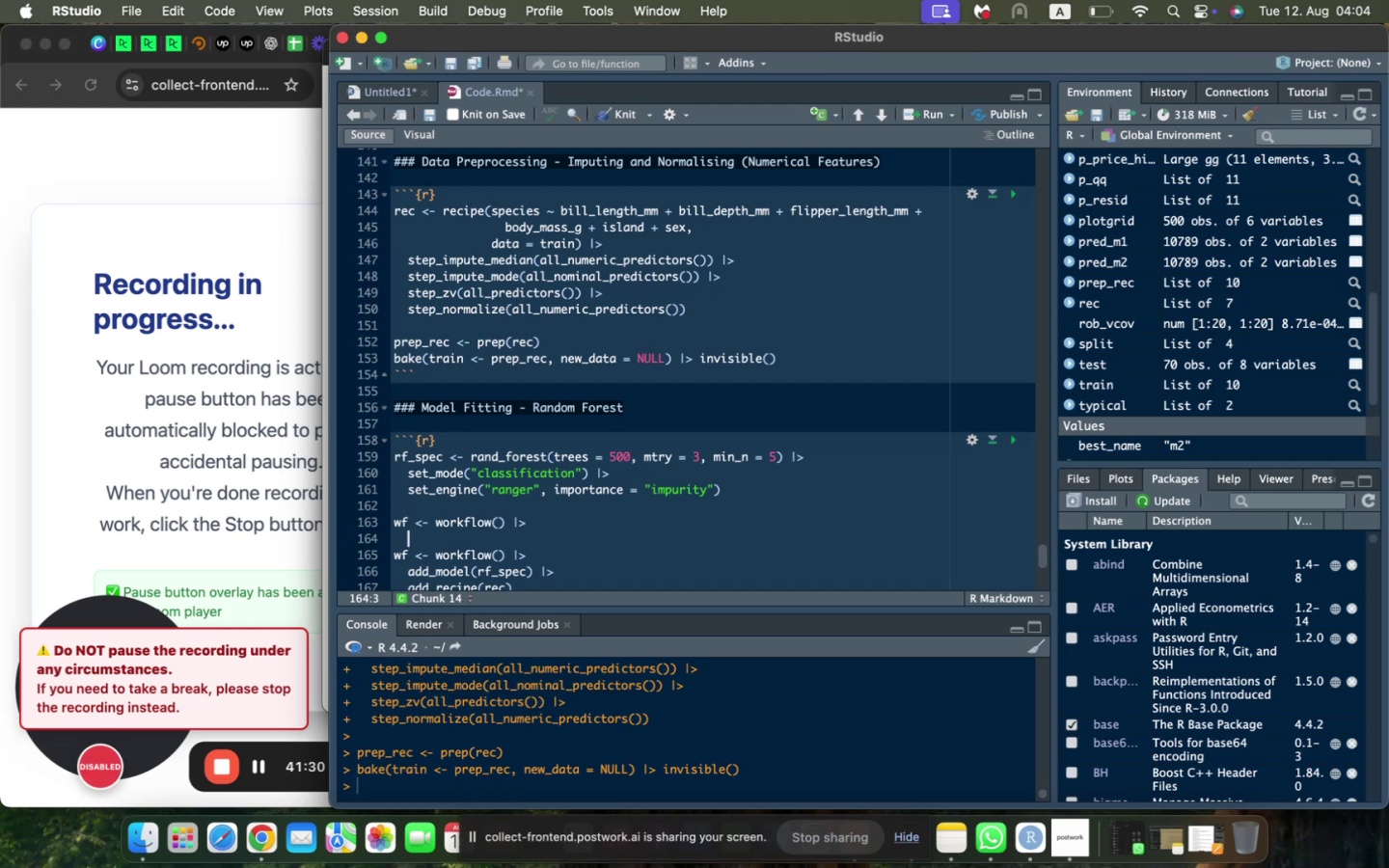 
type(add_model(rf_spec)
 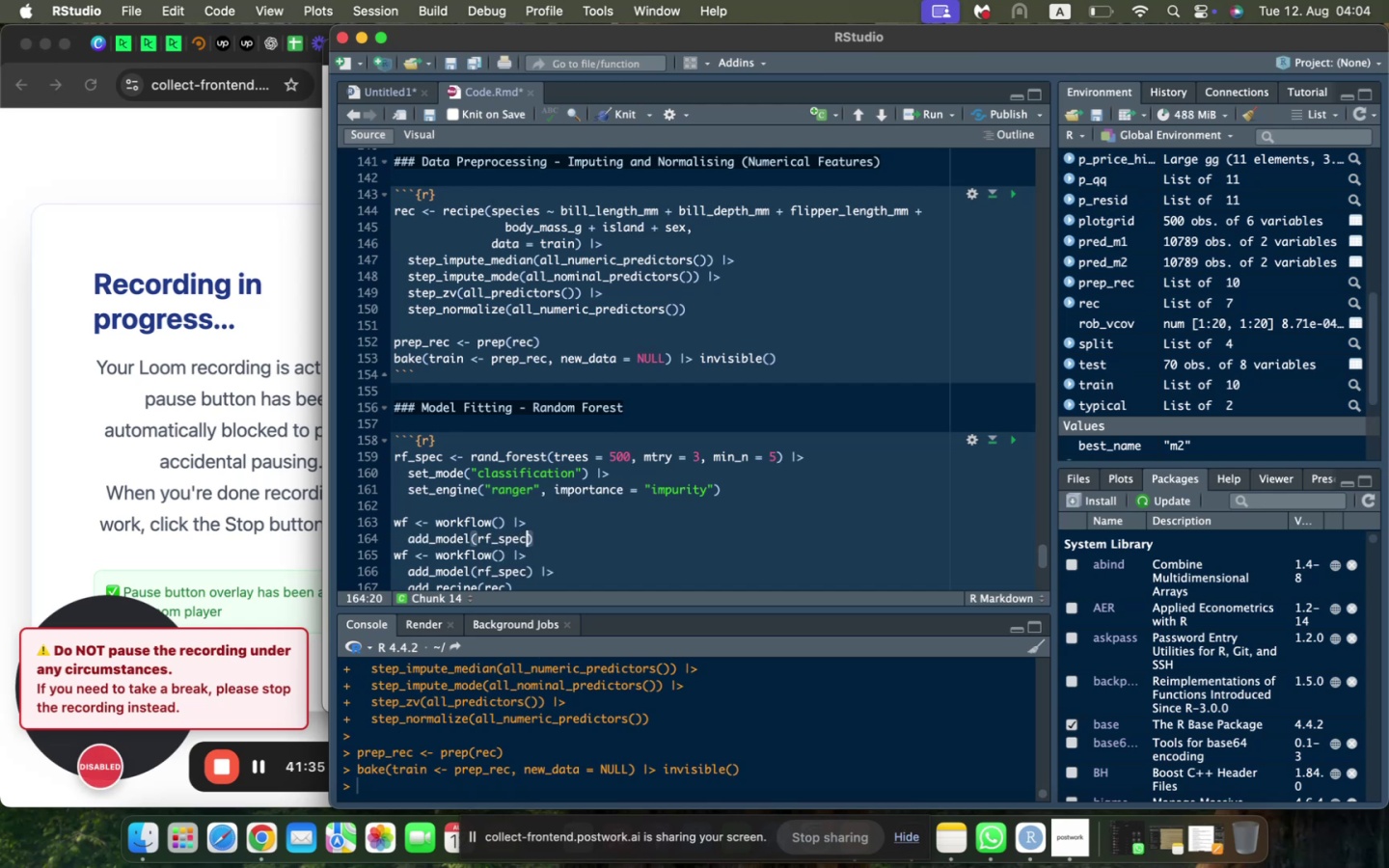 
key(ArrowRight)
 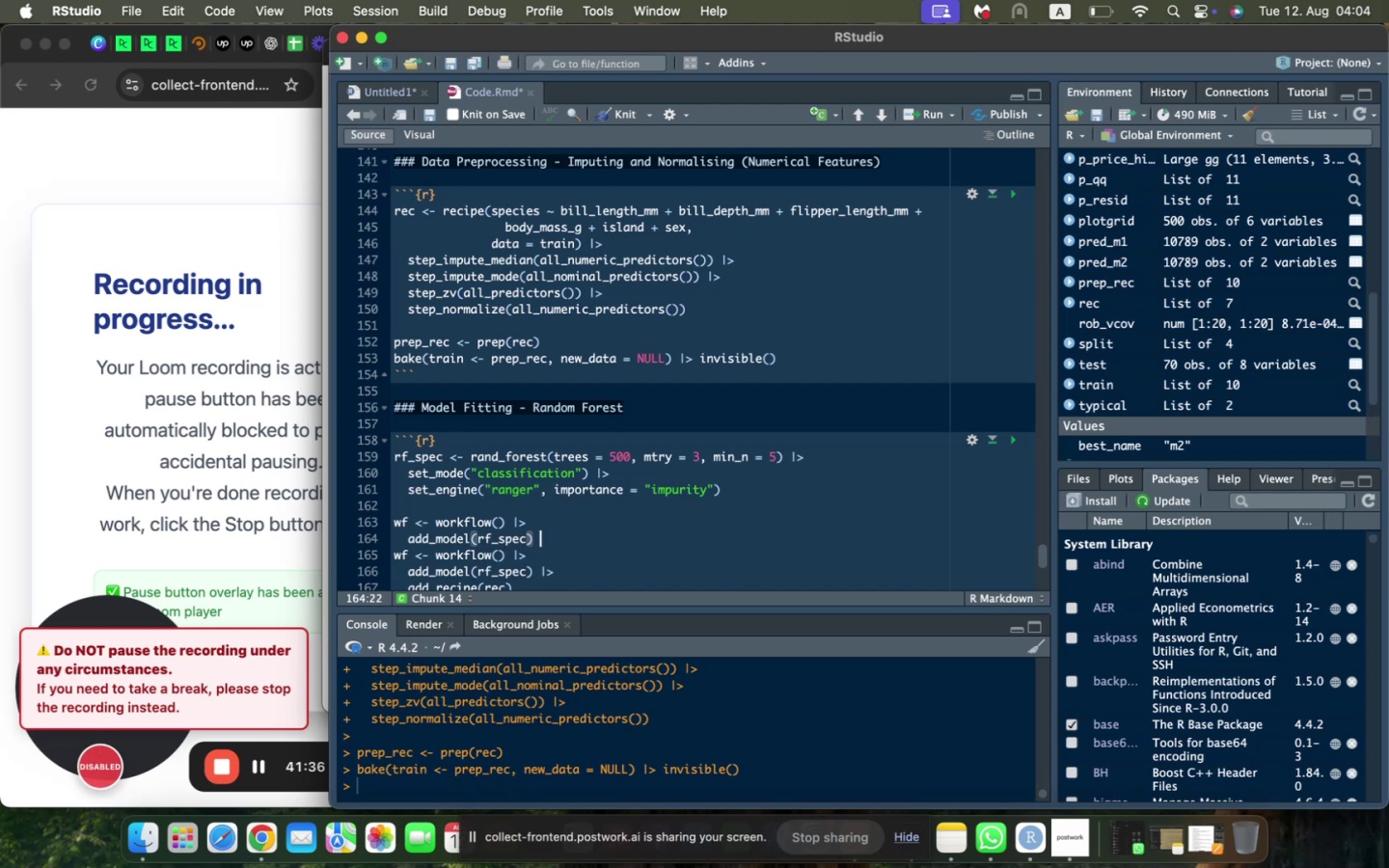 
key(Space)
 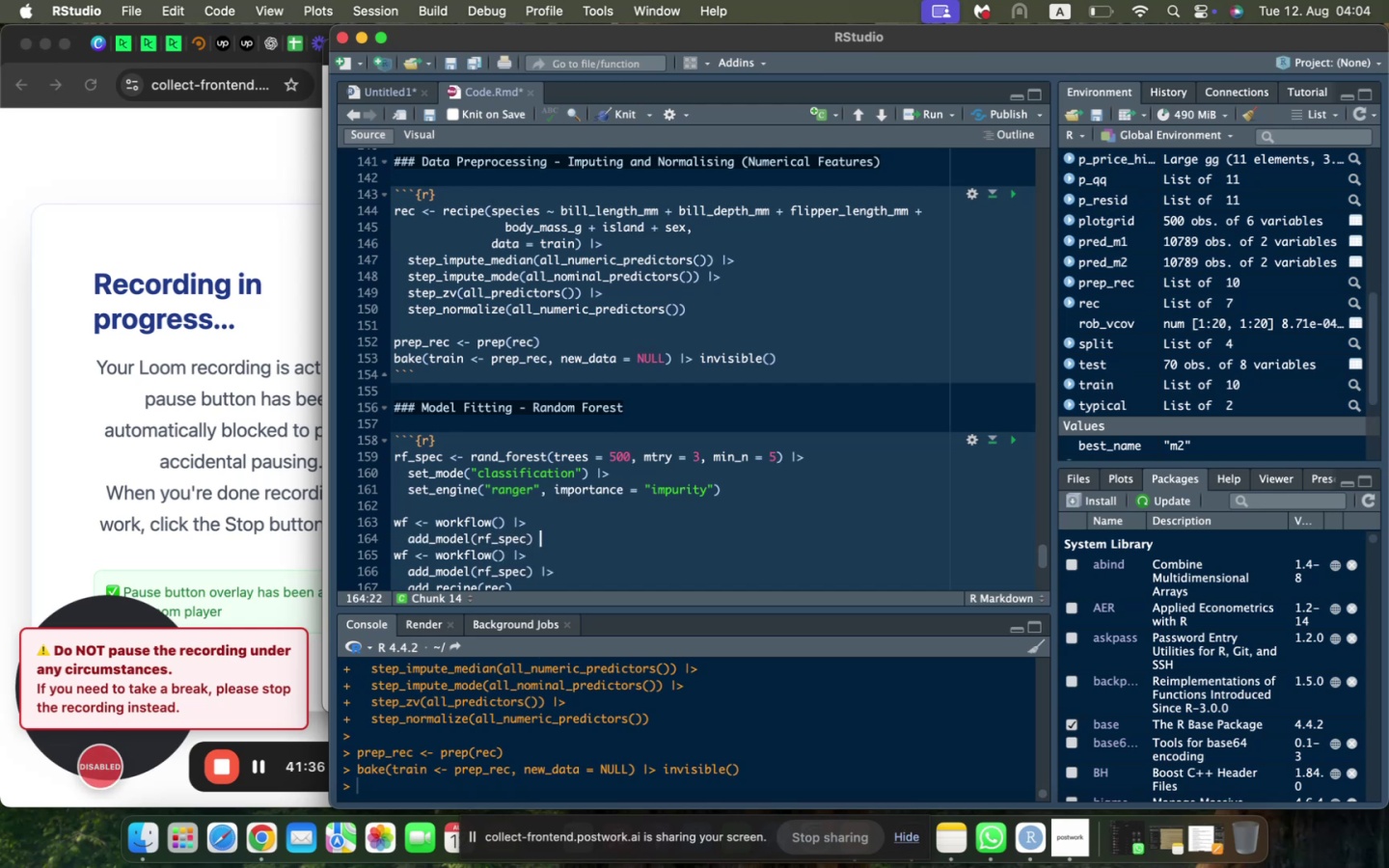 
key(Shift+Backslash)
 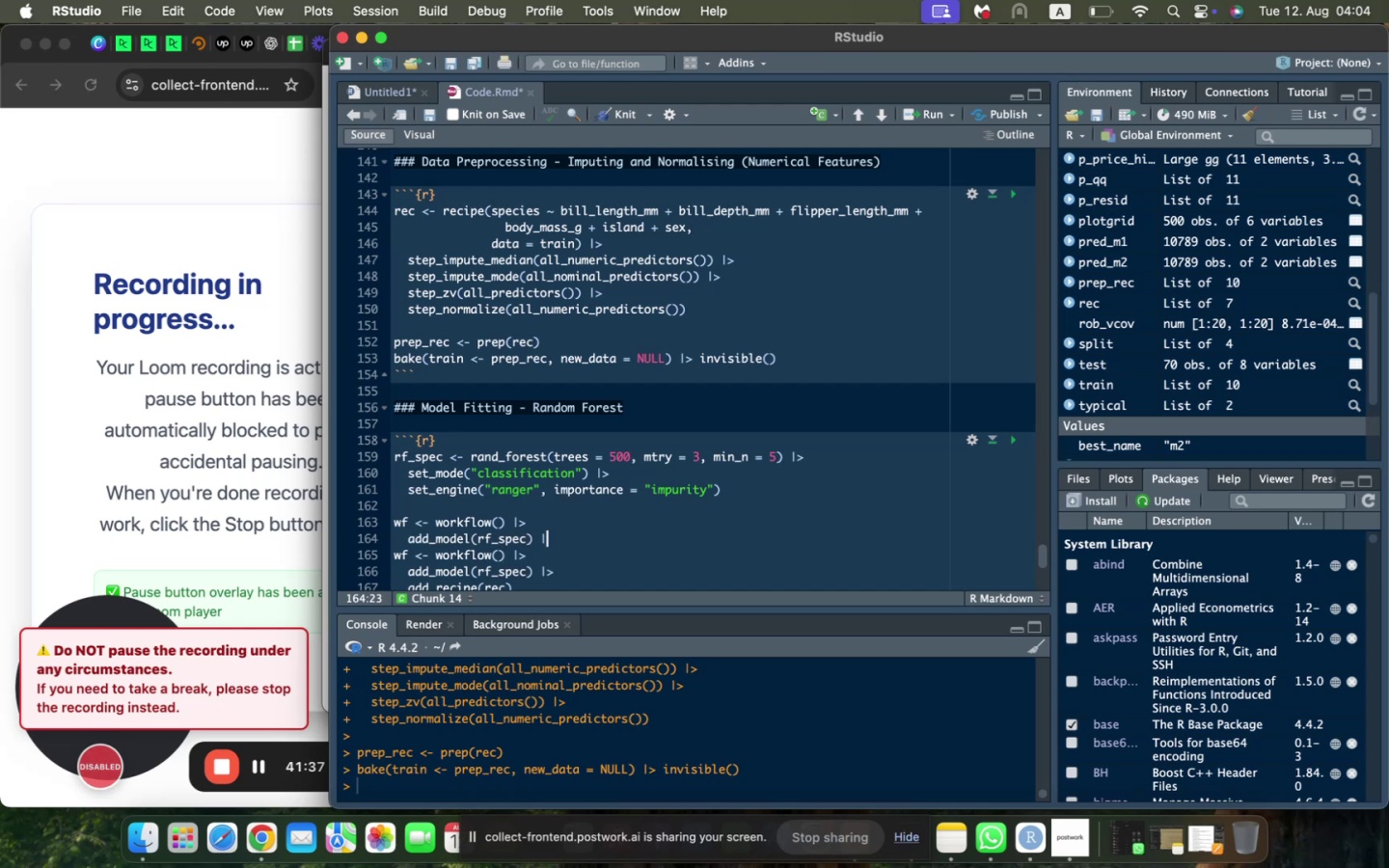 
key(Shift+Slash)
 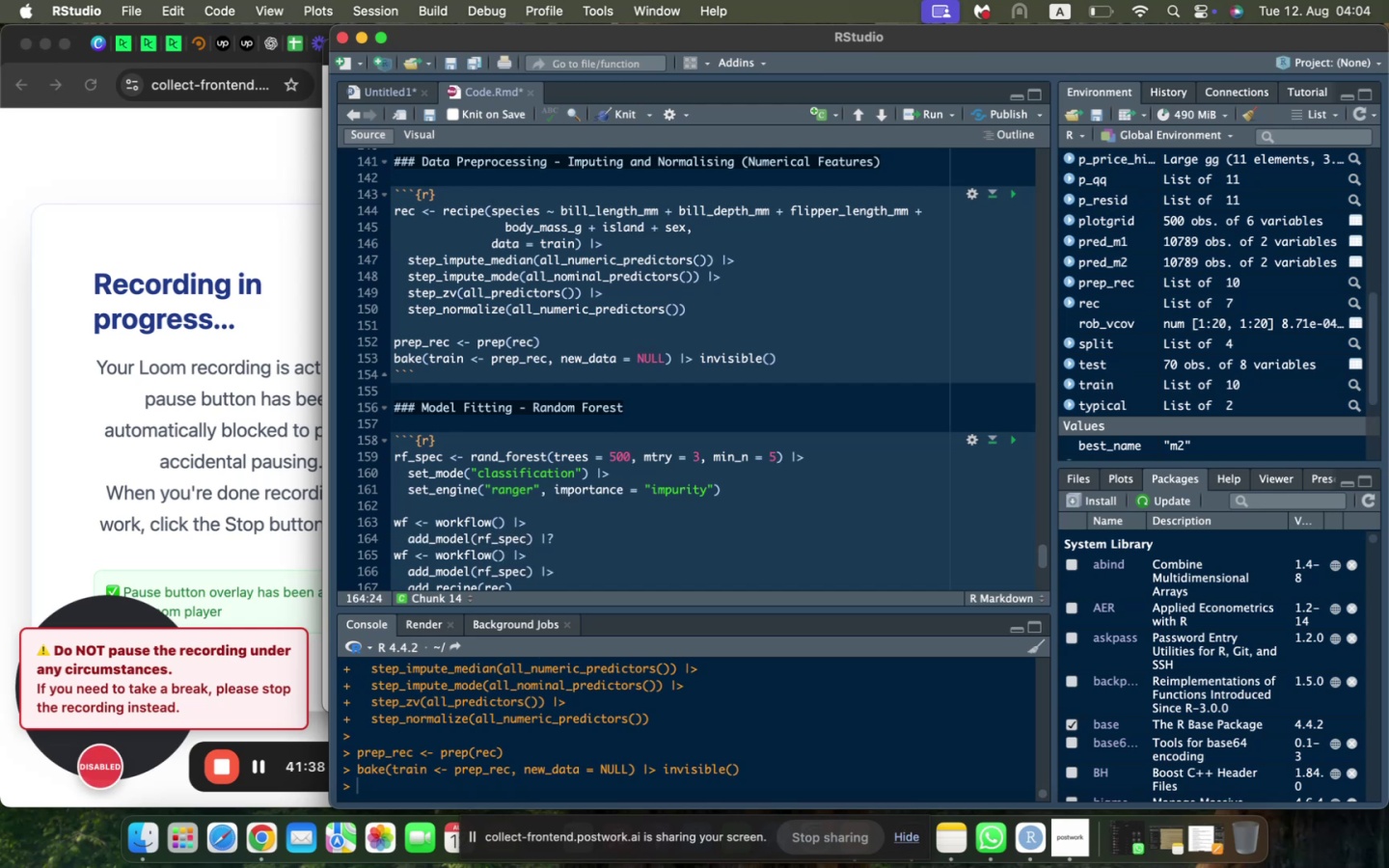 
key(Backspace)
 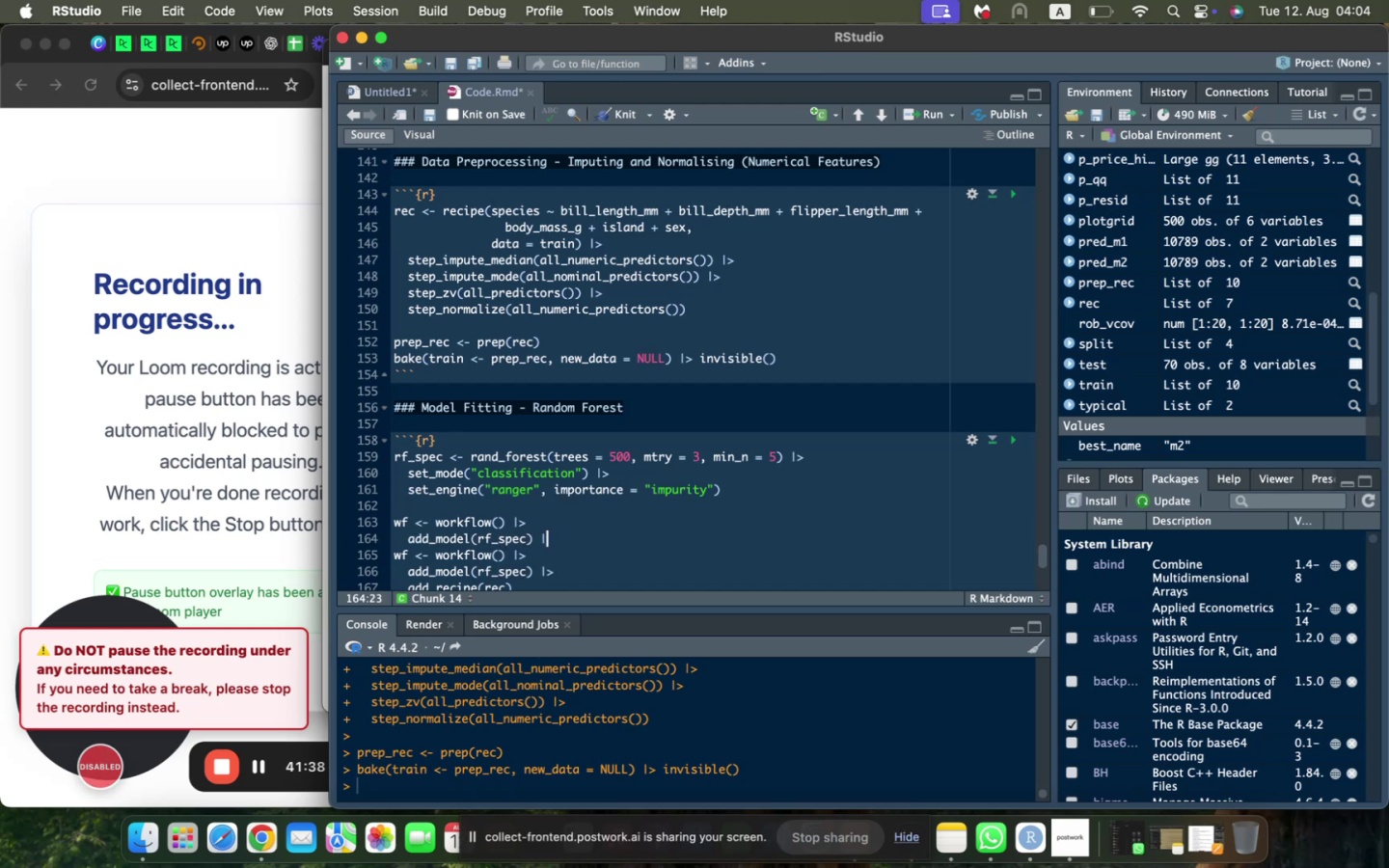 
key(Shift+Period)
 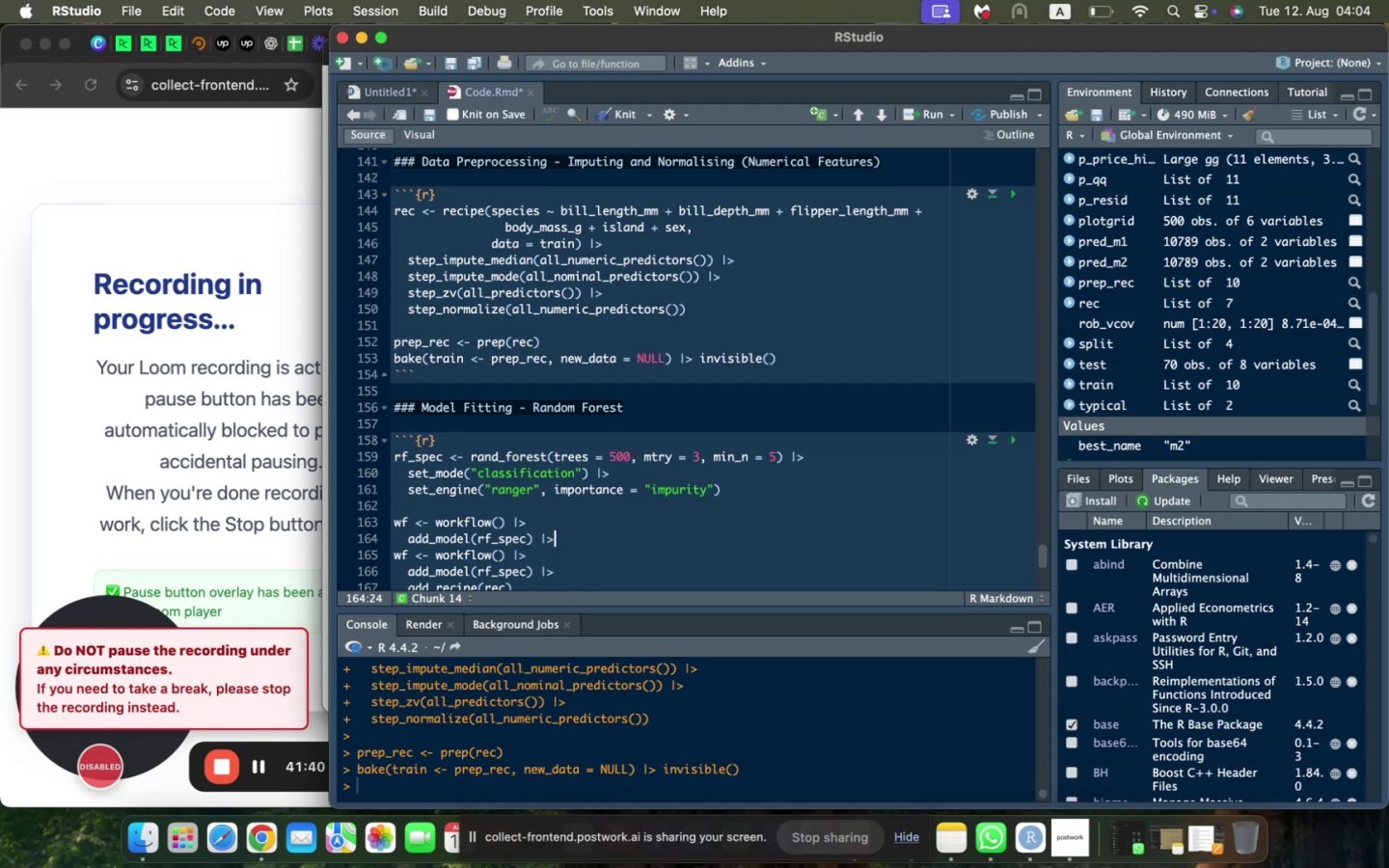 
scroll: coordinate [396, 399], scroll_direction: down, amount: 3.0
 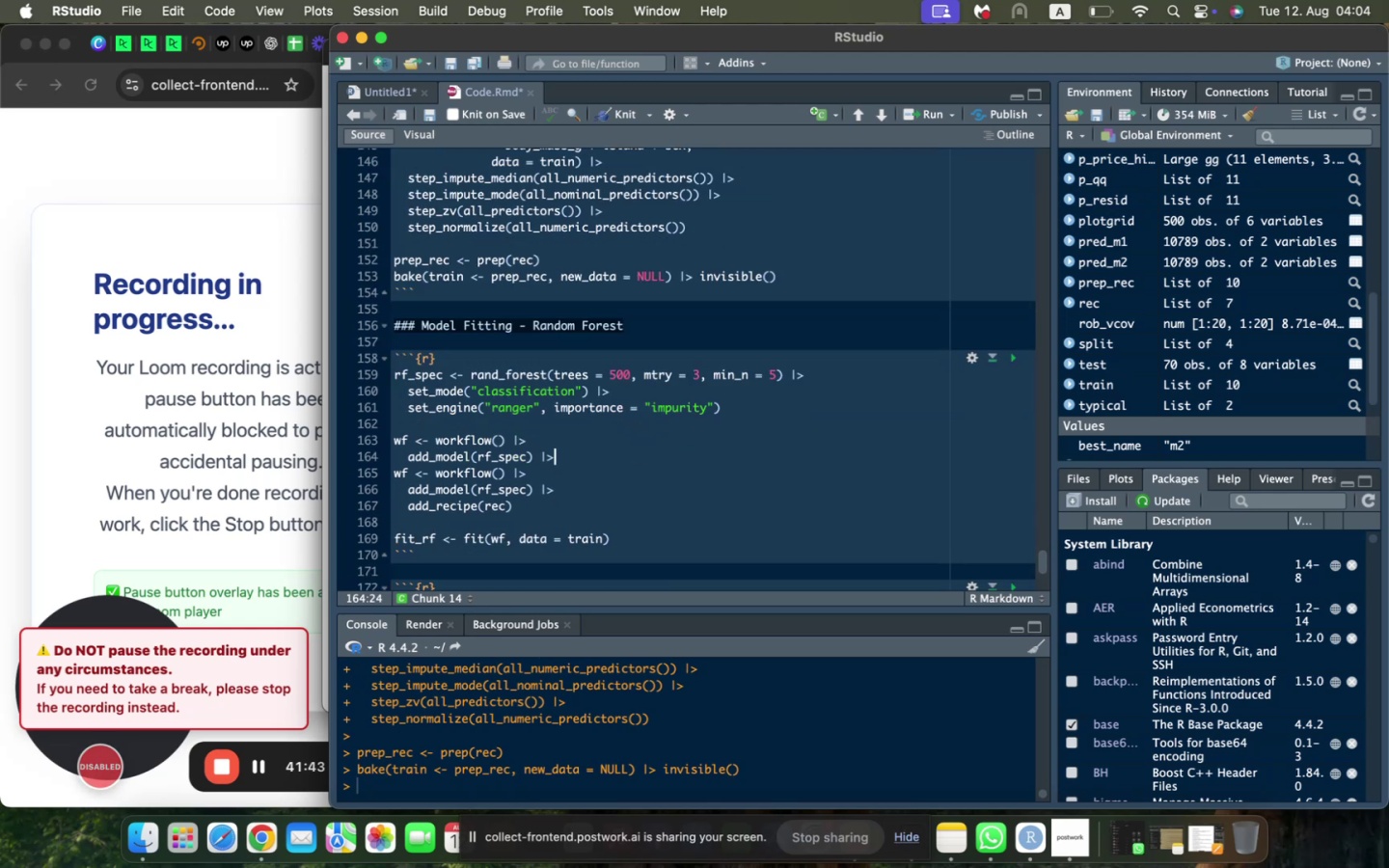 
key(Enter)
 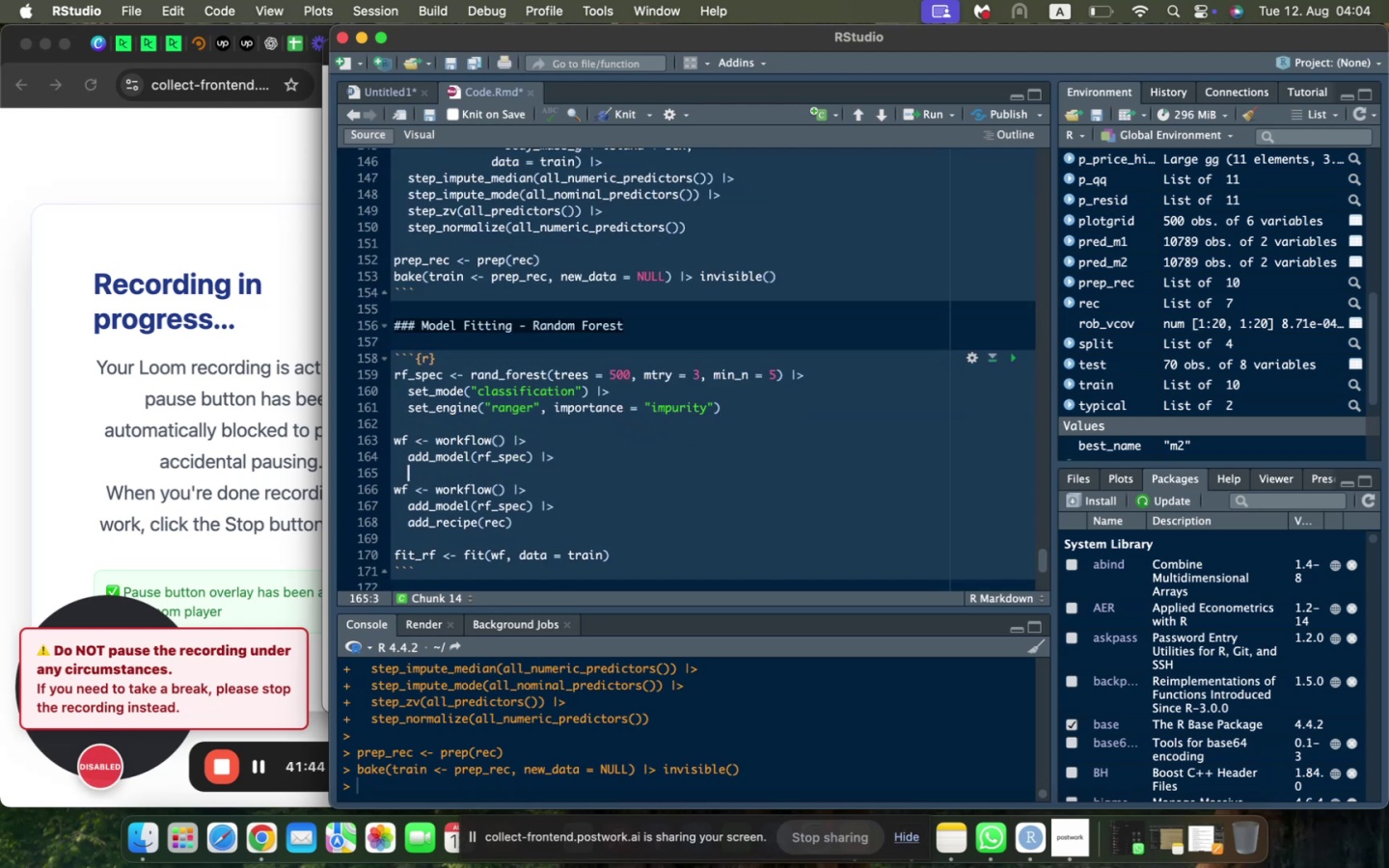 
type(add_reci)
 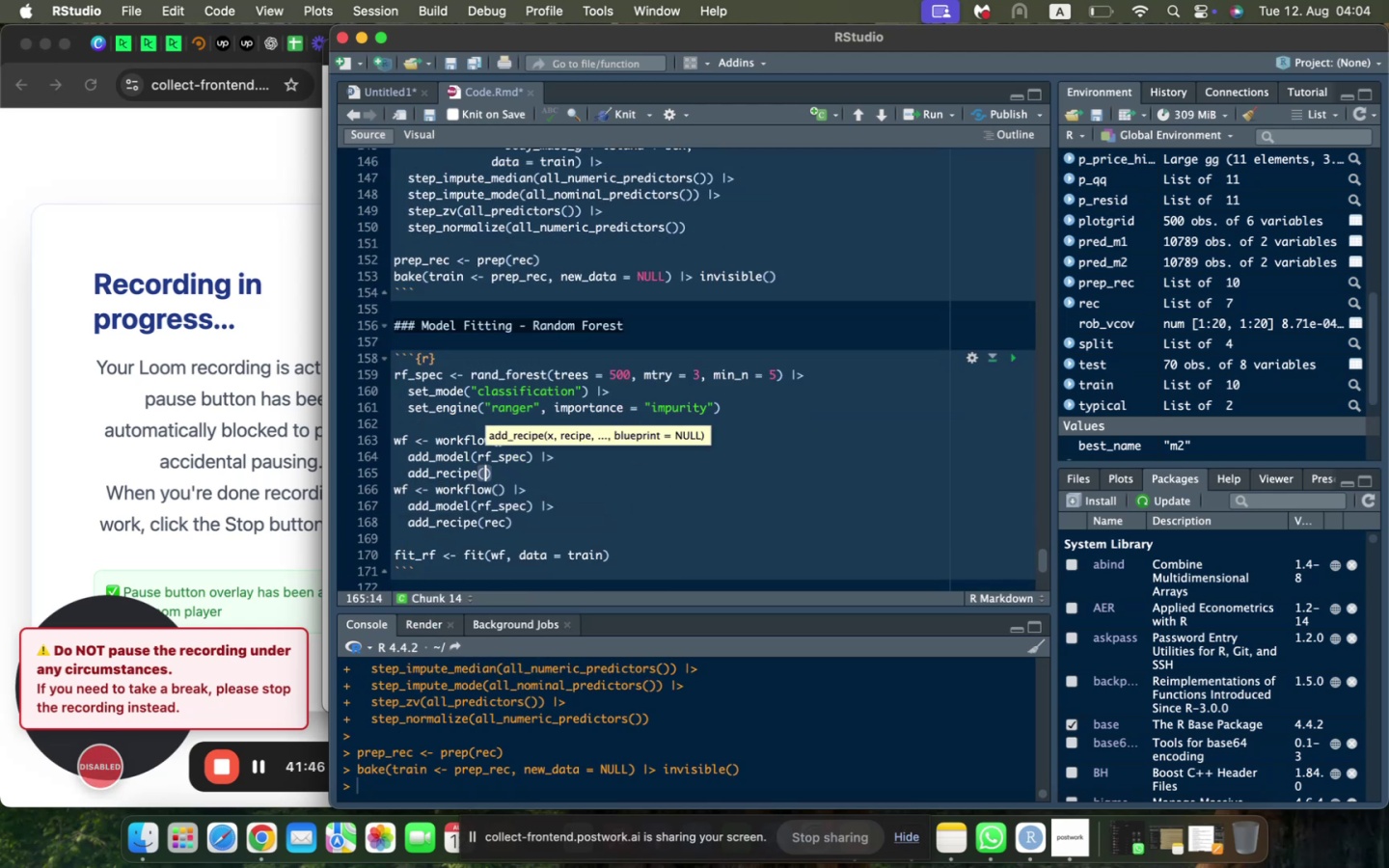 
 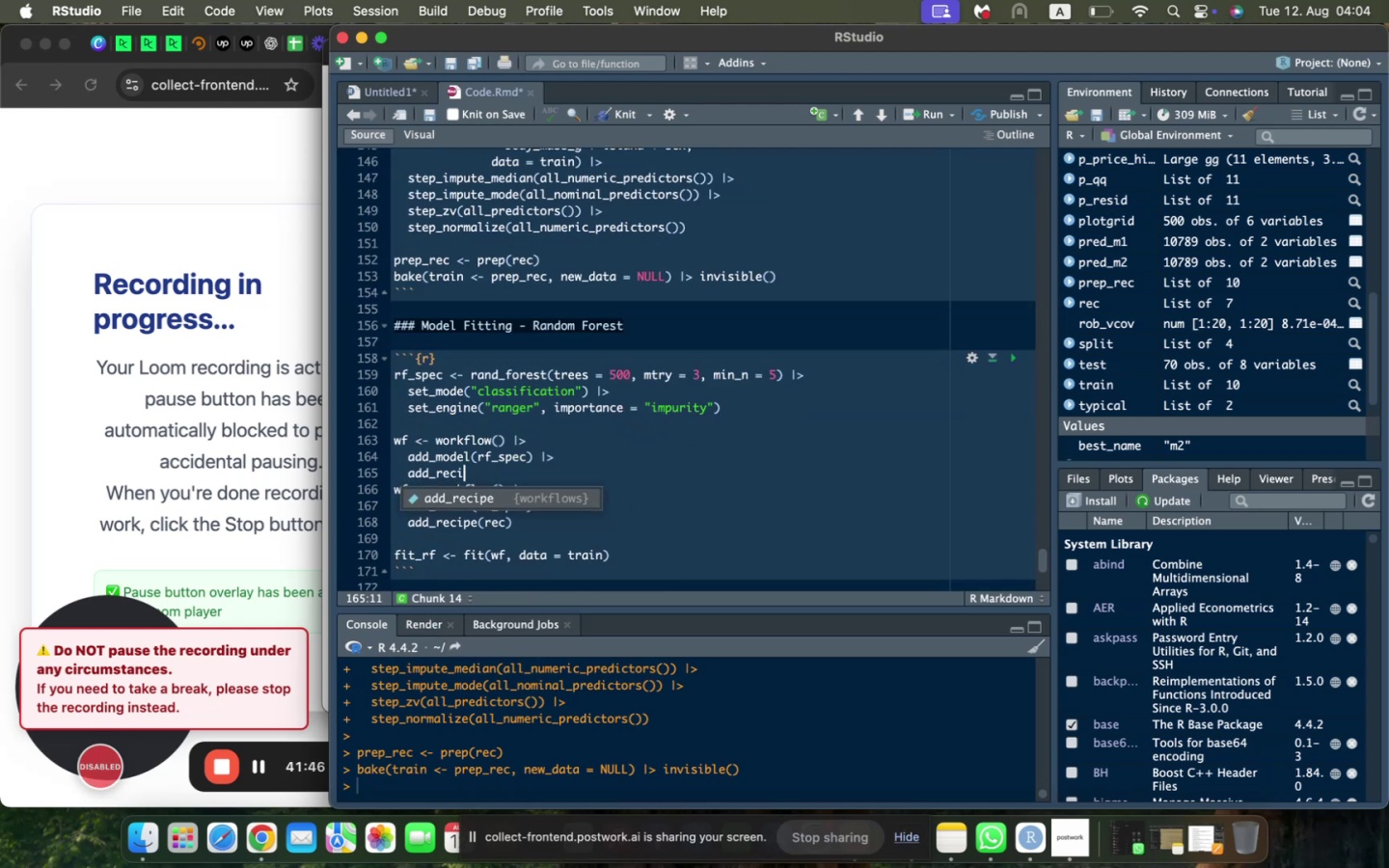 
key(Enter)
 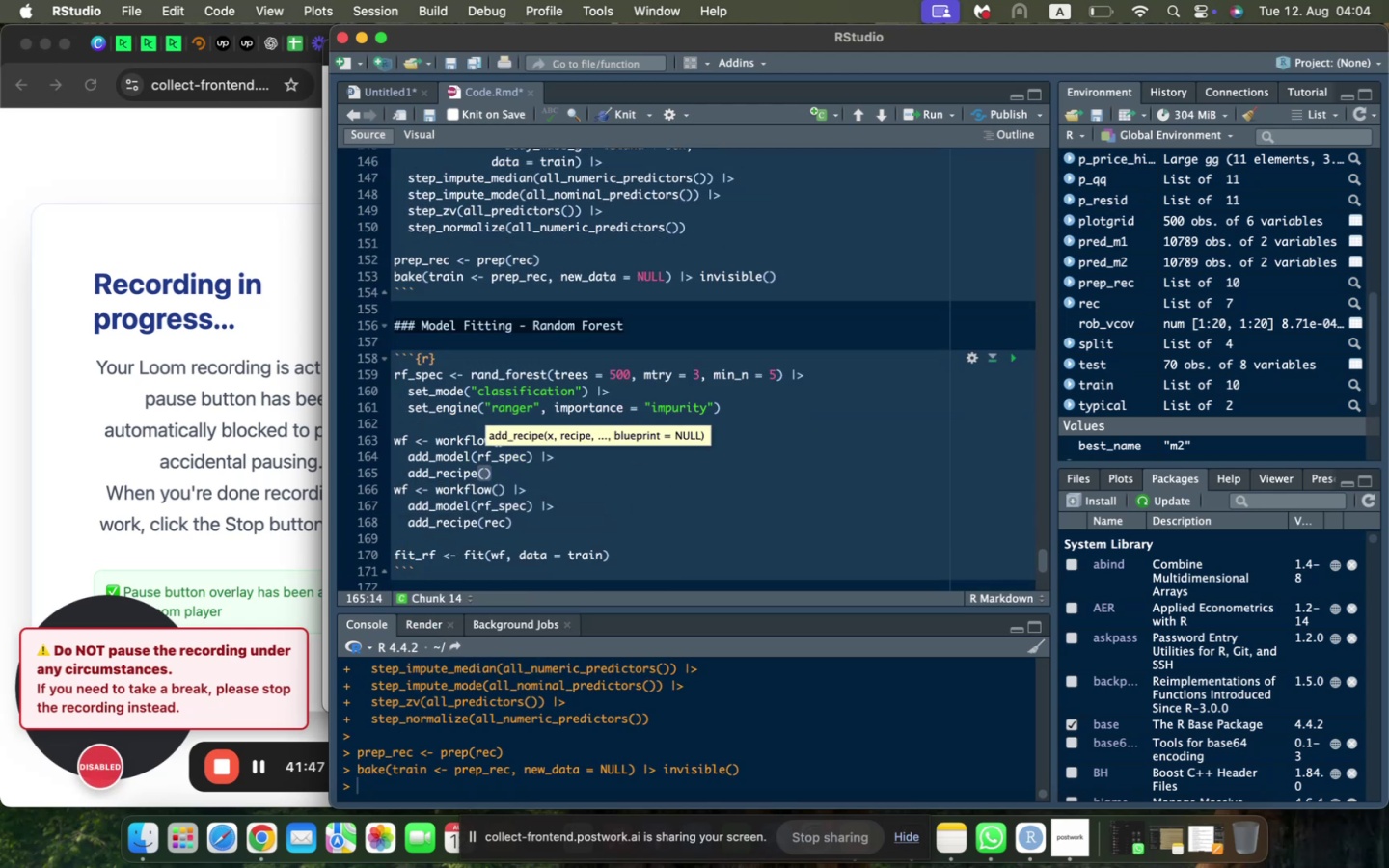 
type(rec)
 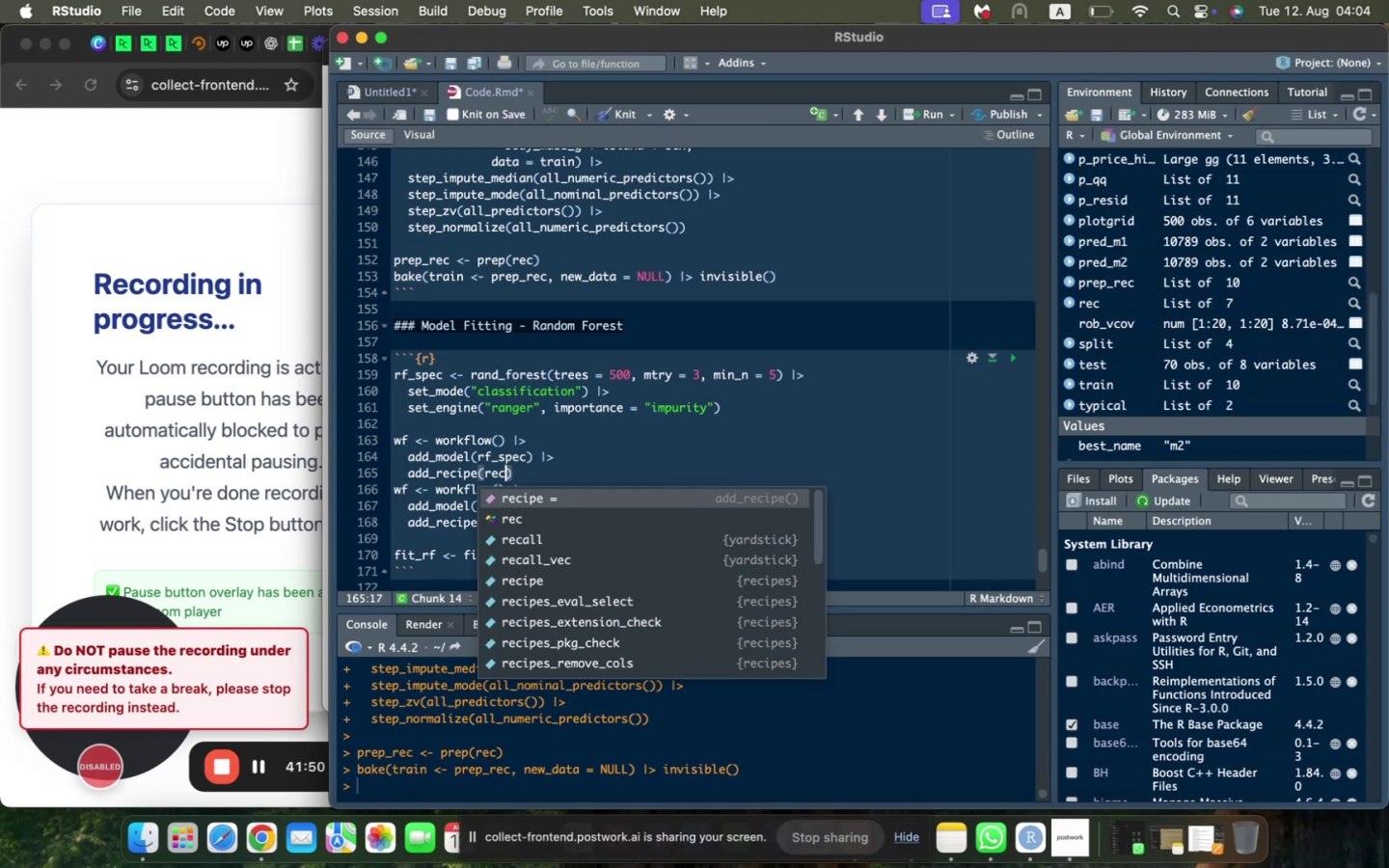 
key(ArrowRight)
 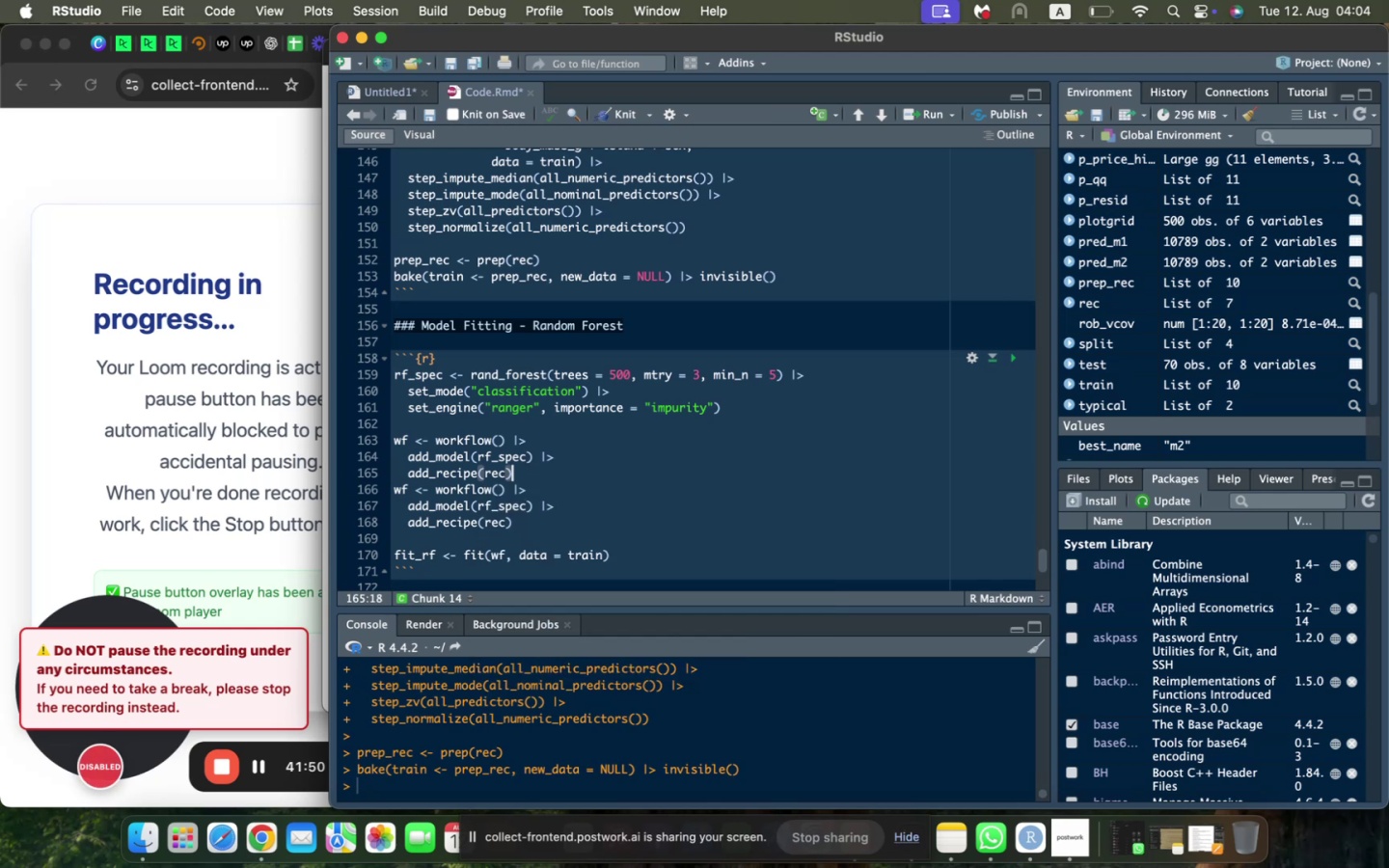 
key(Shift+ArrowDown)
 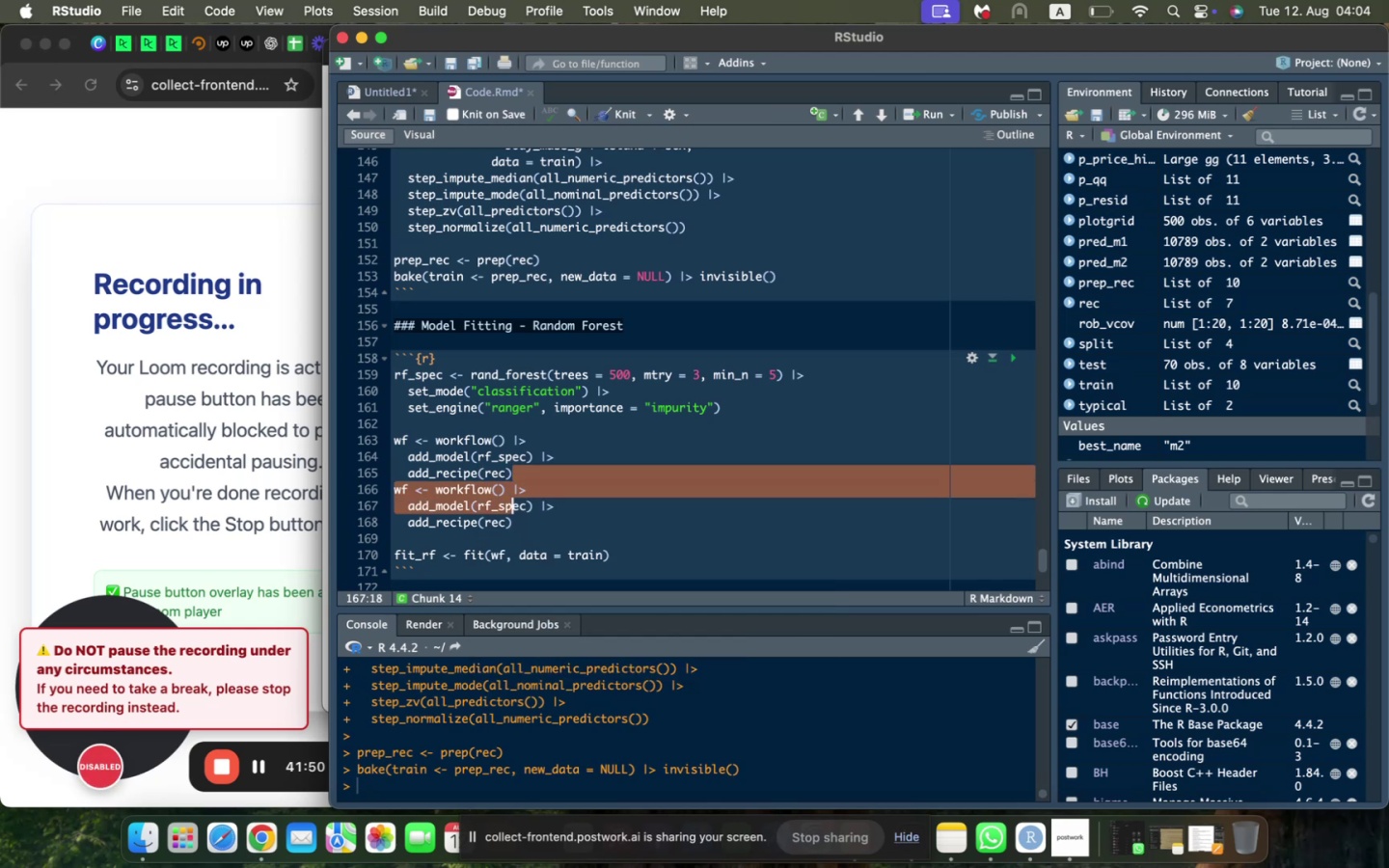 
key(Shift+ArrowDown)
 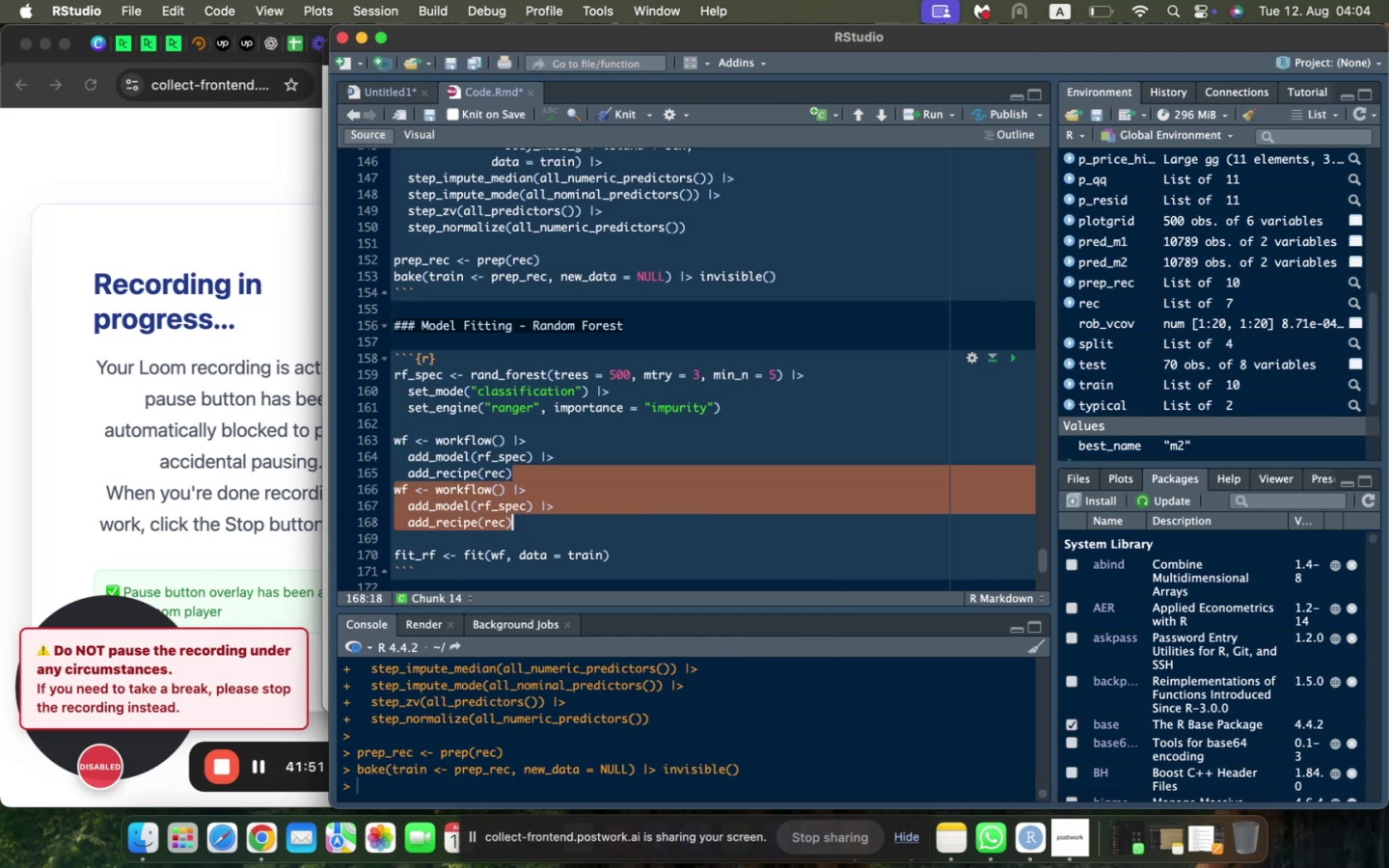 
key(Shift+ArrowDown)
 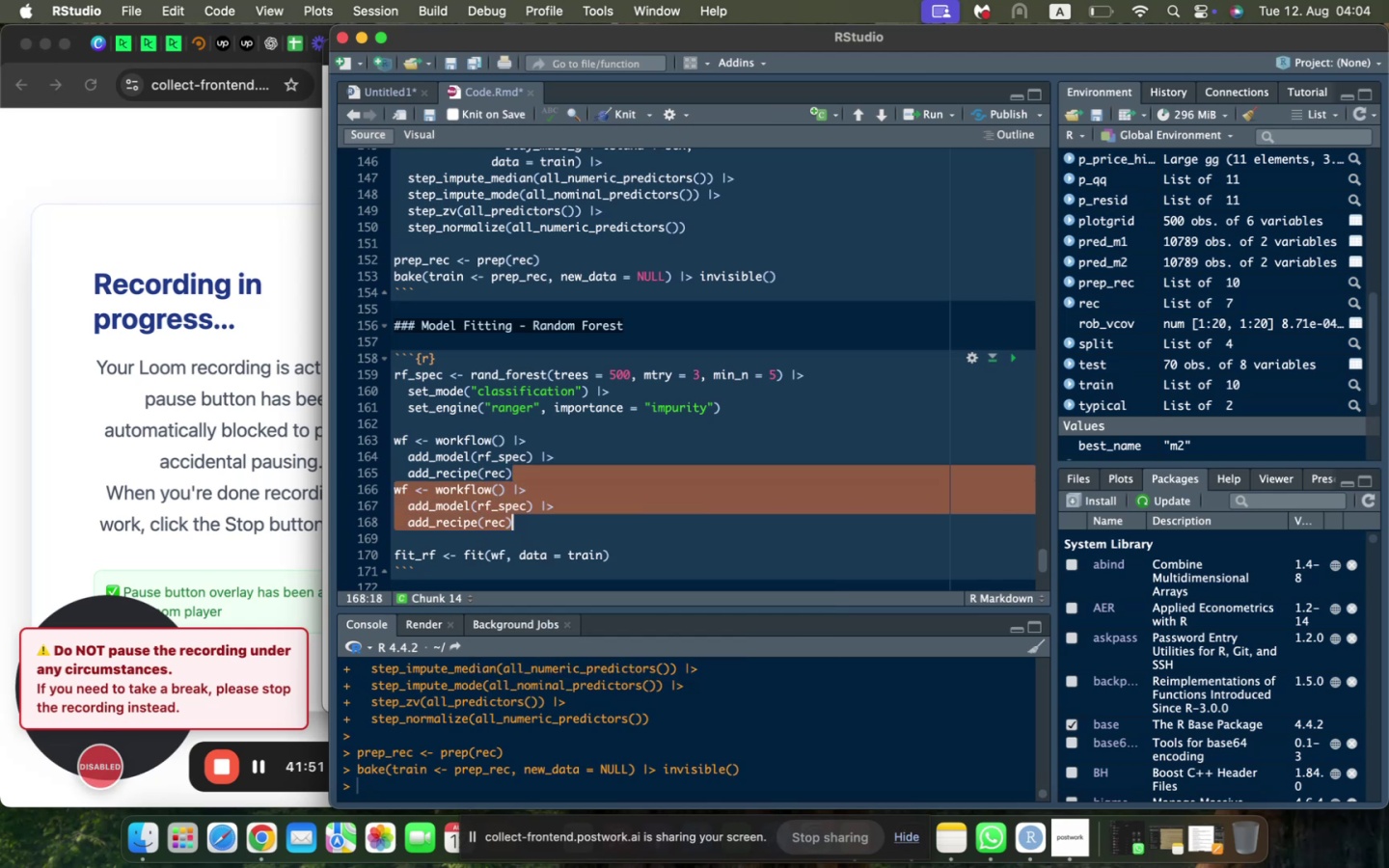 
key(Backspace)
 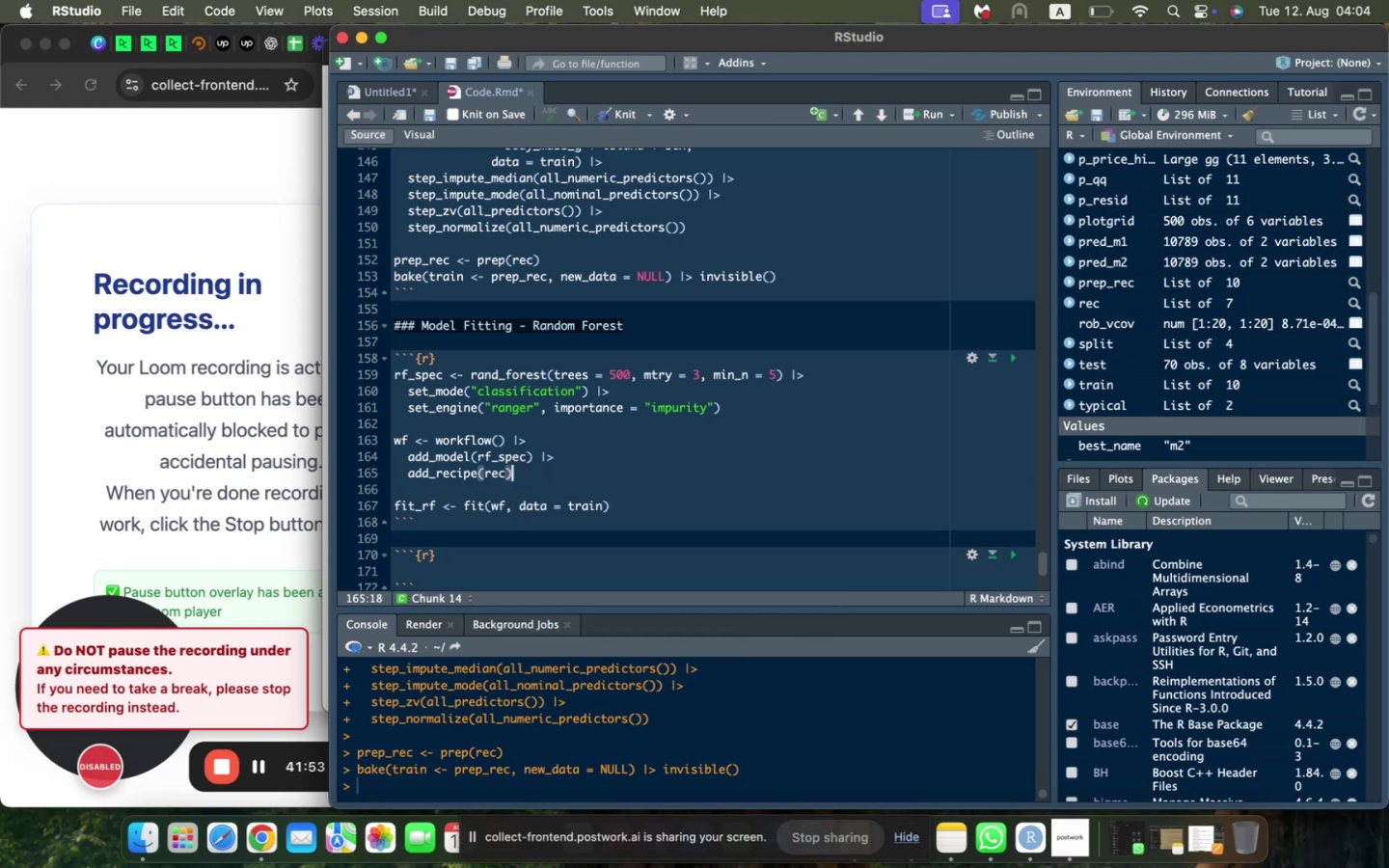 
key(Enter)
 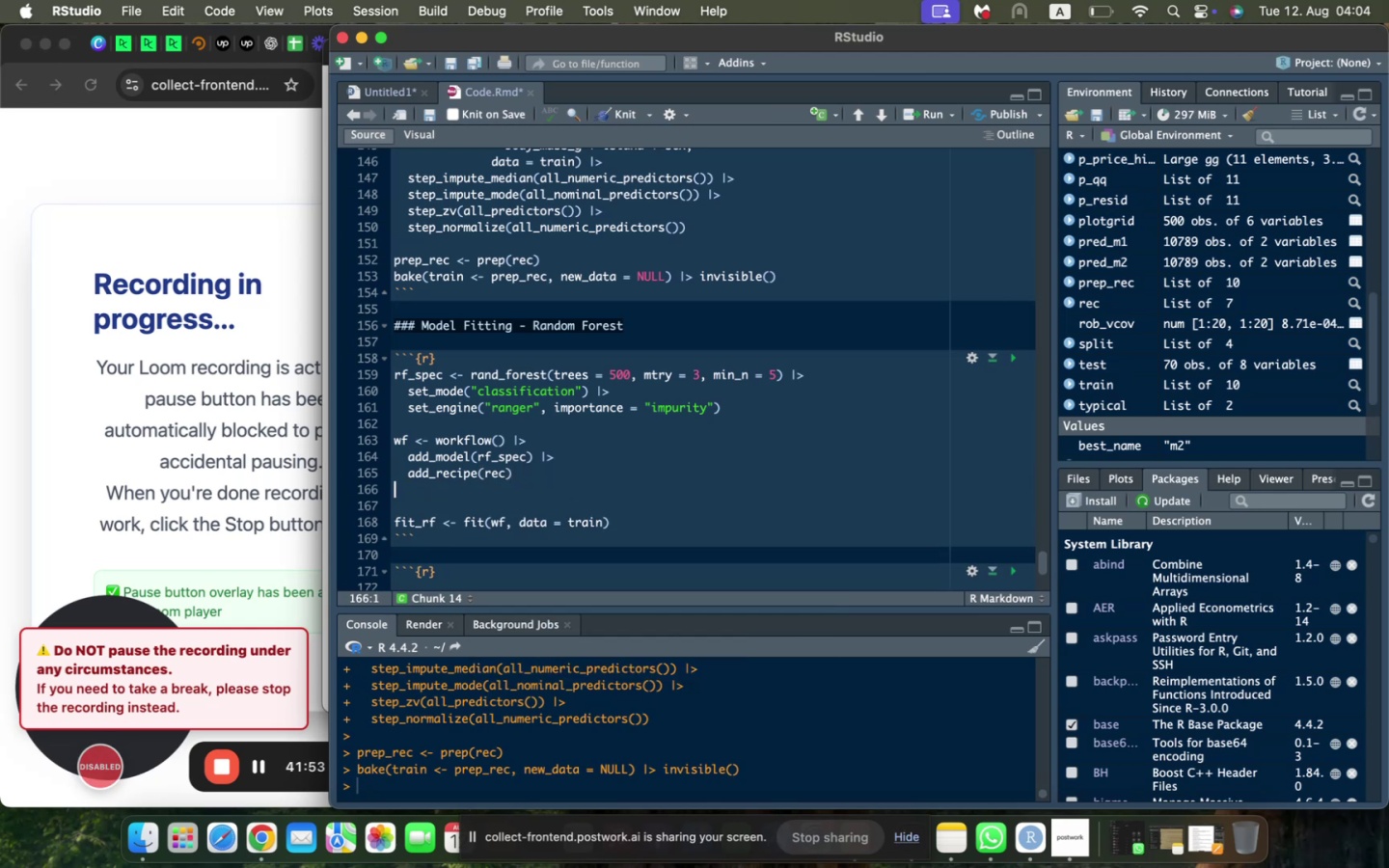 
key(Enter)
 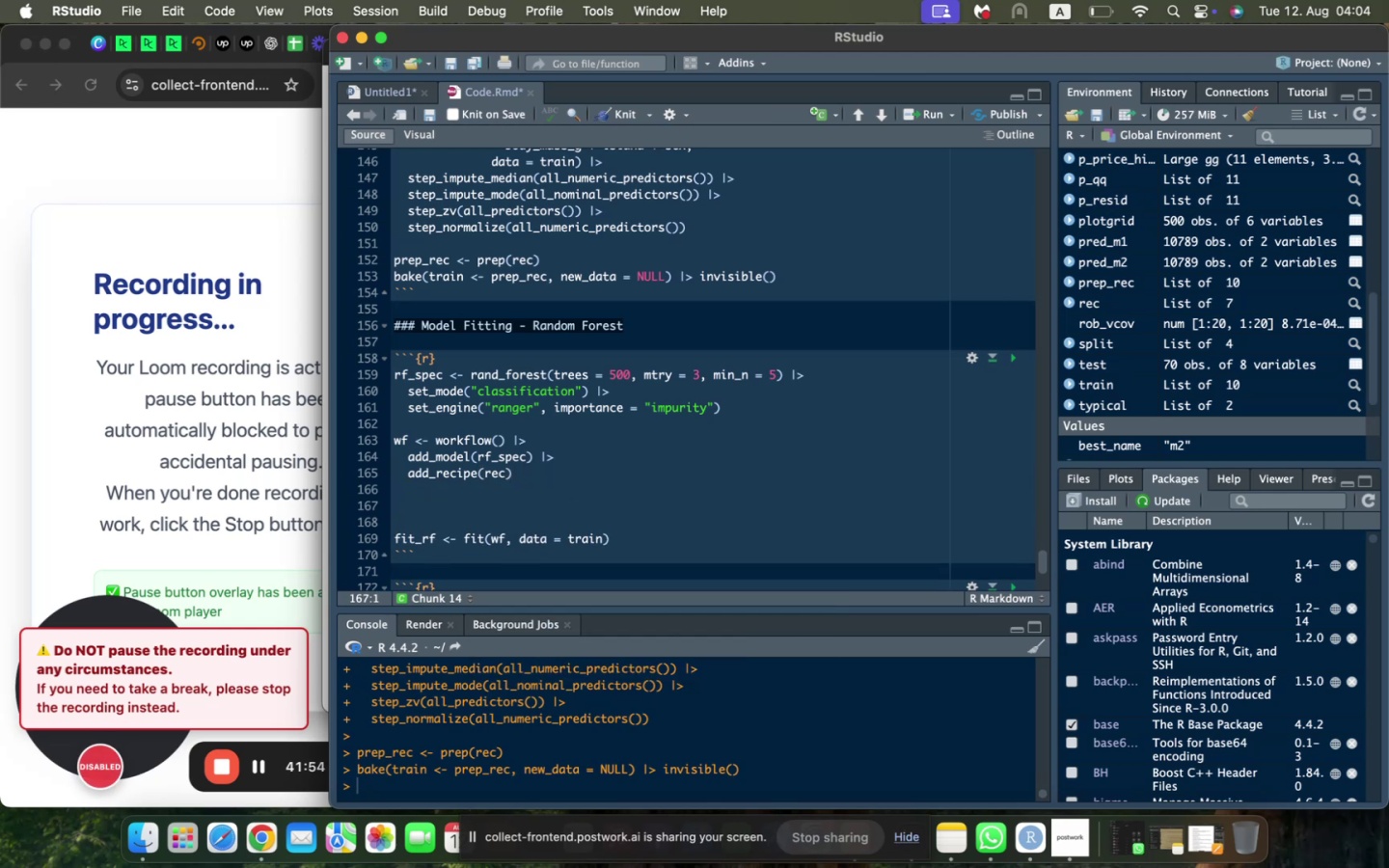 
type(fit_rf <- fit))
key(Backspace)
type((wf, data = train)
 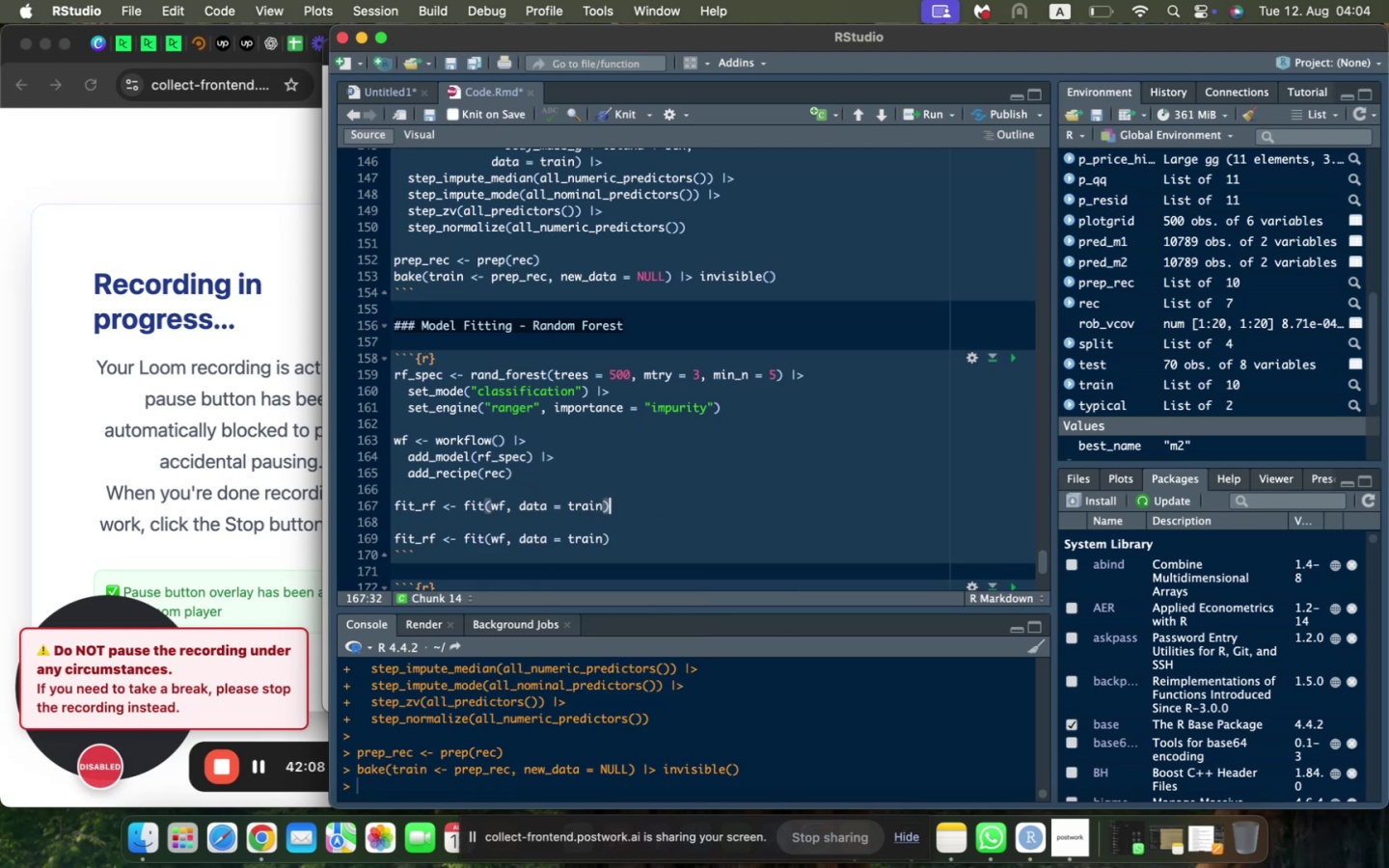 
 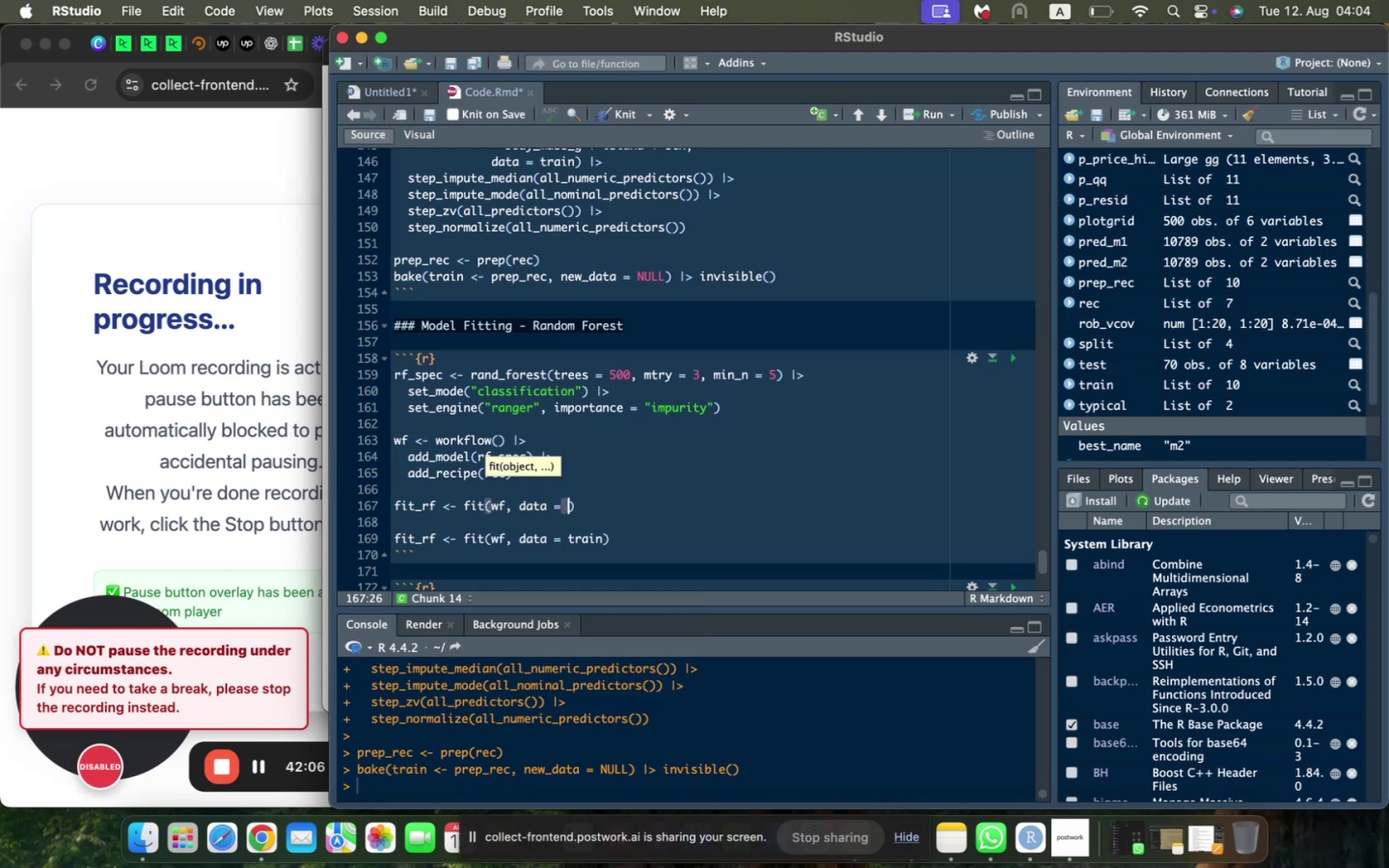 
key(ArrowRight)
 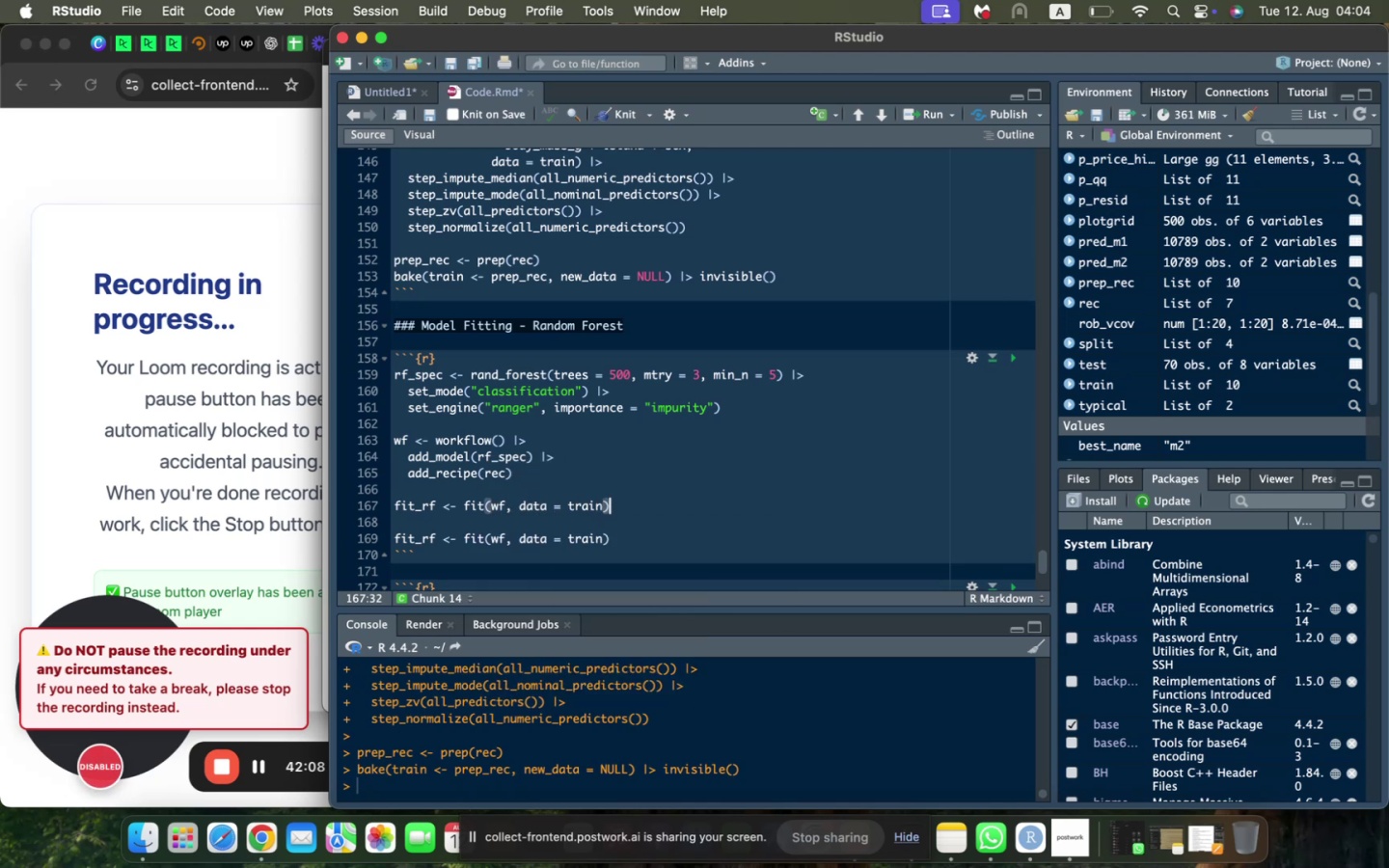 
key(Shift+ArrowDown)
 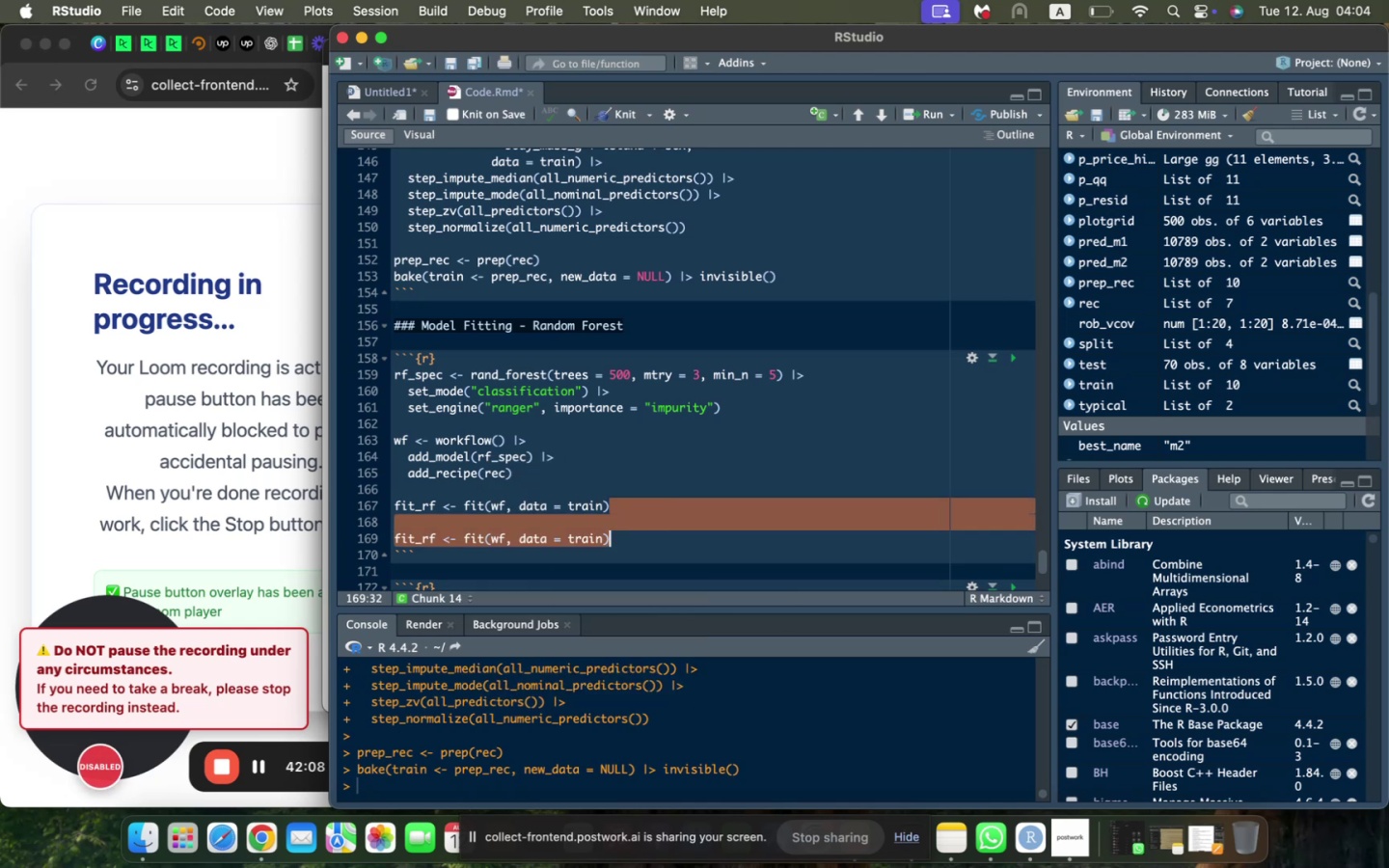 
key(Shift+ArrowDown)
 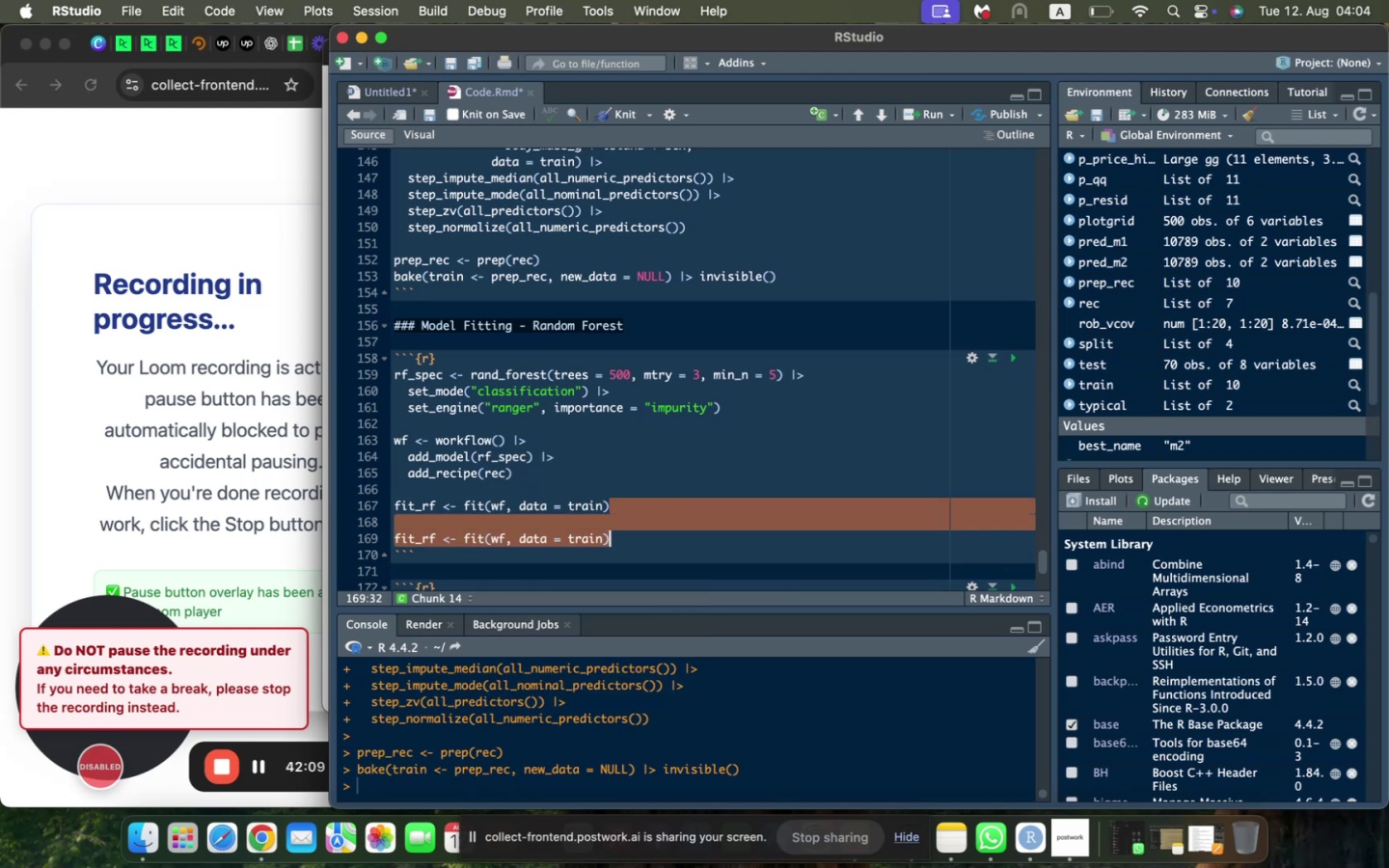 
key(Backspace)
 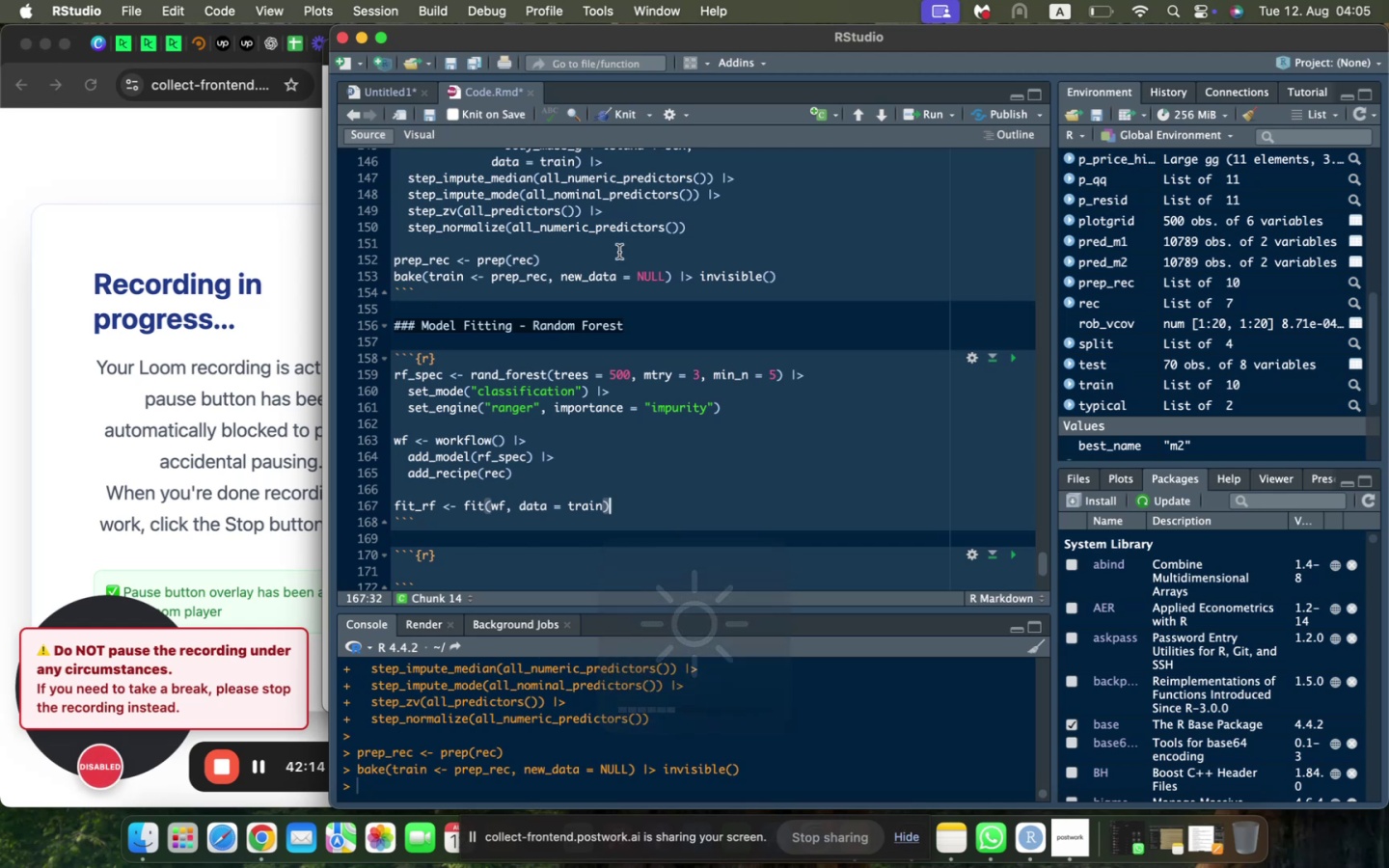 
wait(6.94)
 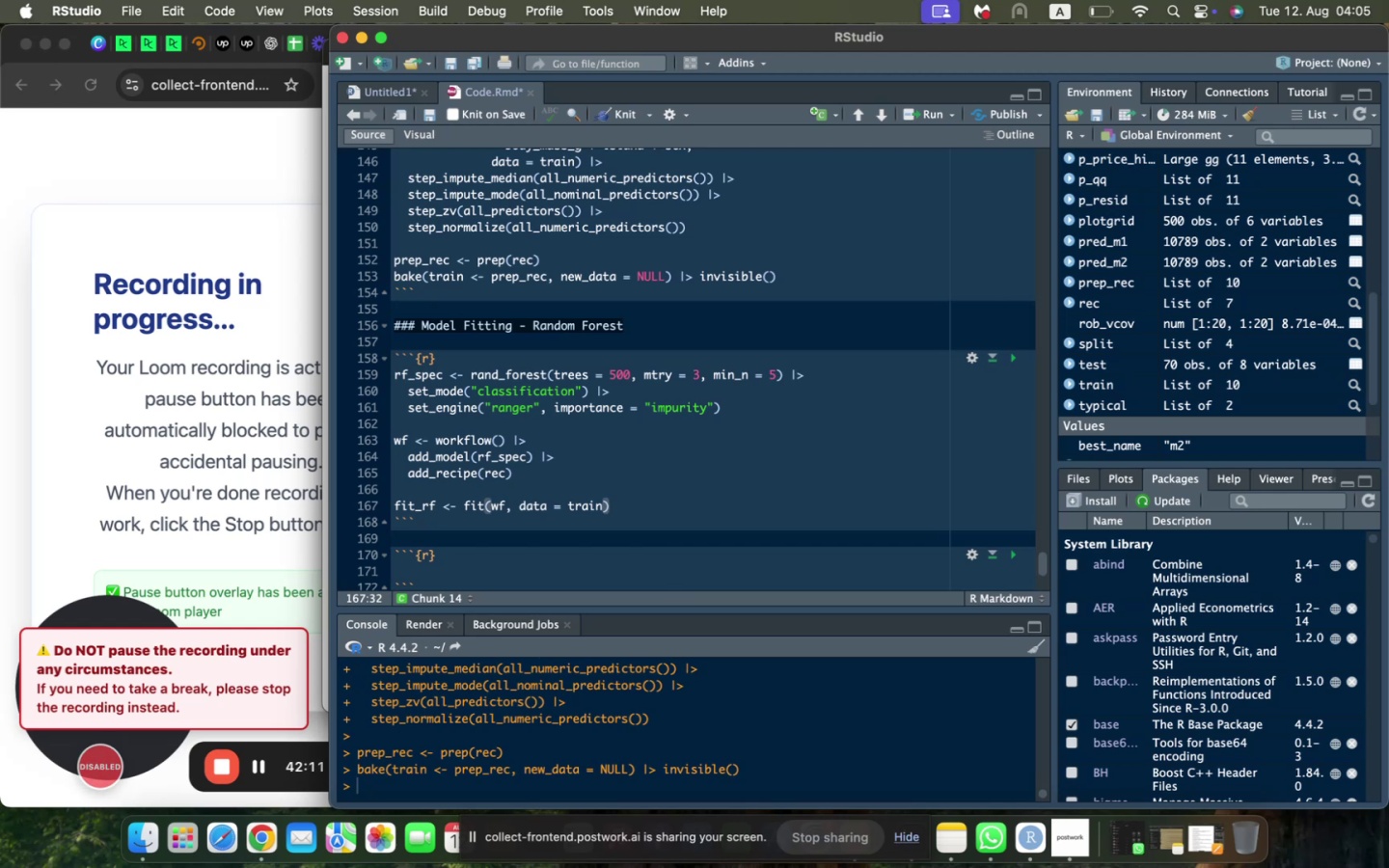 
left_click([1013, 357])
 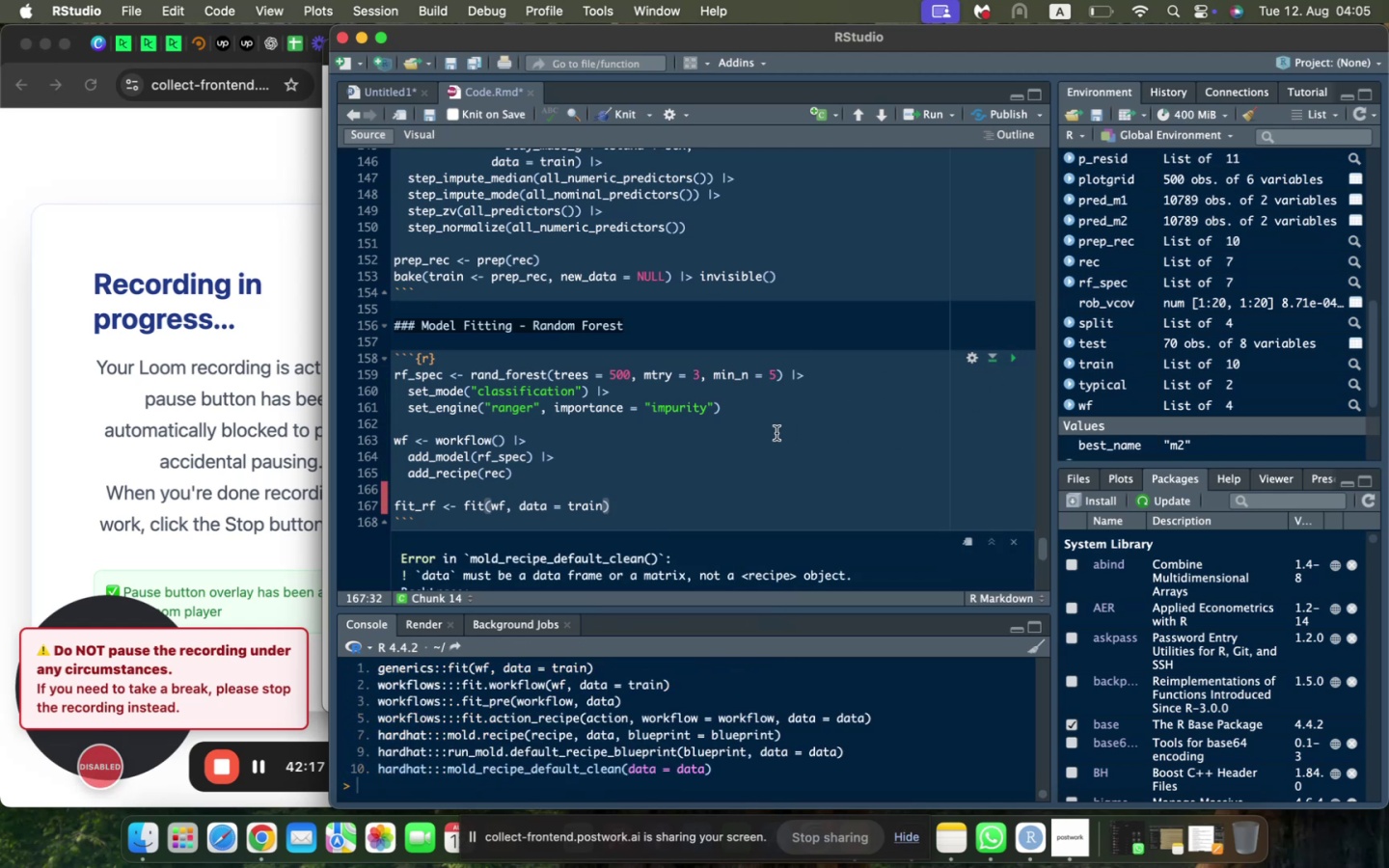 
scroll: coordinate [776, 433], scroll_direction: down, amount: 9.0
 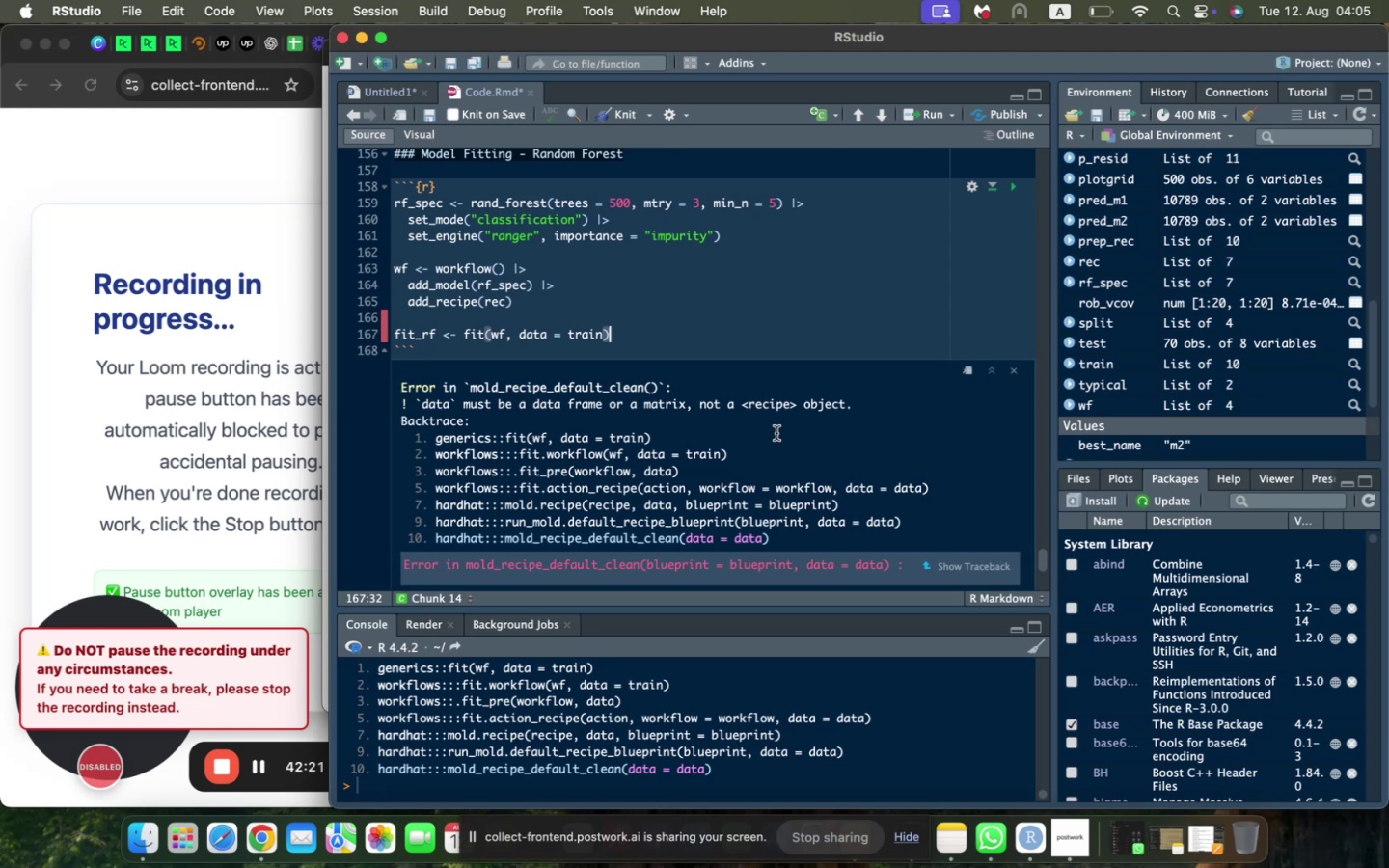 
scroll: coordinate [776, 433], scroll_direction: up, amount: 3.0
 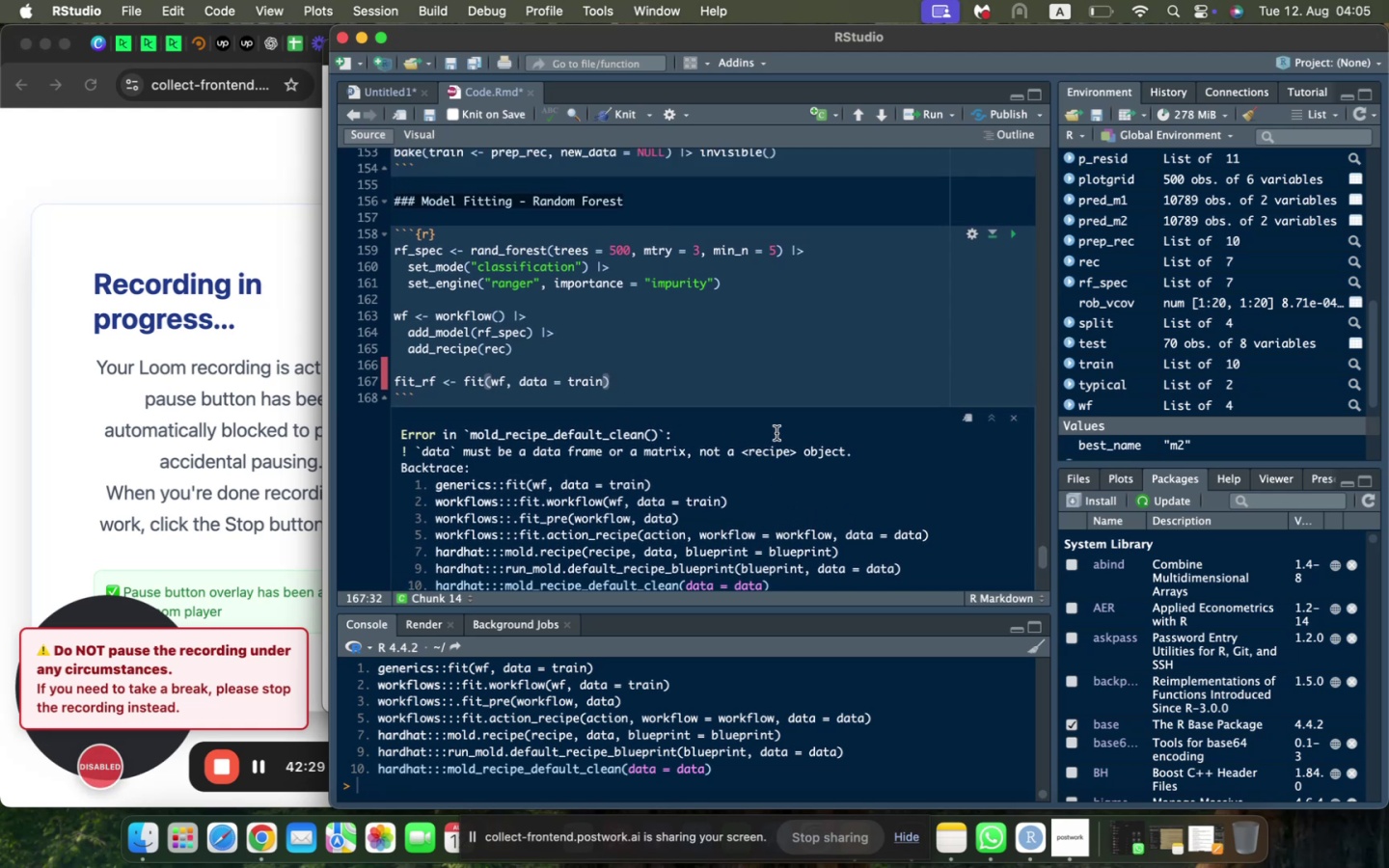 
wait(7.62)
 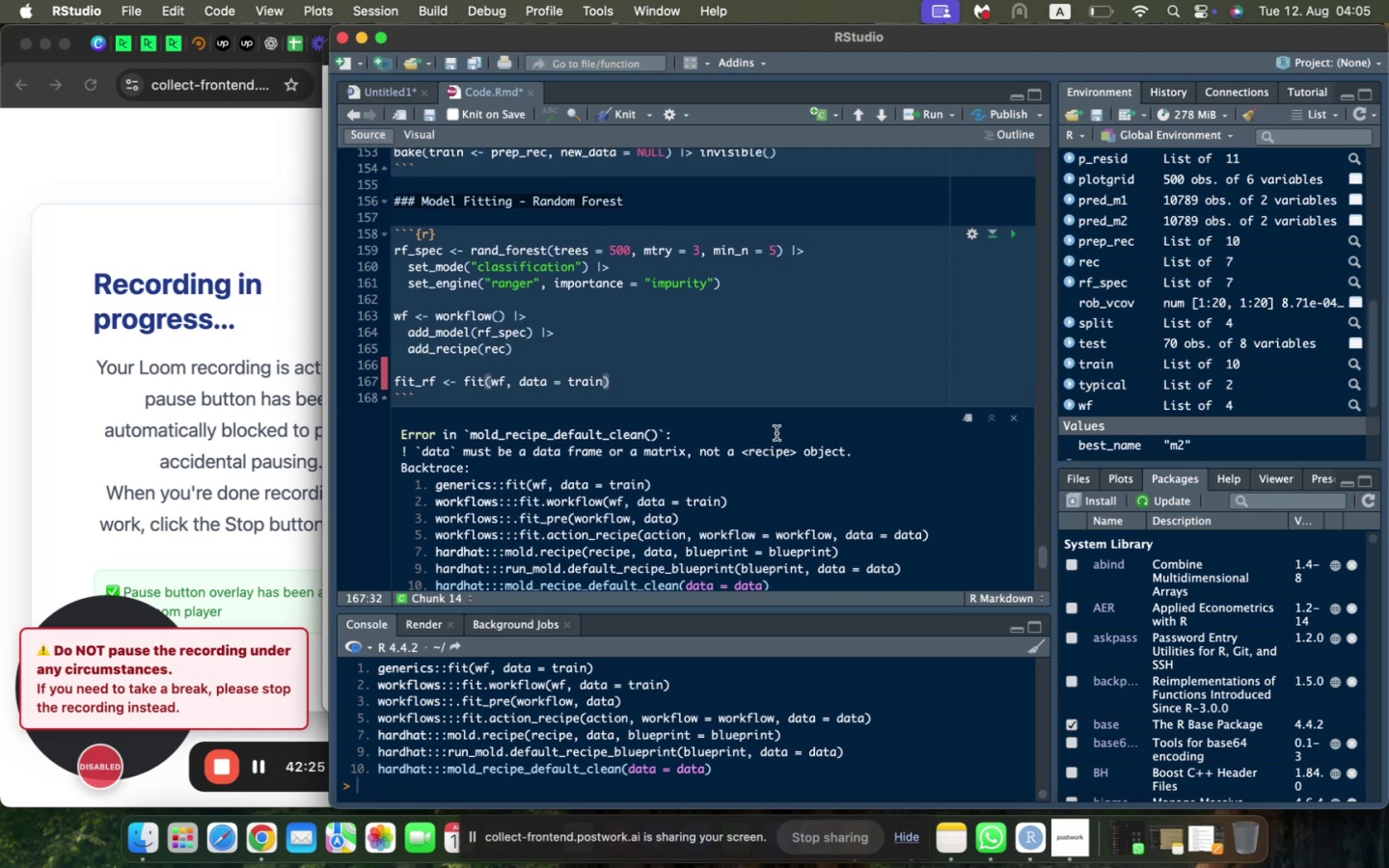 
left_click([383, 95])
 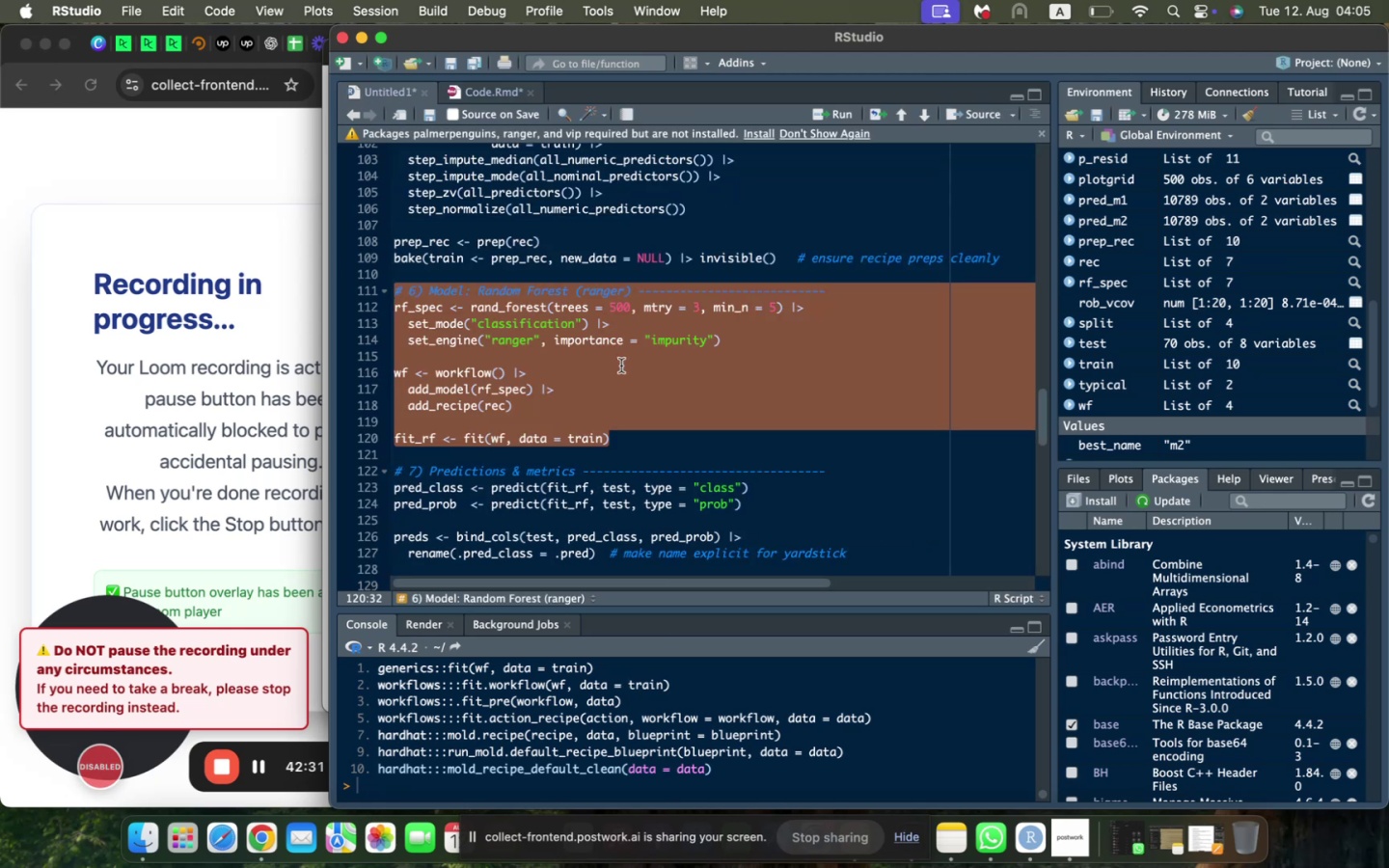 
left_click([621, 366])
 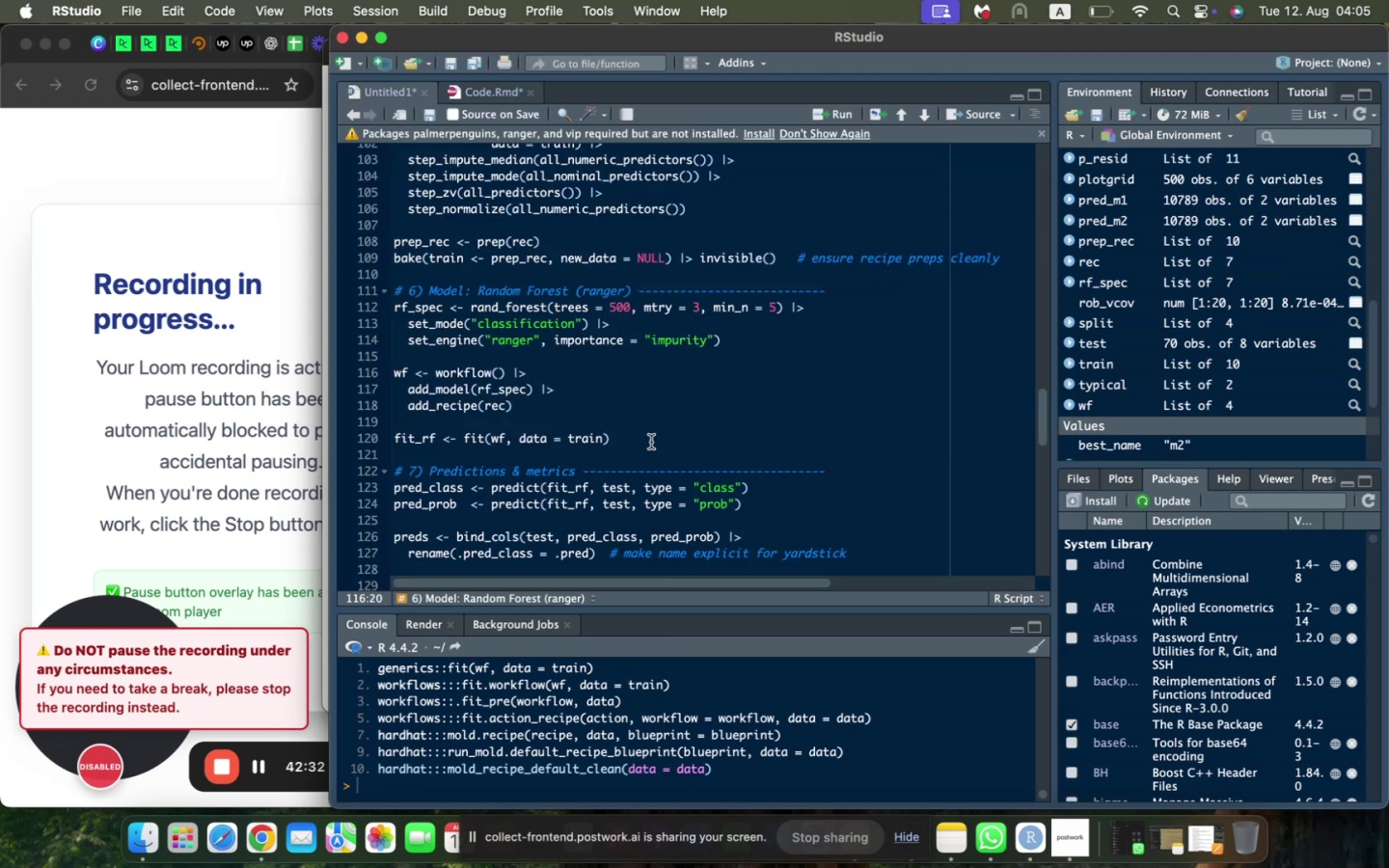 
left_click_drag(start_coordinate=[651, 442], to_coordinate=[388, 311])
 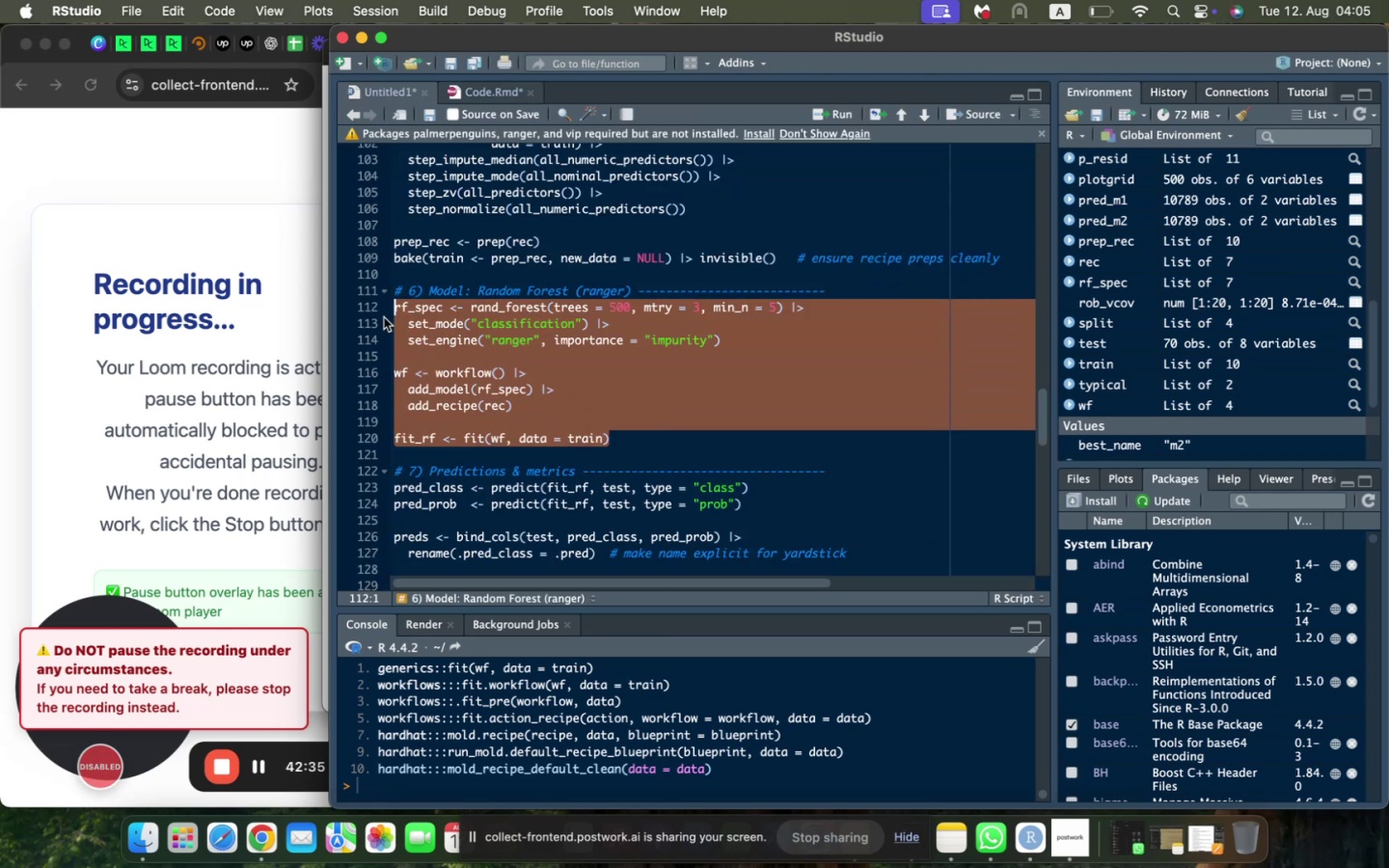 
key(Meta+C)
 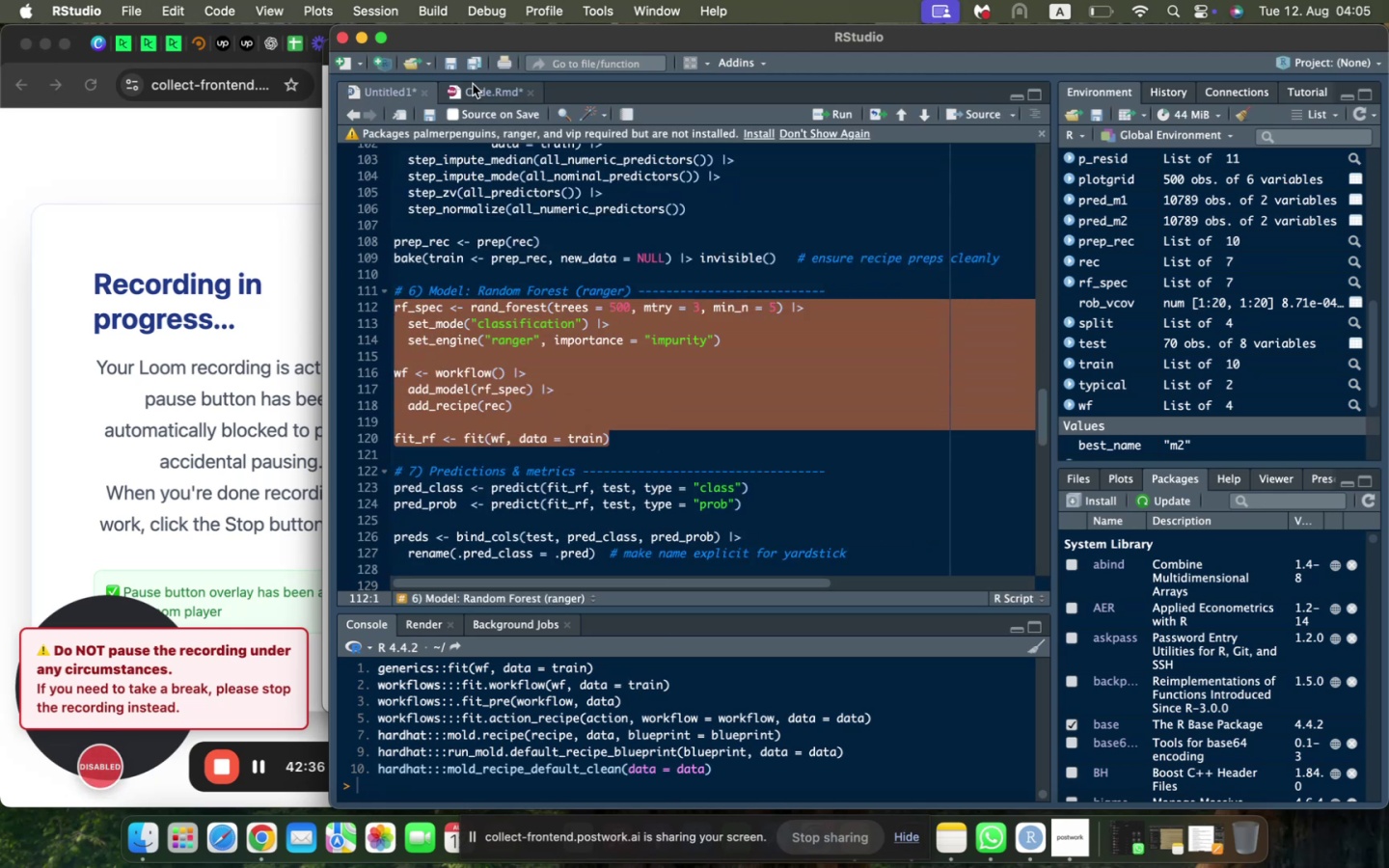 
left_click([473, 84])
 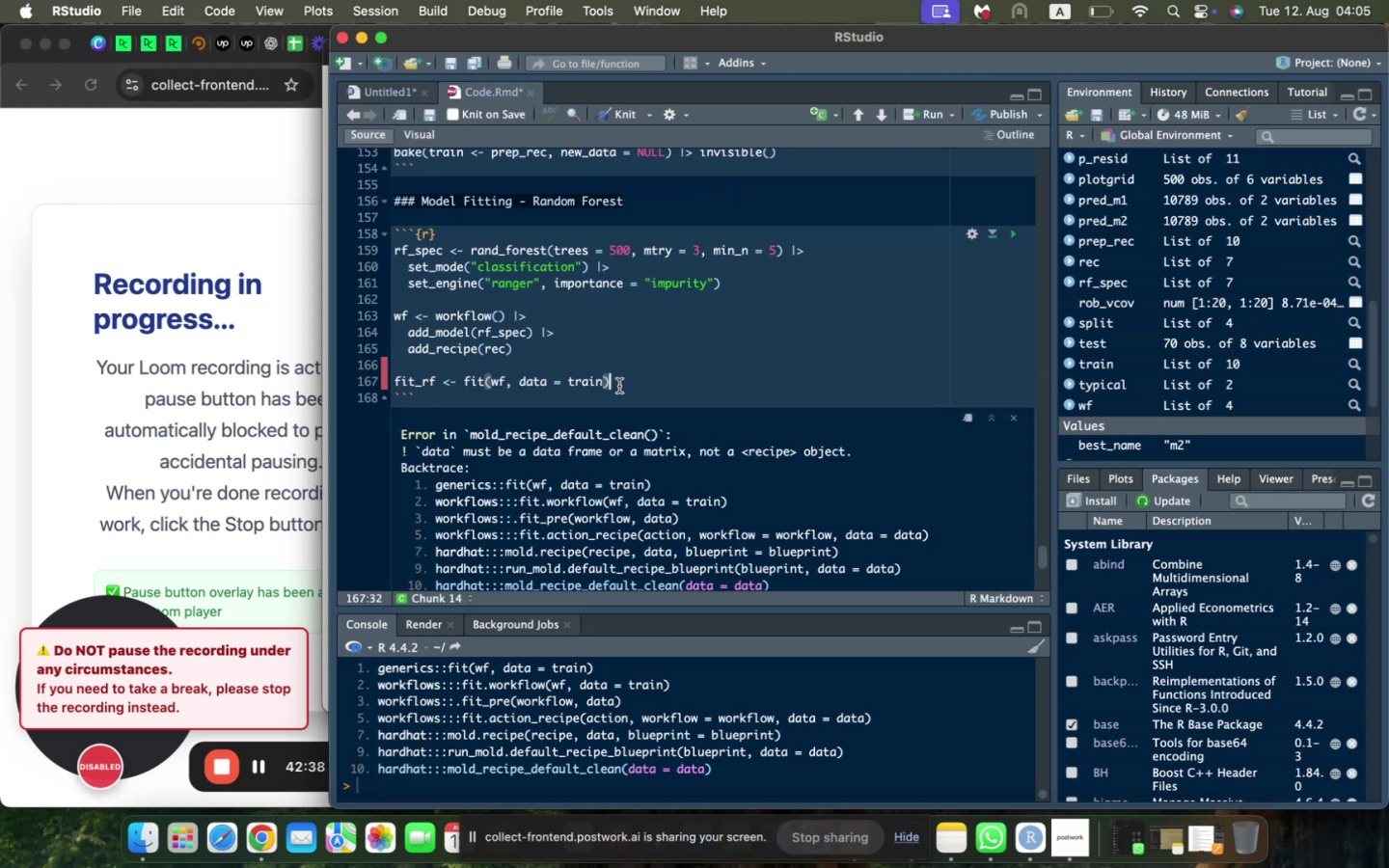 
left_click_drag(start_coordinate=[624, 384], to_coordinate=[354, 251])
 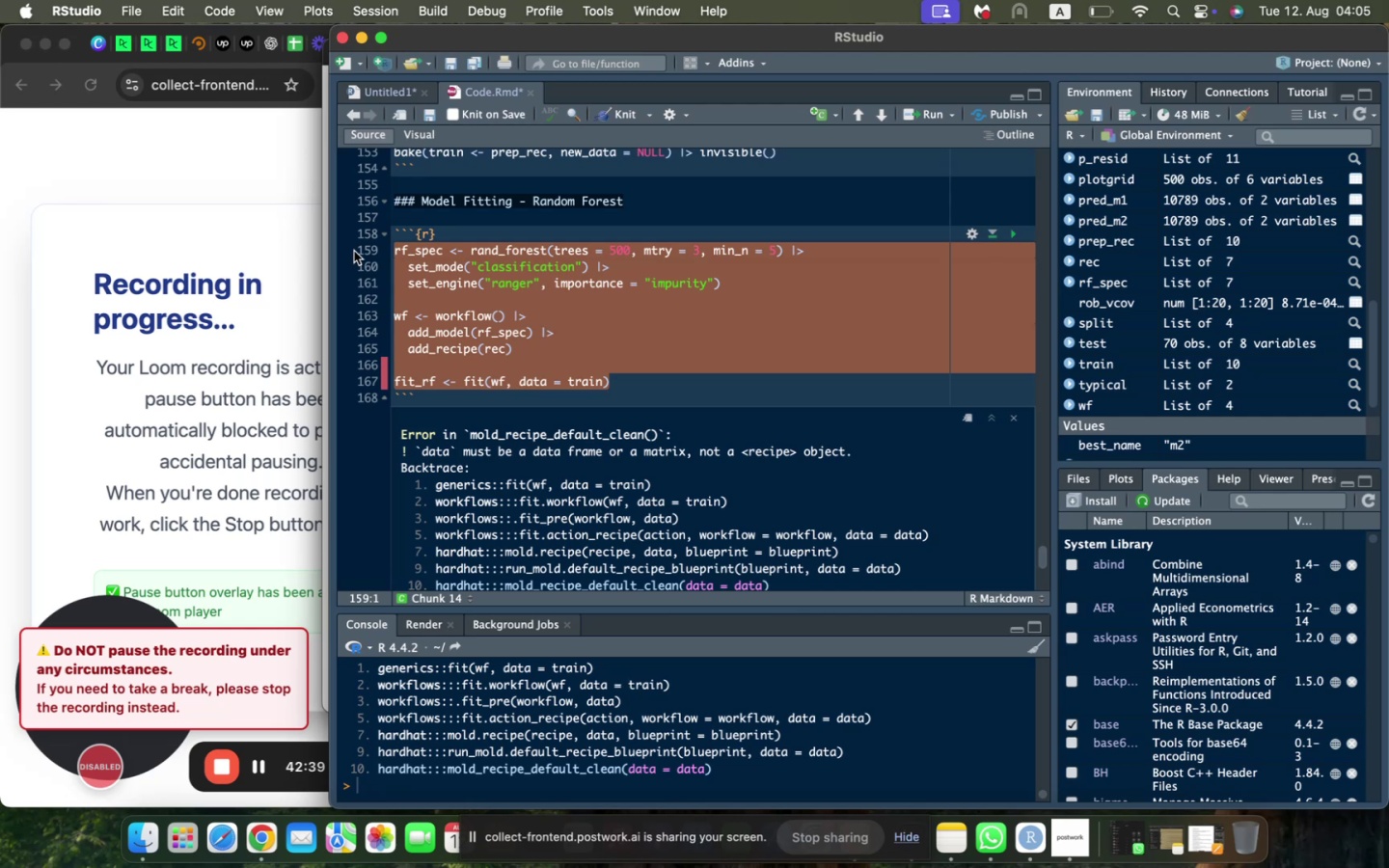 
key(Meta+V)
 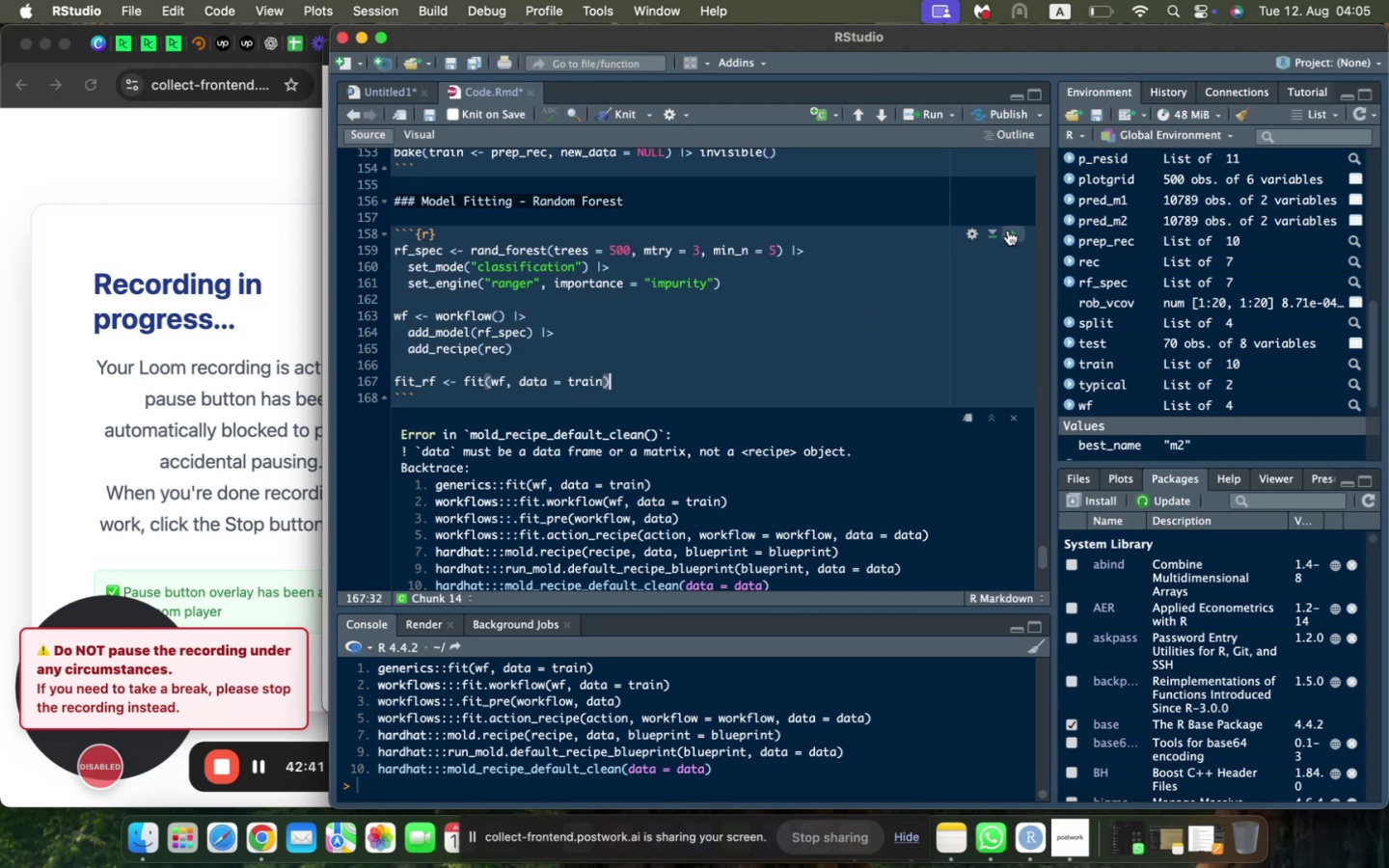 
left_click([1008, 231])
 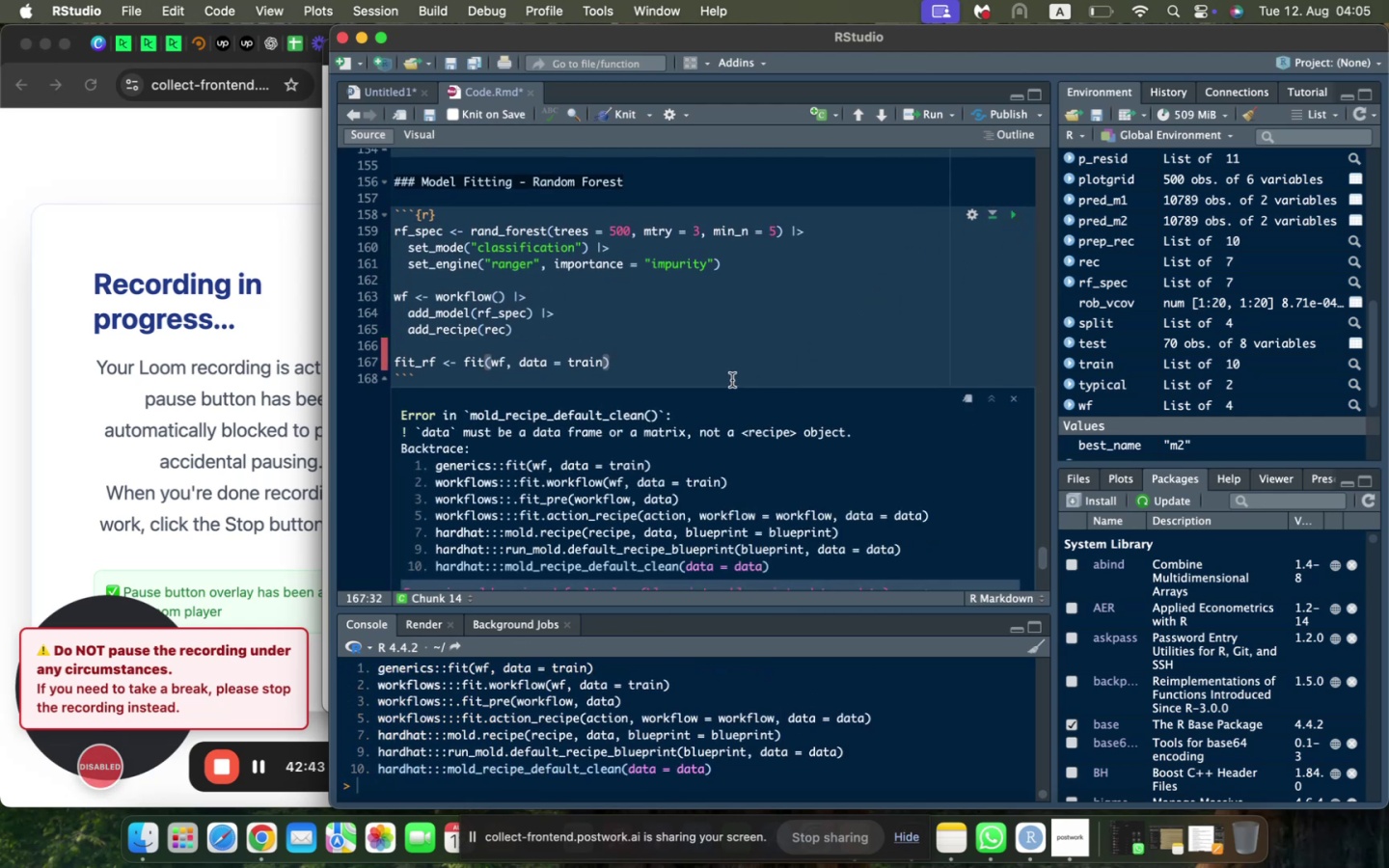 
scroll: coordinate [715, 372], scroll_direction: down, amount: 6.0
 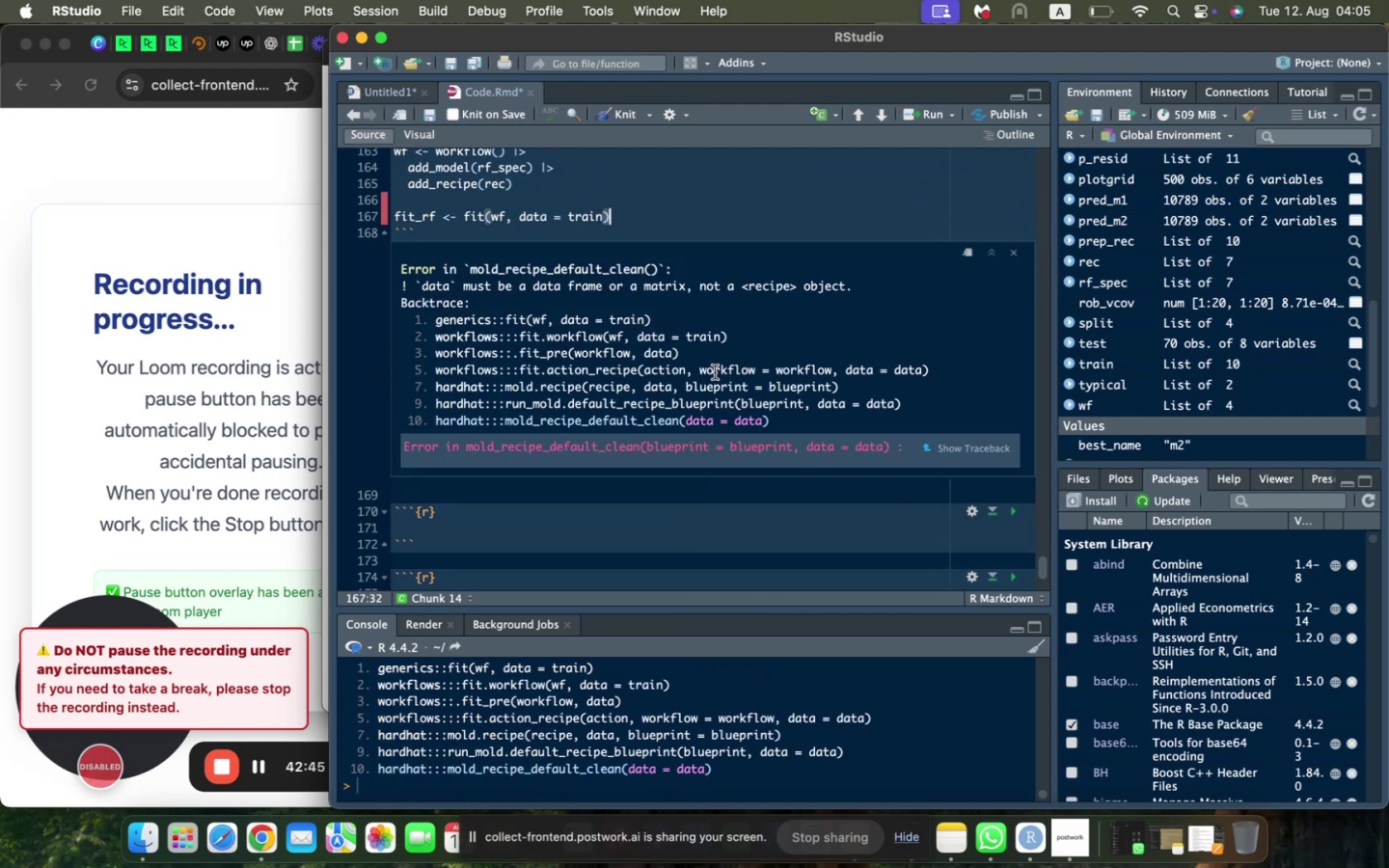 
scroll: coordinate [715, 372], scroll_direction: up, amount: 3.0
 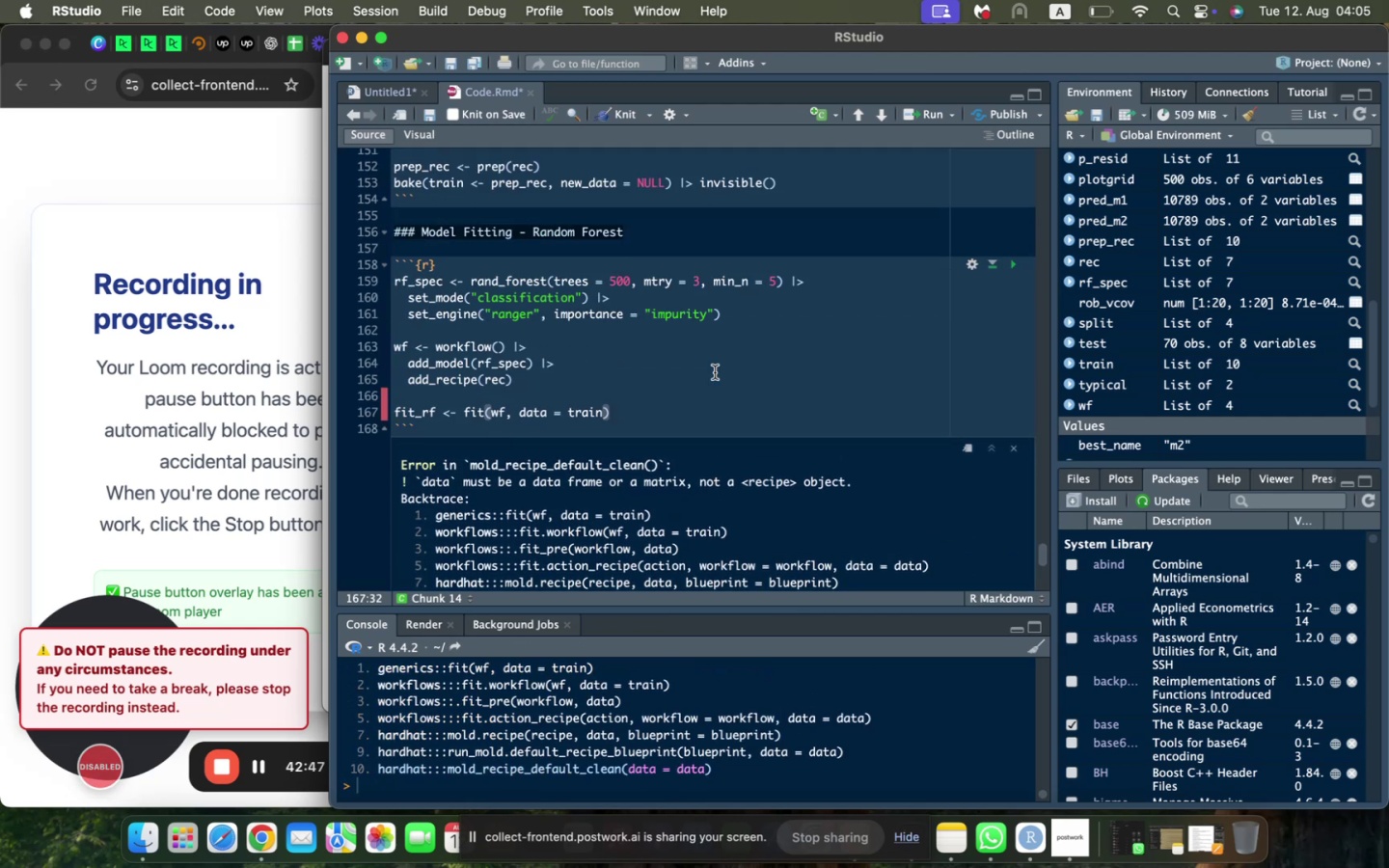 
scroll: coordinate [721, 374], scroll_direction: down, amount: 10.0
 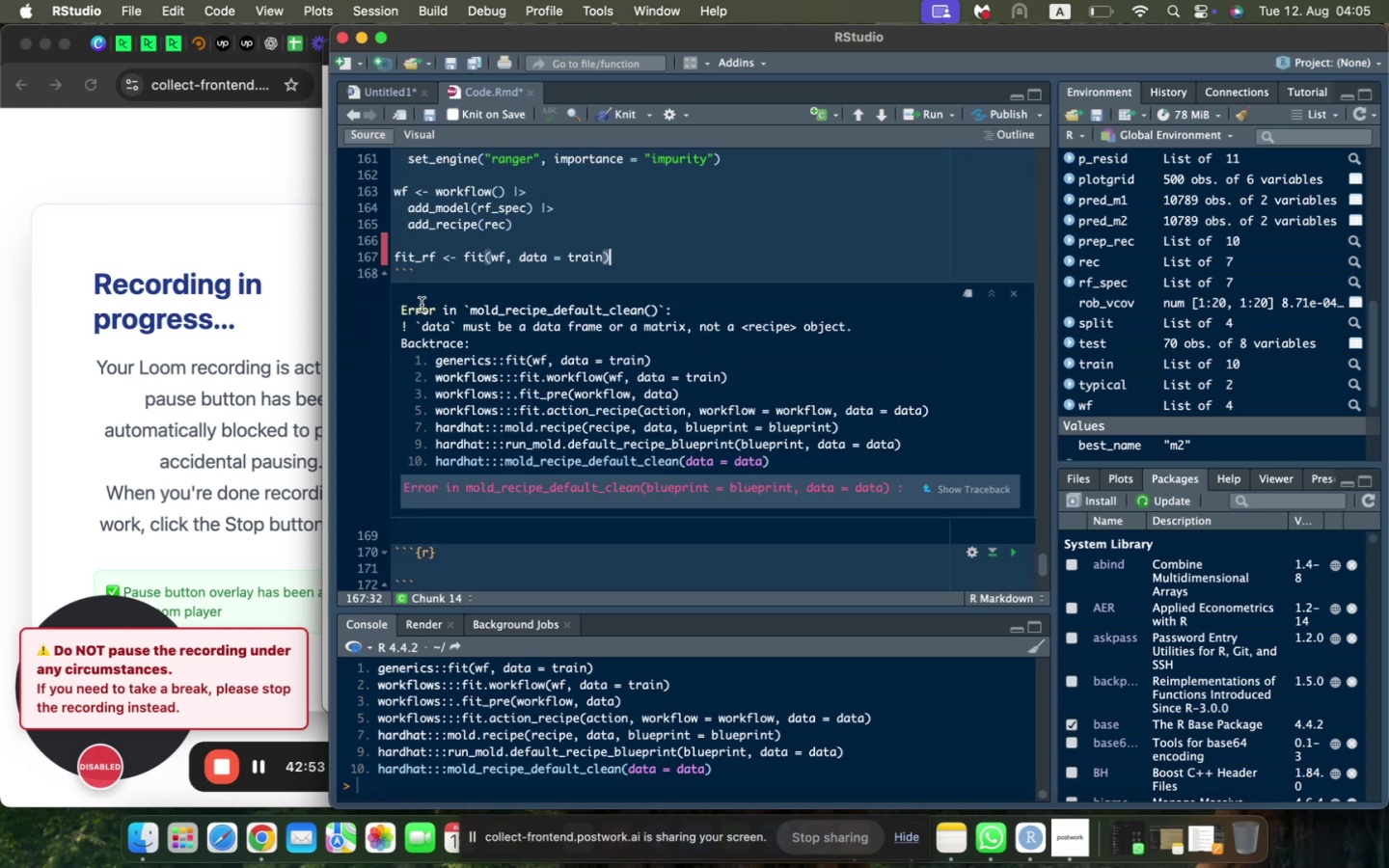 
scroll: coordinate [430, 272], scroll_direction: up, amount: 5.0
 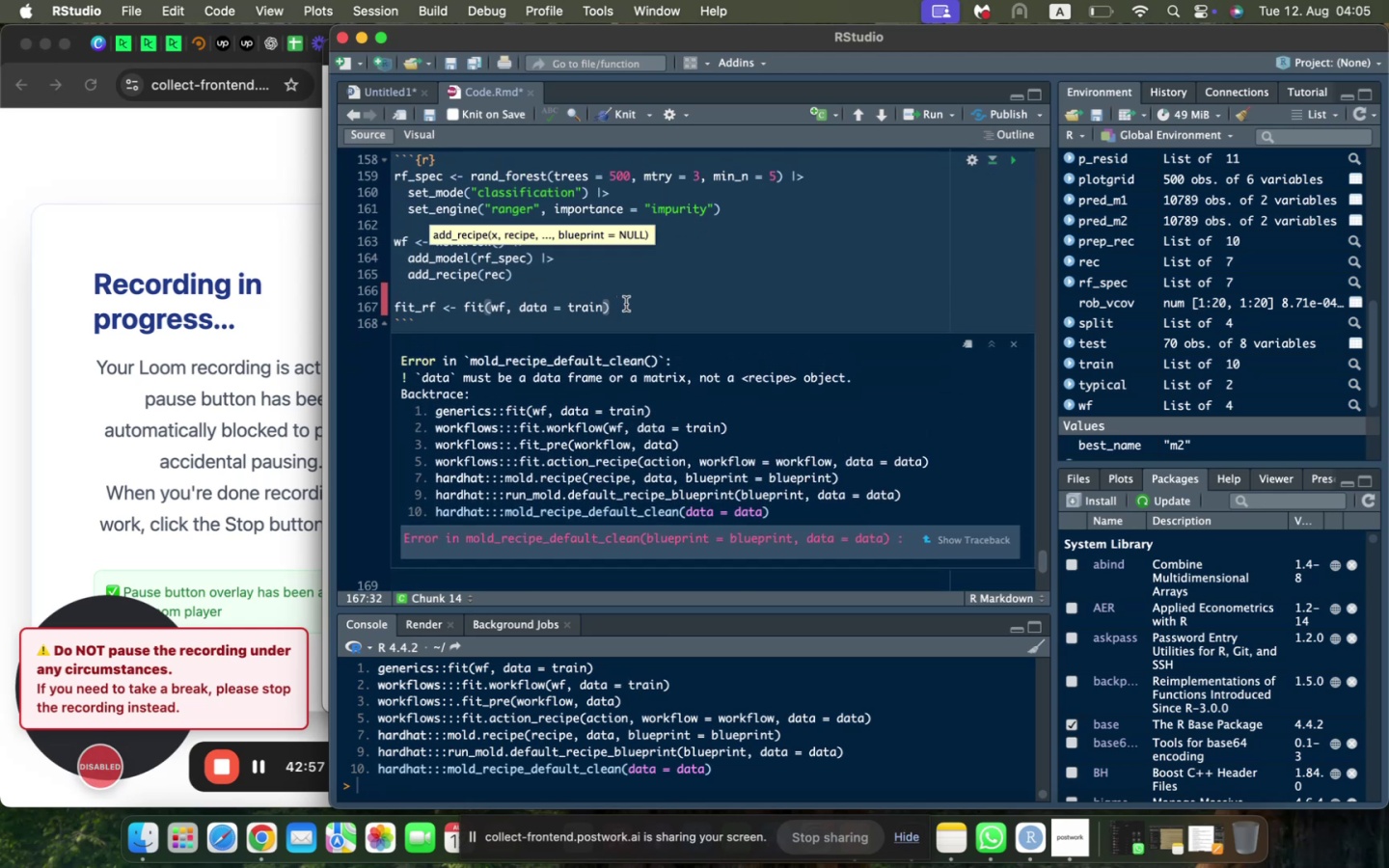 
left_click_drag(start_coordinate=[626, 304], to_coordinate=[363, 181])
 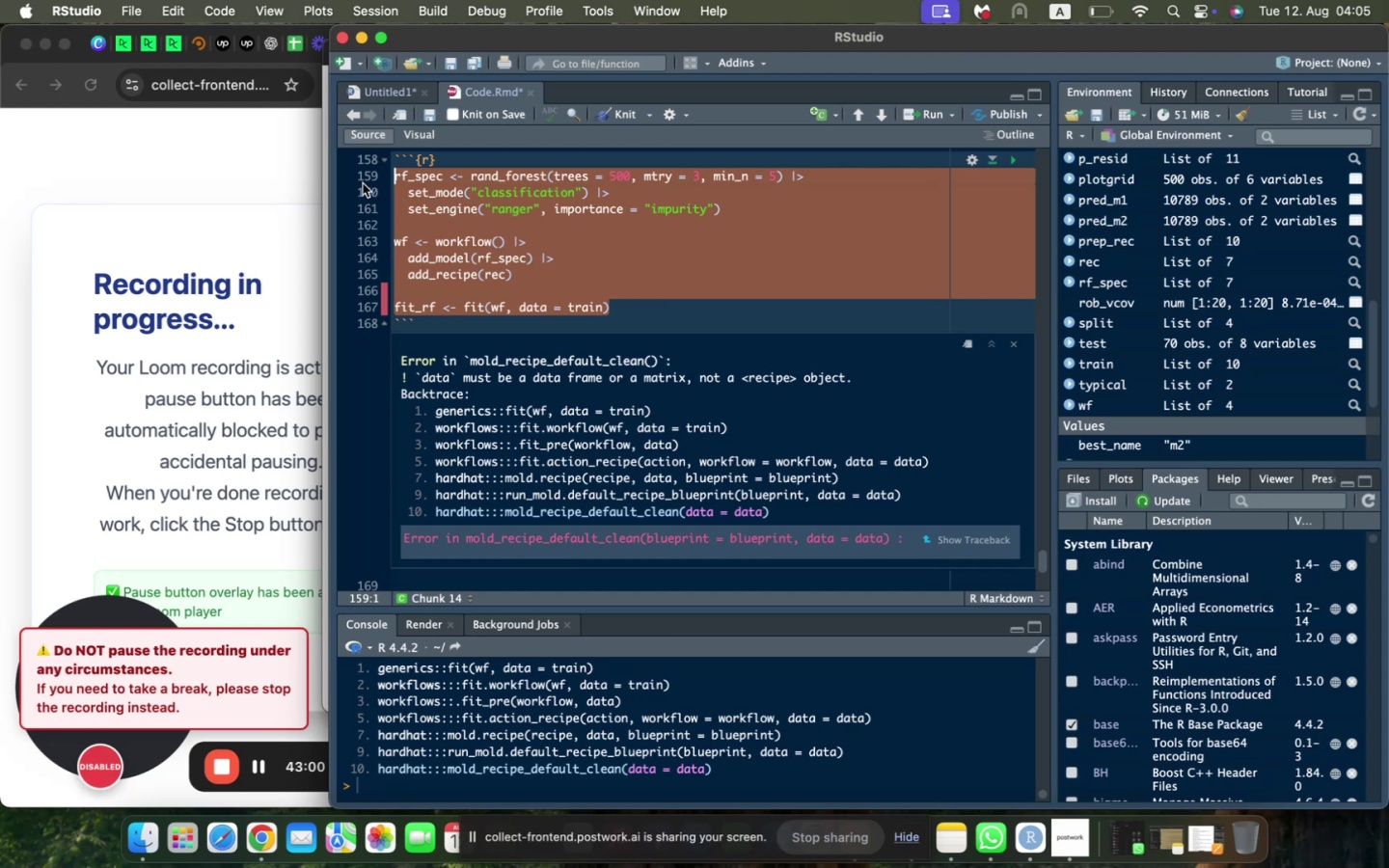 
key(Meta+C)
 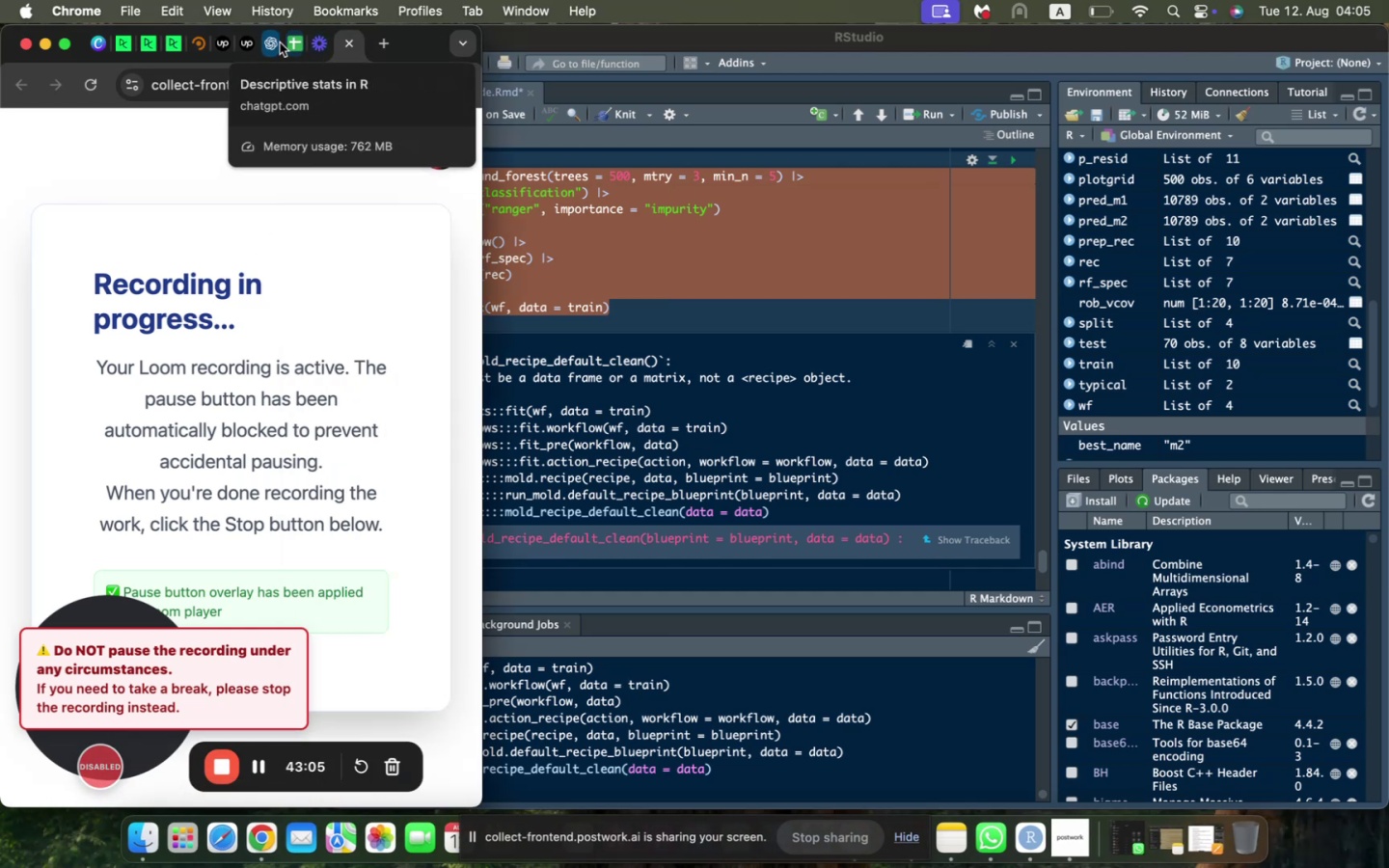 
wait(5.74)
 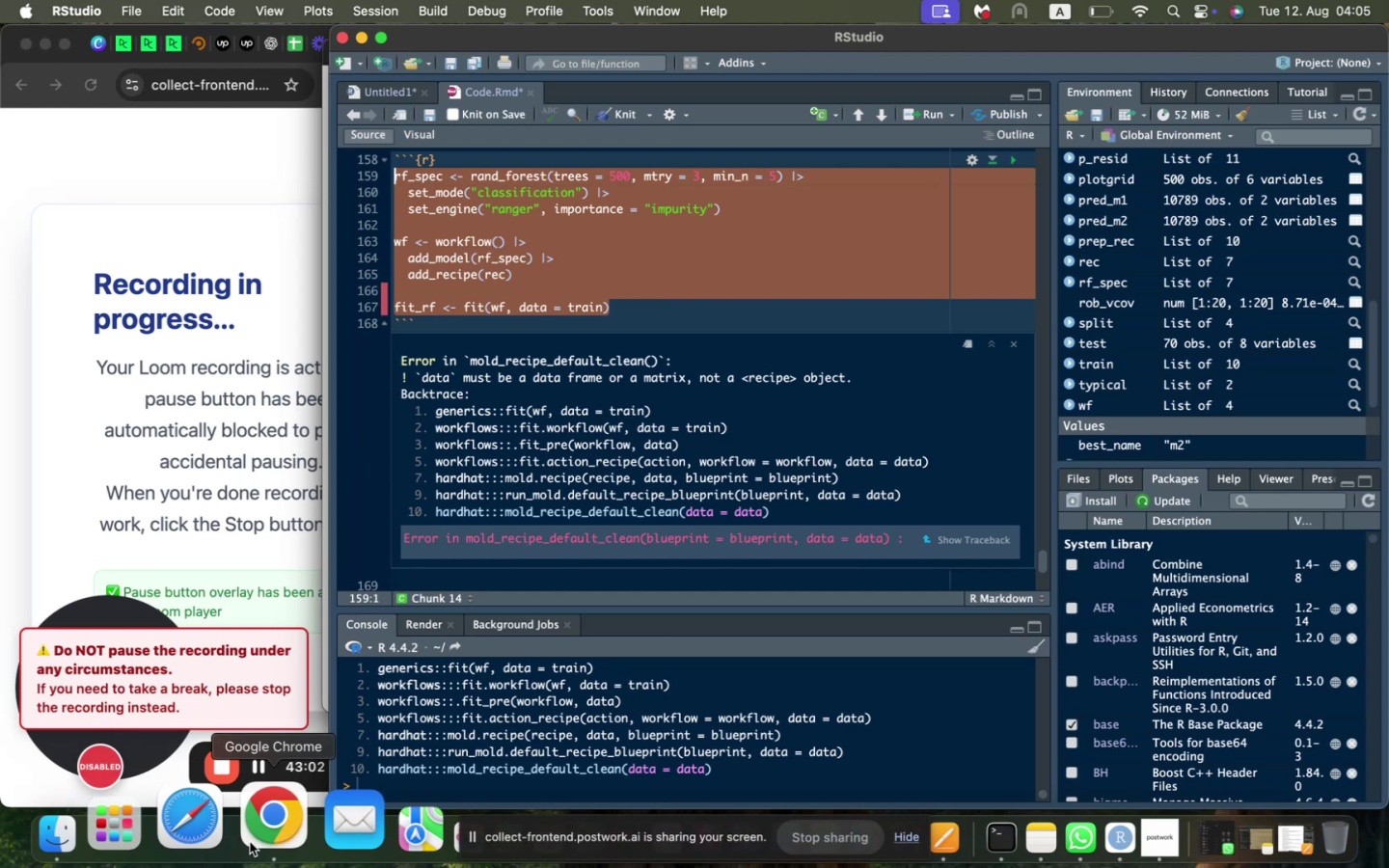 
scroll: coordinate [340, 312], scroll_direction: down, amount: 1.0
 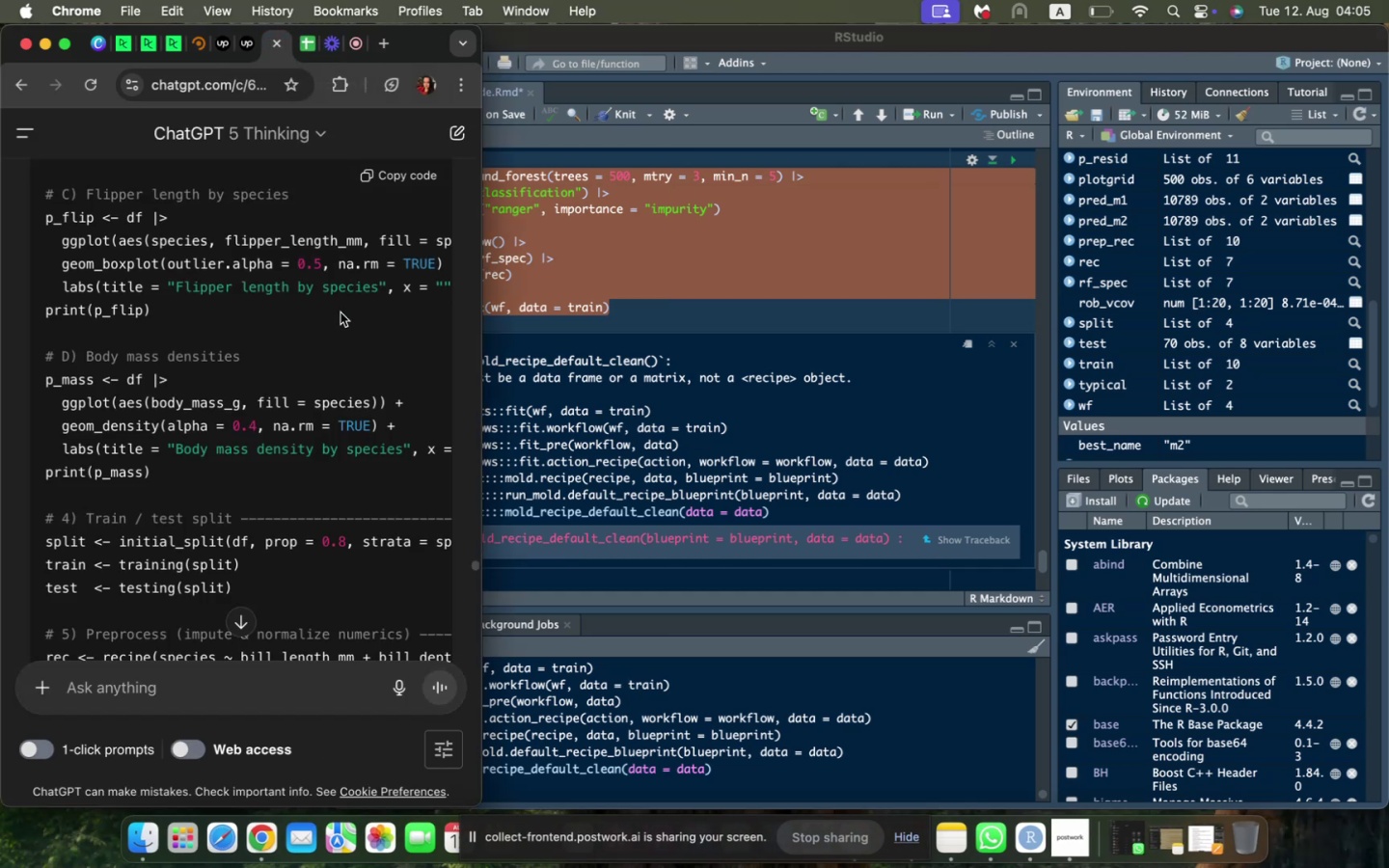 
scroll: coordinate [340, 312], scroll_direction: up, amount: 5.0
 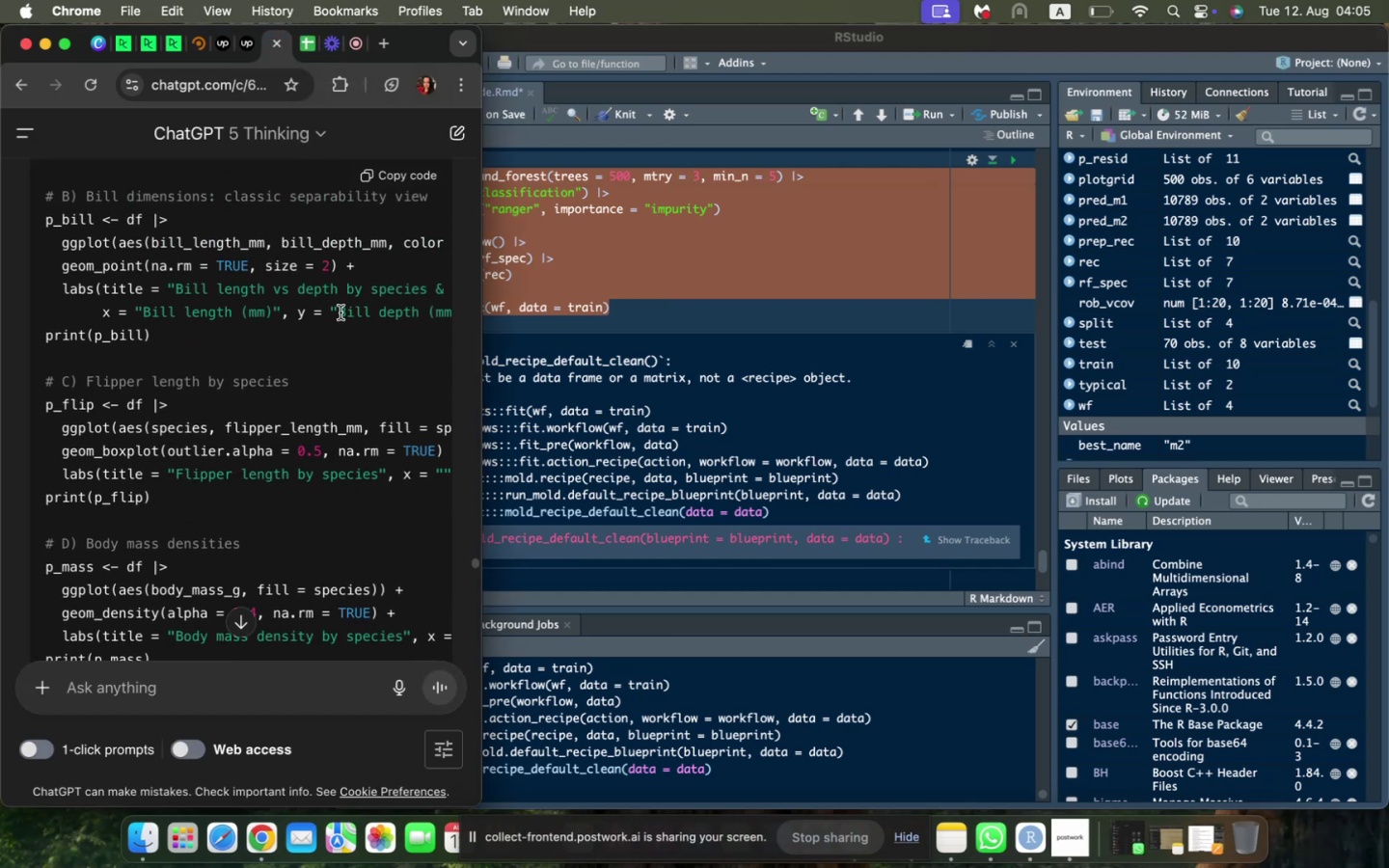 
scroll: coordinate [340, 312], scroll_direction: down, amount: 66.0
 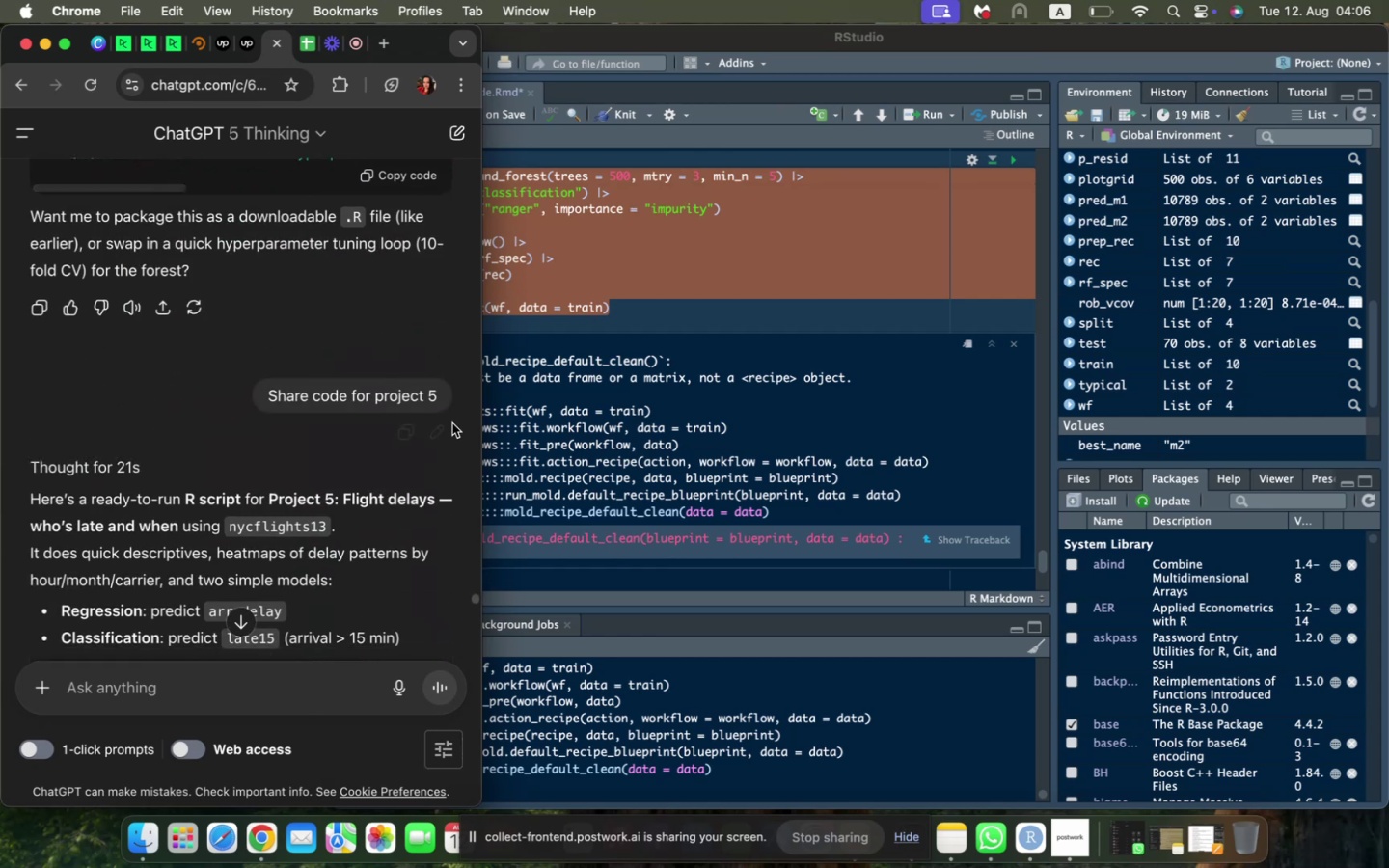 
left_click([442, 423])
 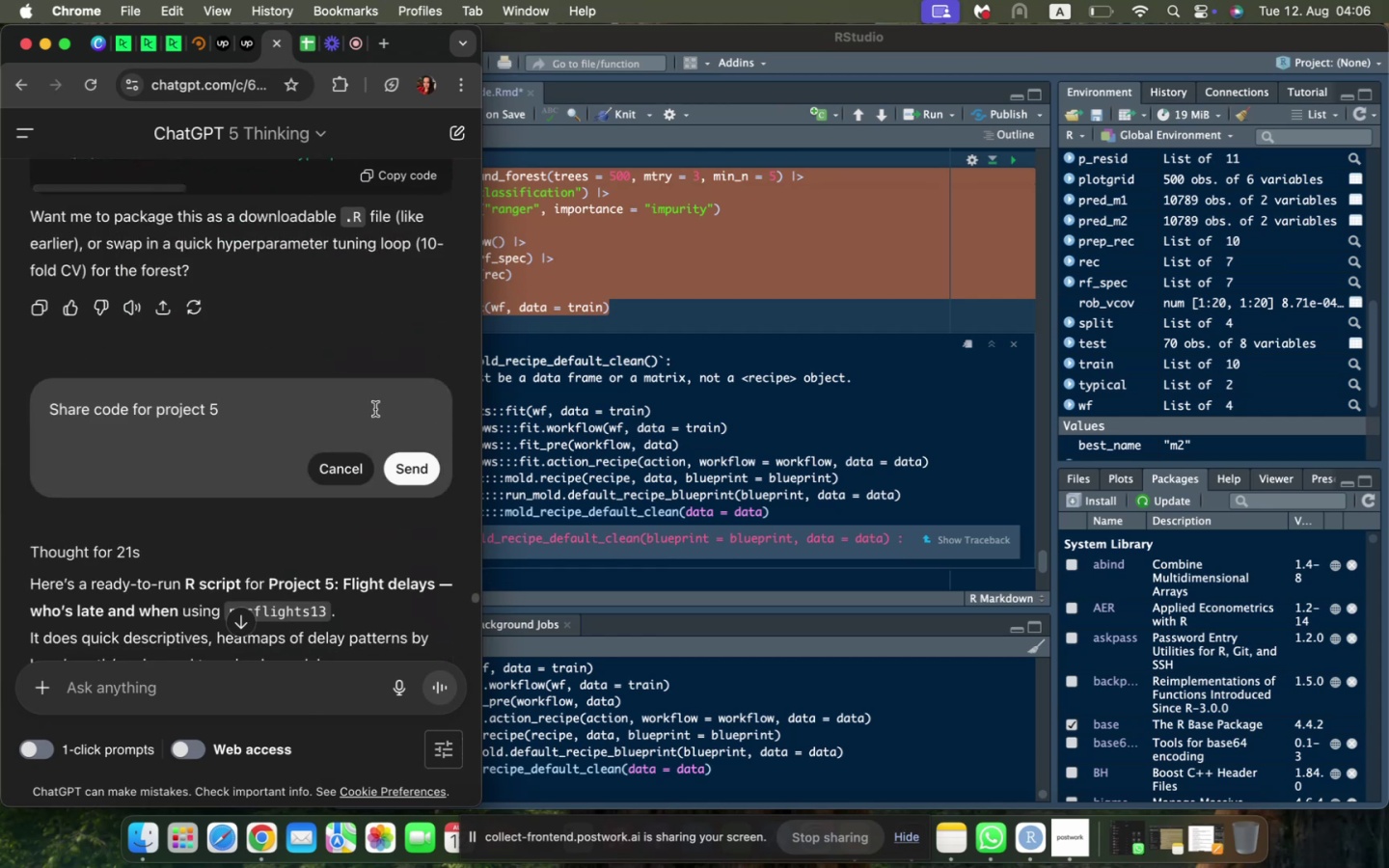 
key(Meta+CommandLeft)
 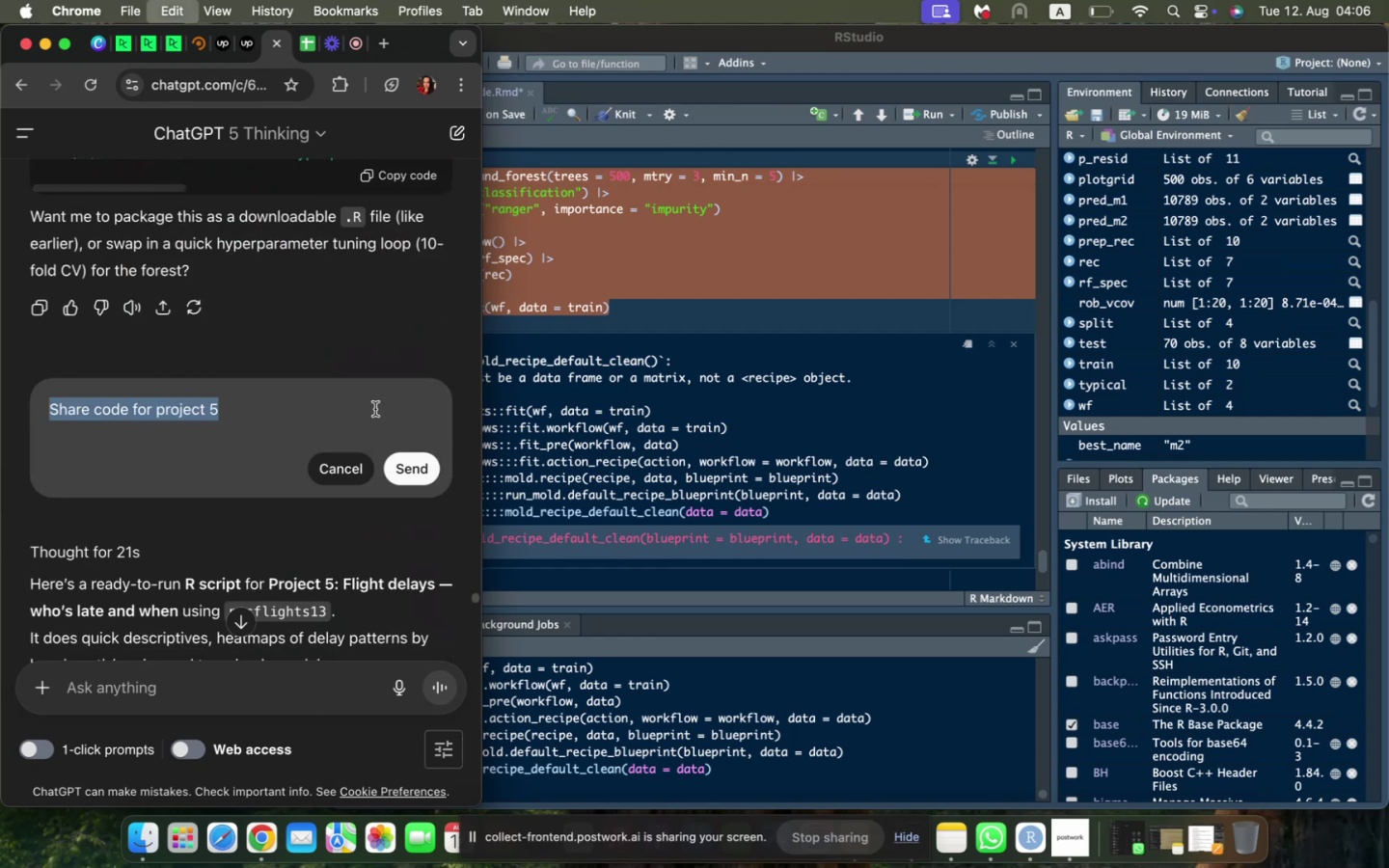 
key(Meta+A)
 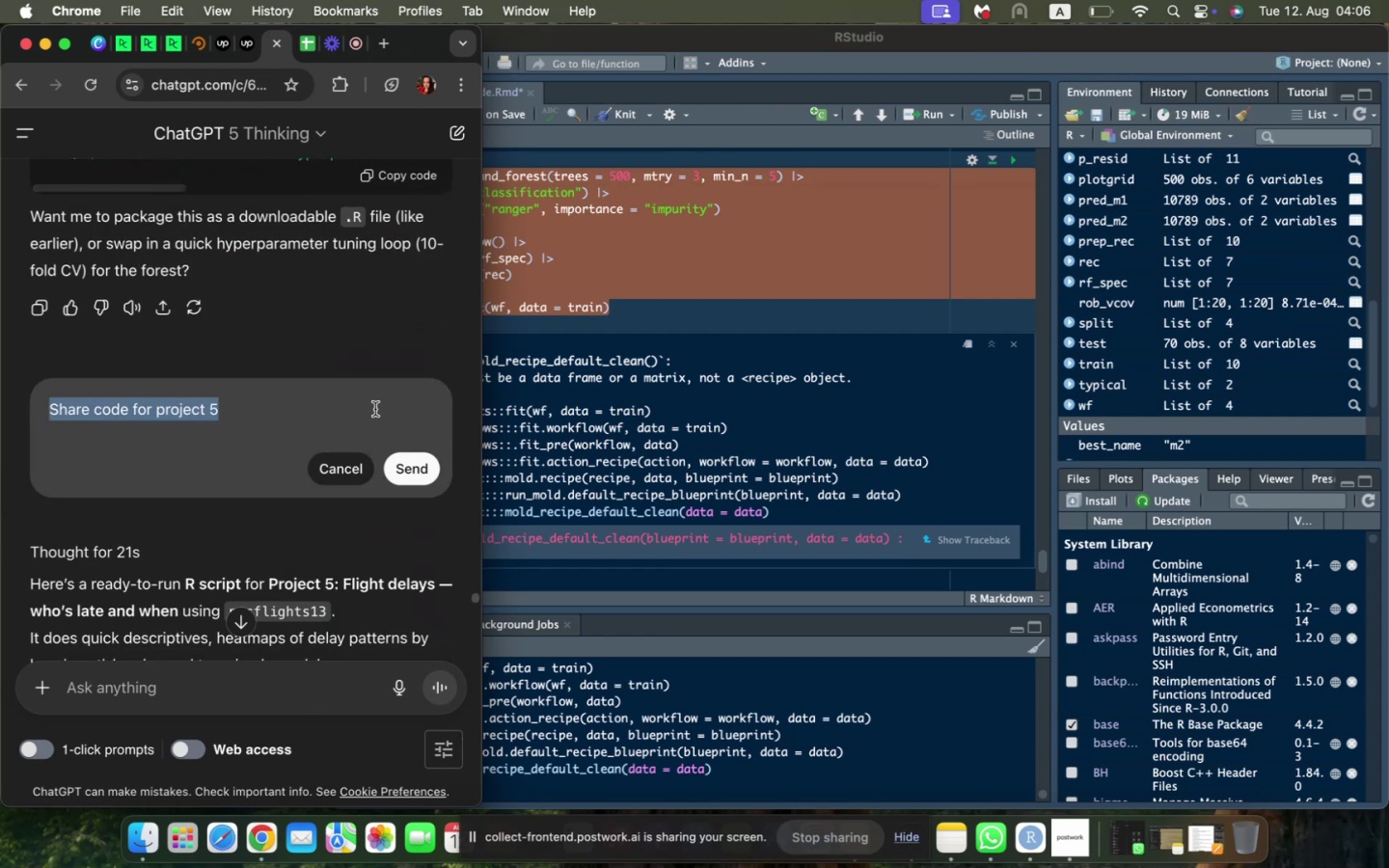 
key(Meta+V)
 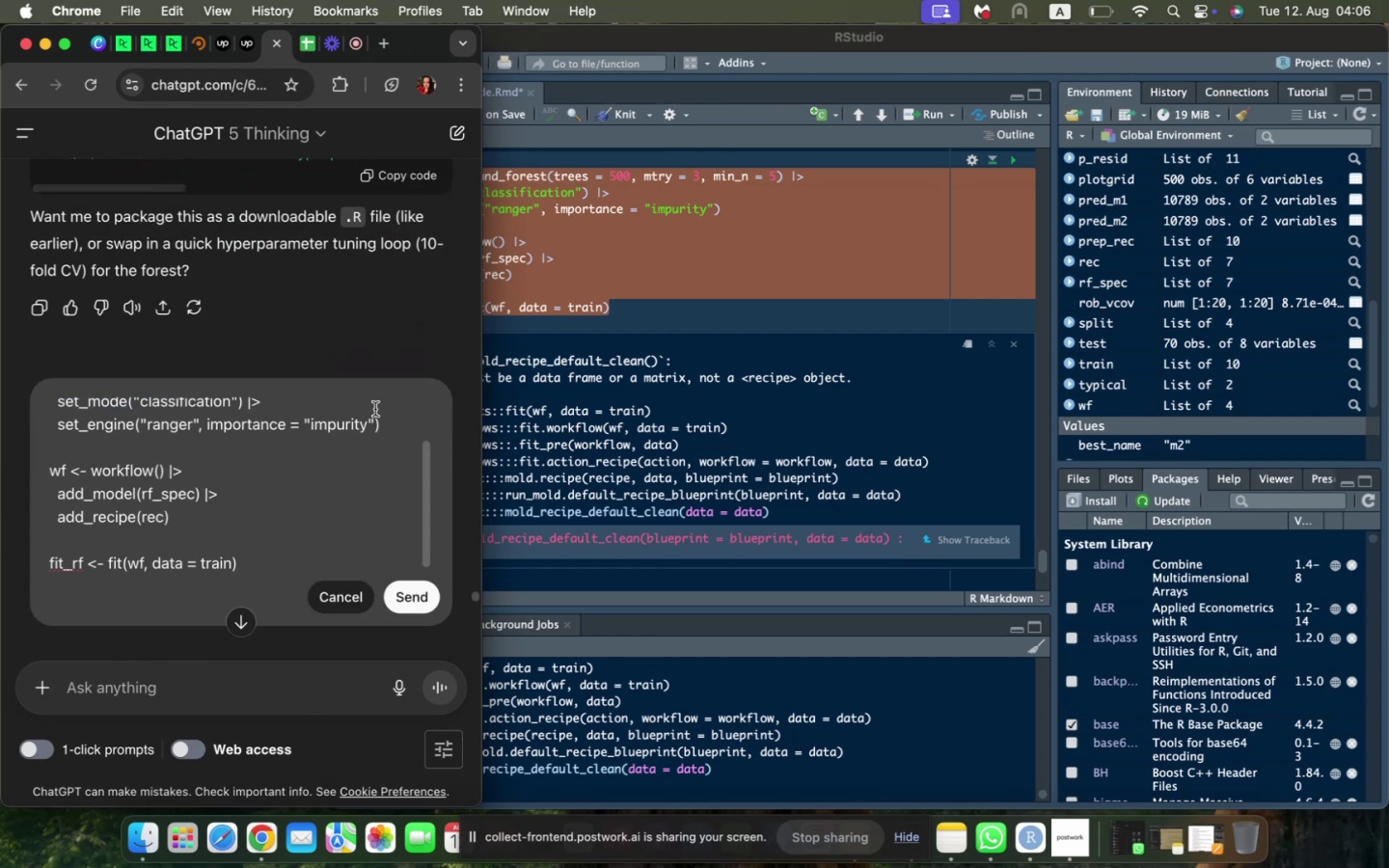 
key(Shift+Enter)
 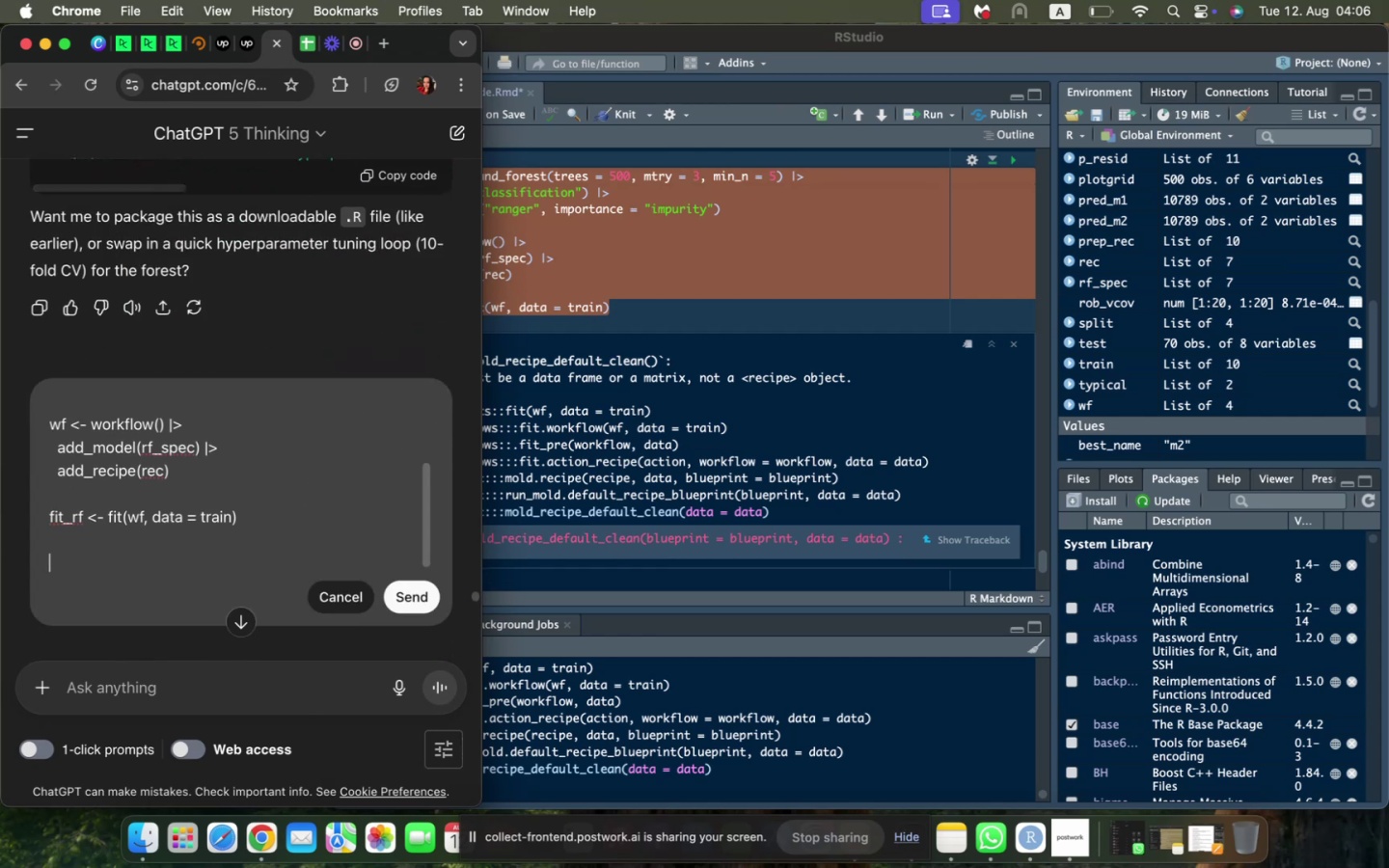 
key(Shift+Enter)
 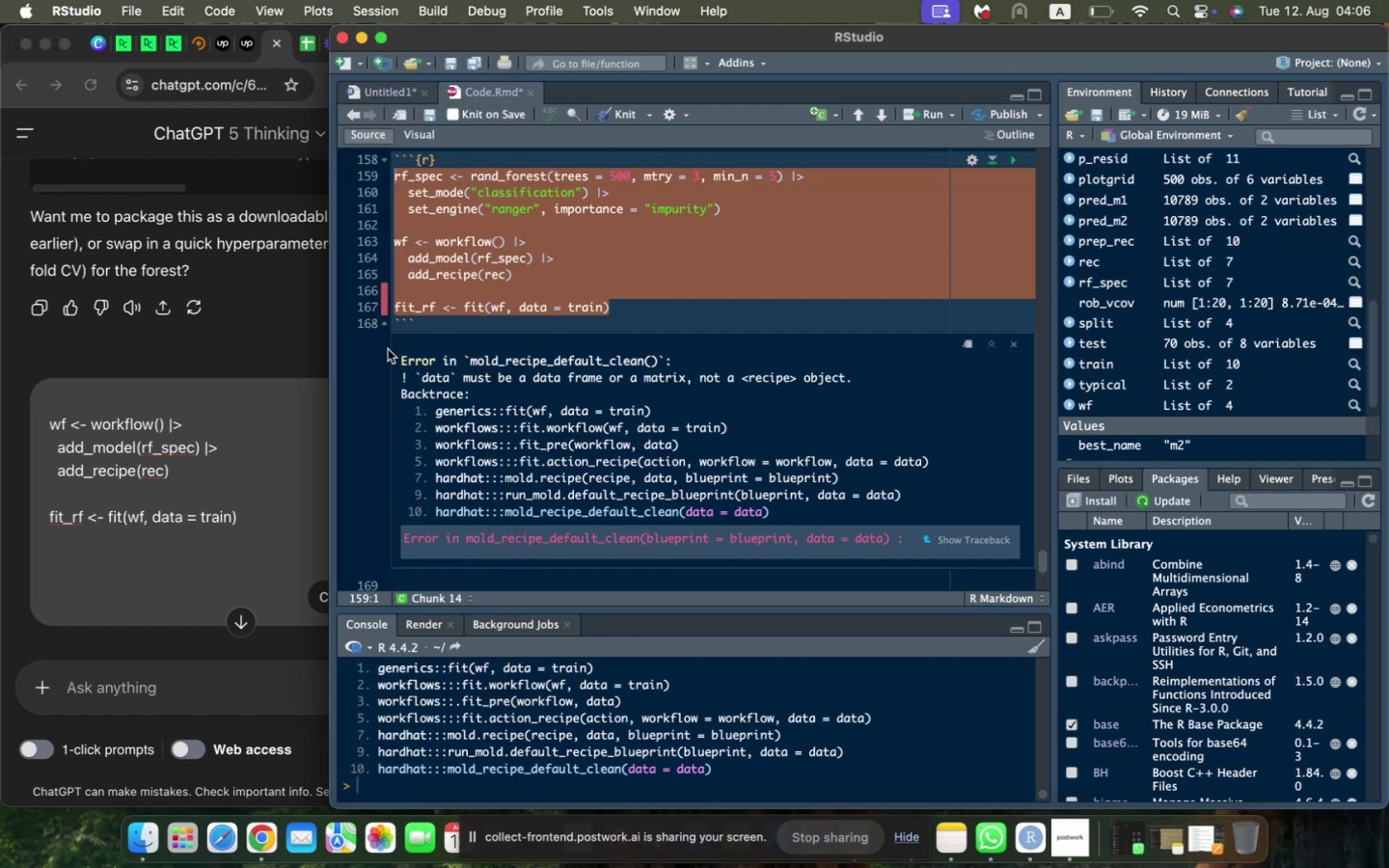 
left_click_drag(start_coordinate=[402, 359], to_coordinate=[916, 542])
 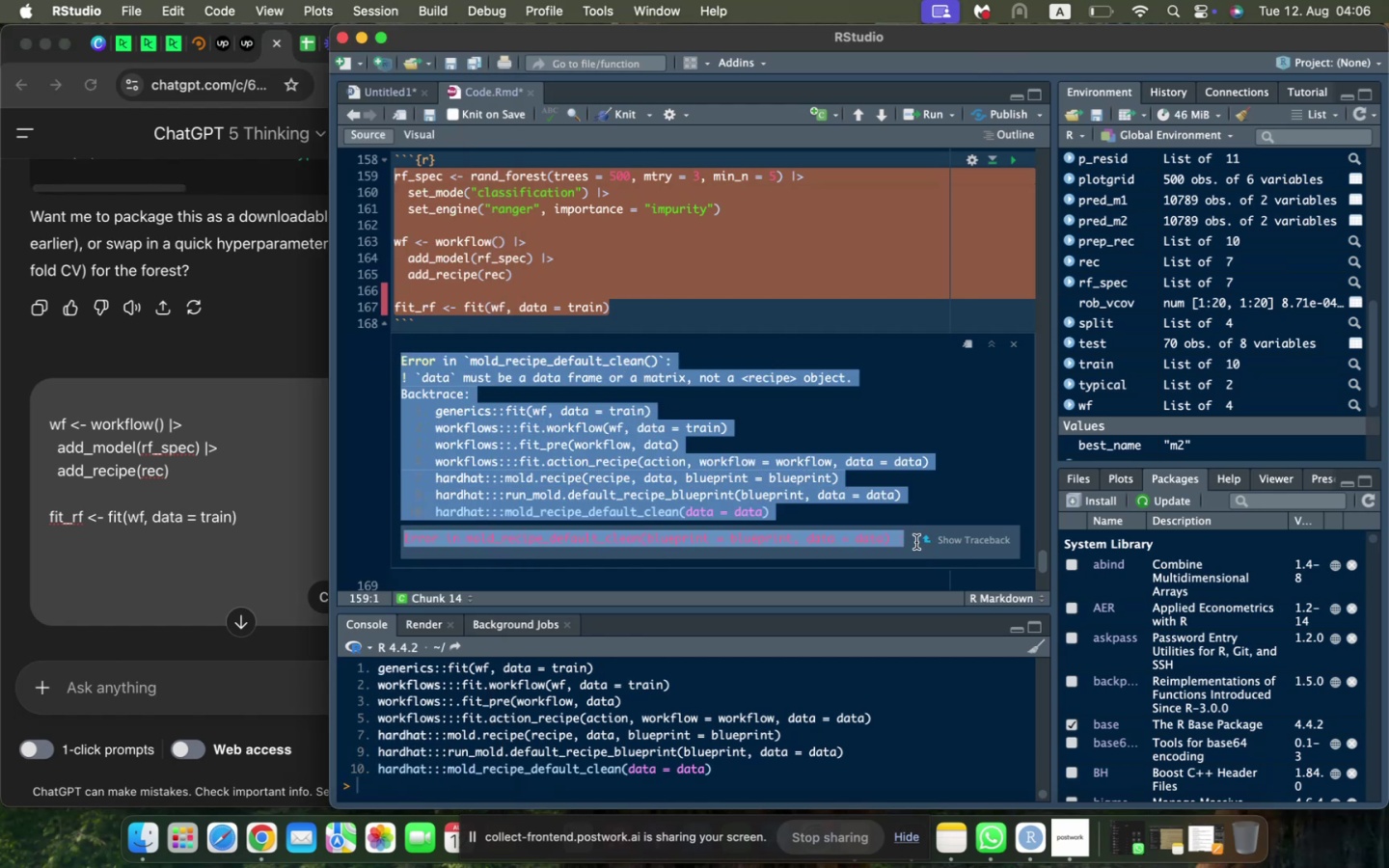 
key(Meta+C)
 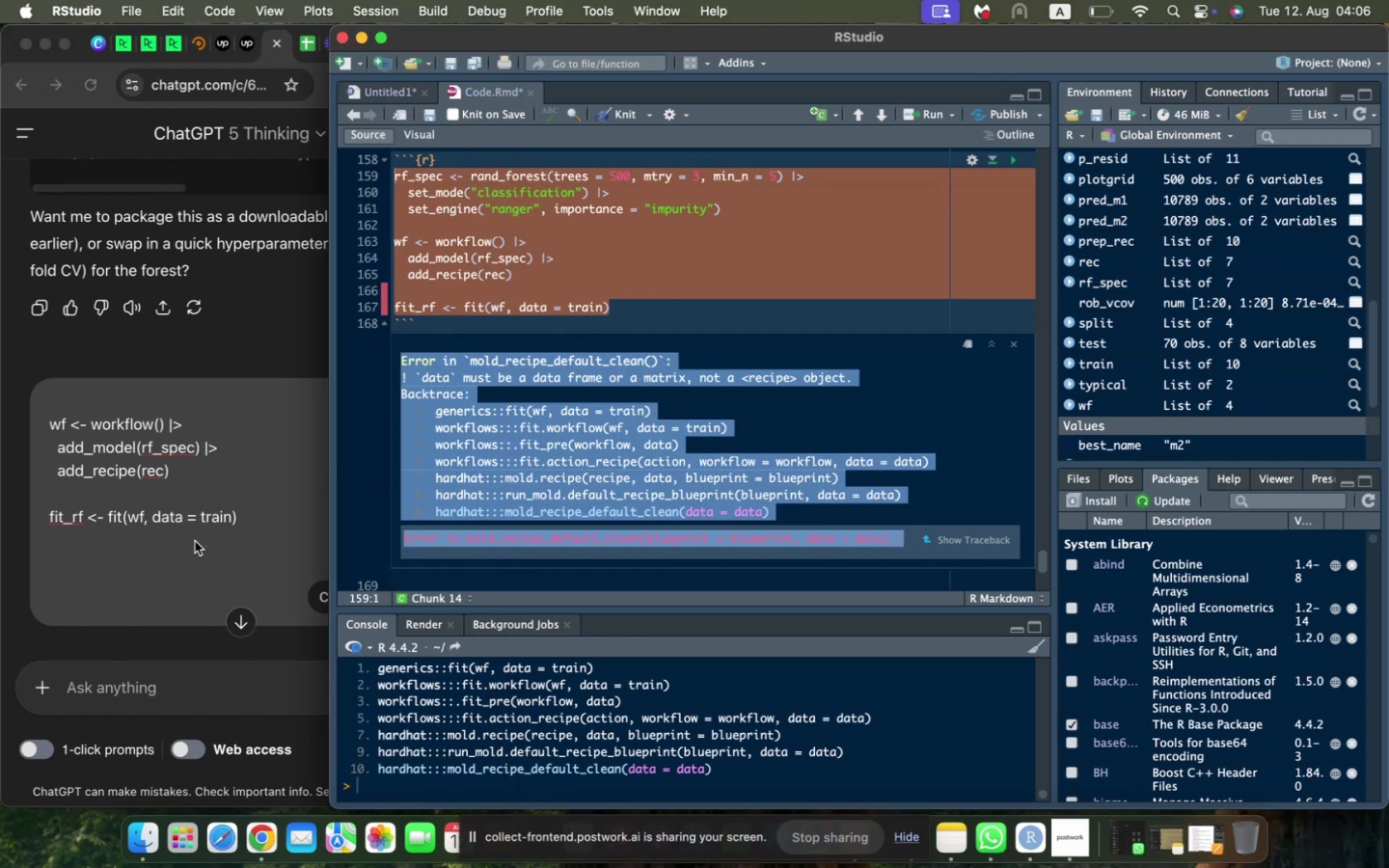 
left_click([195, 541])
 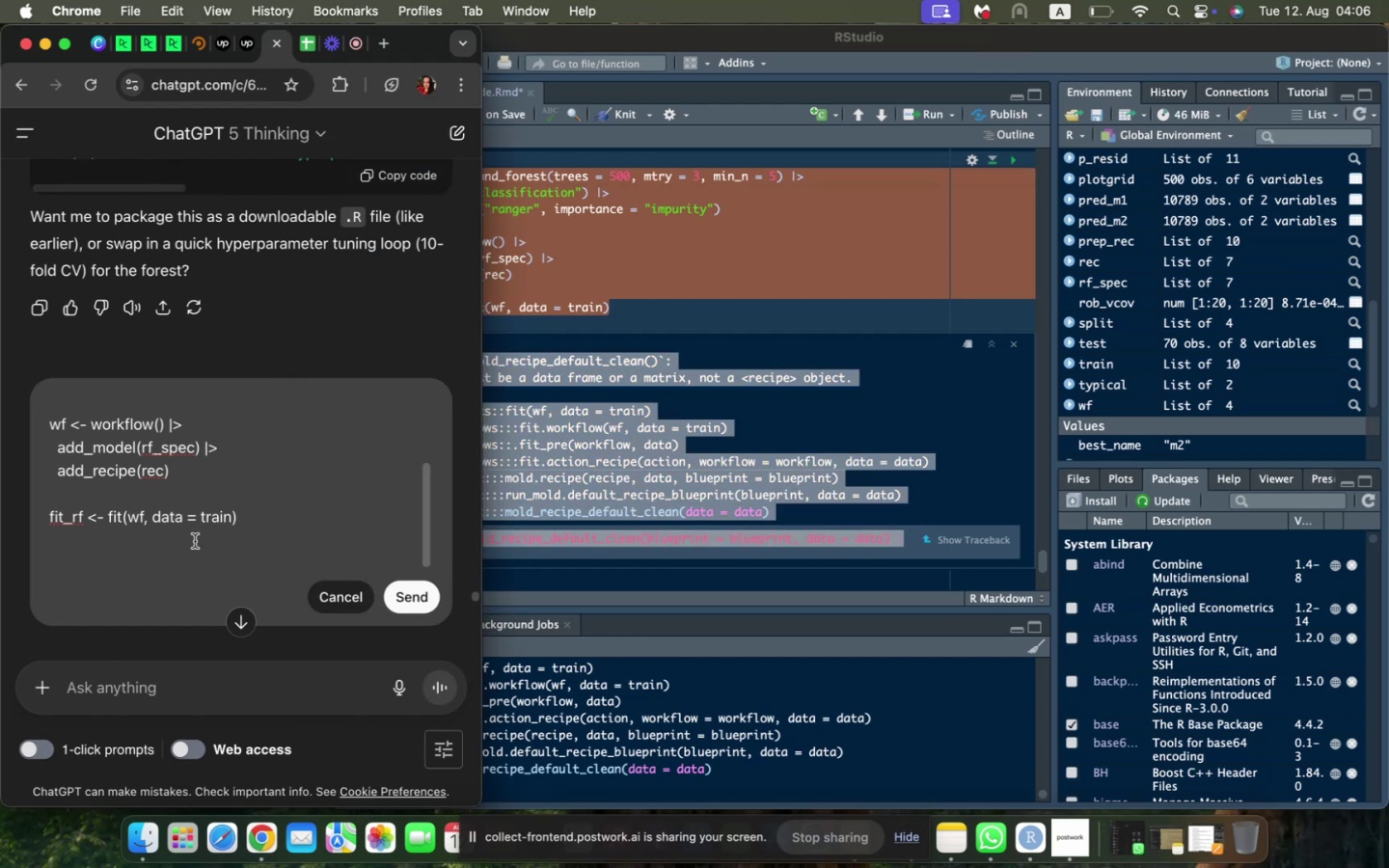 
key(Meta+V)
 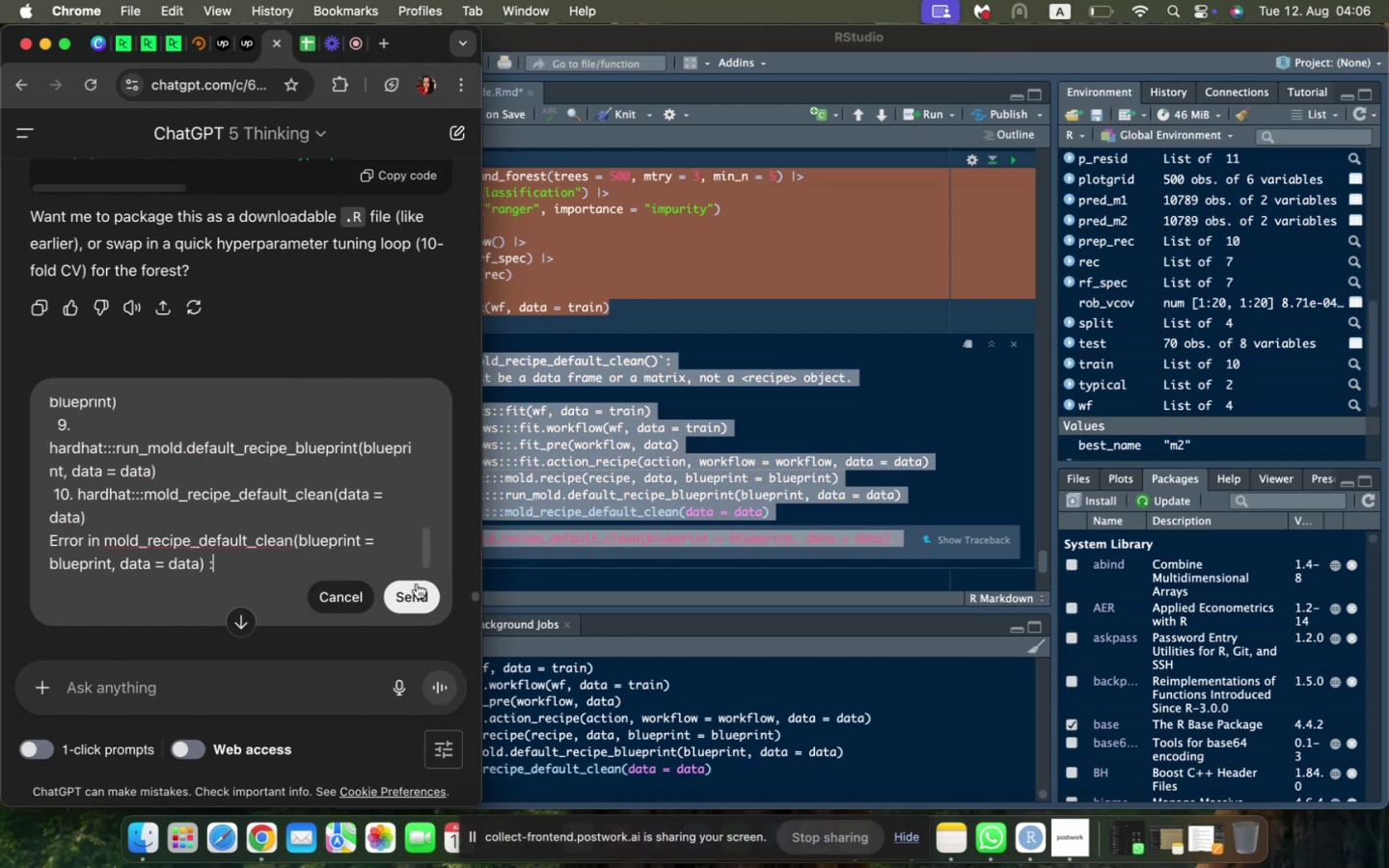 
left_click([417, 583])
 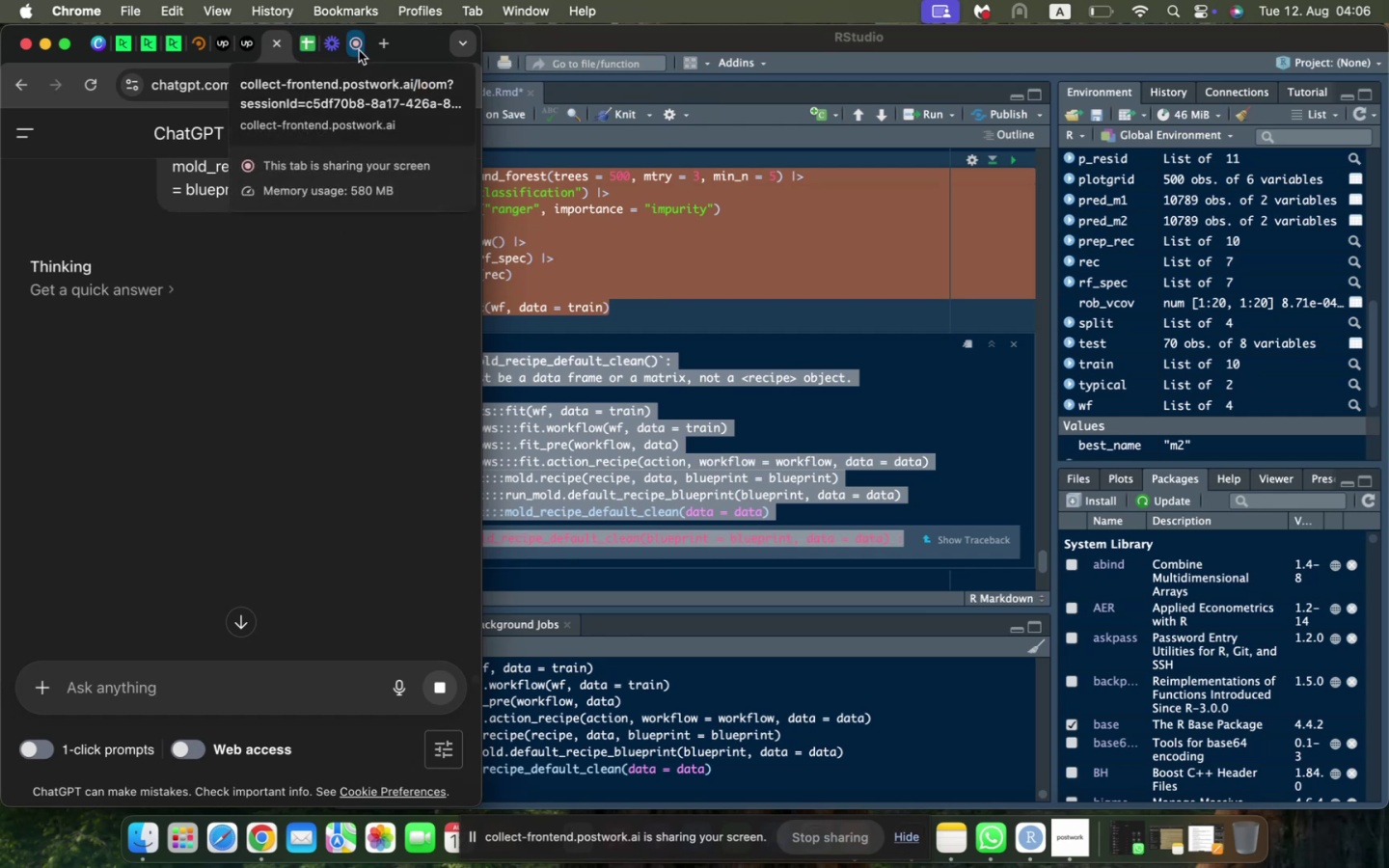 
left_click([358, 48])
 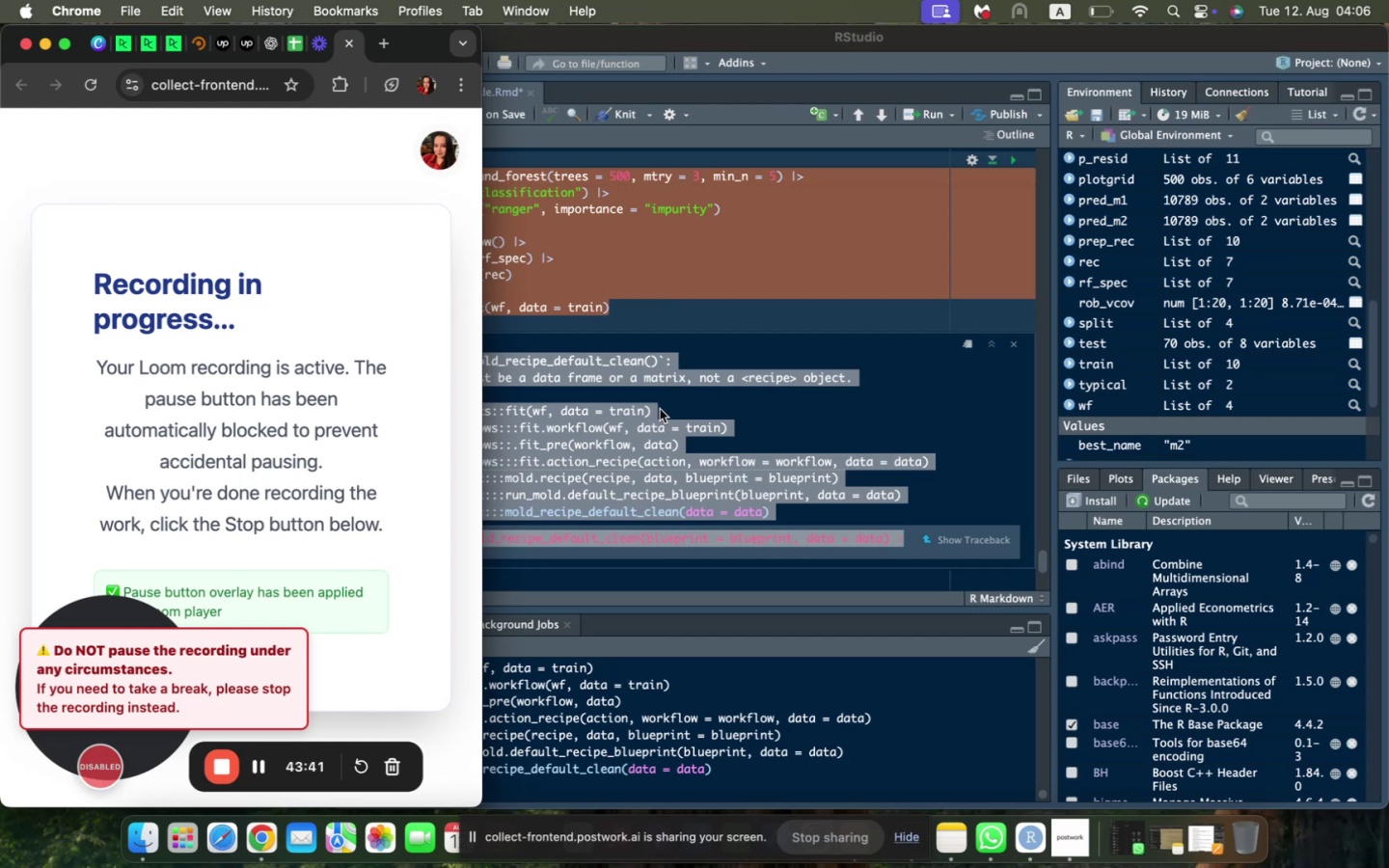 
wait(15.48)
 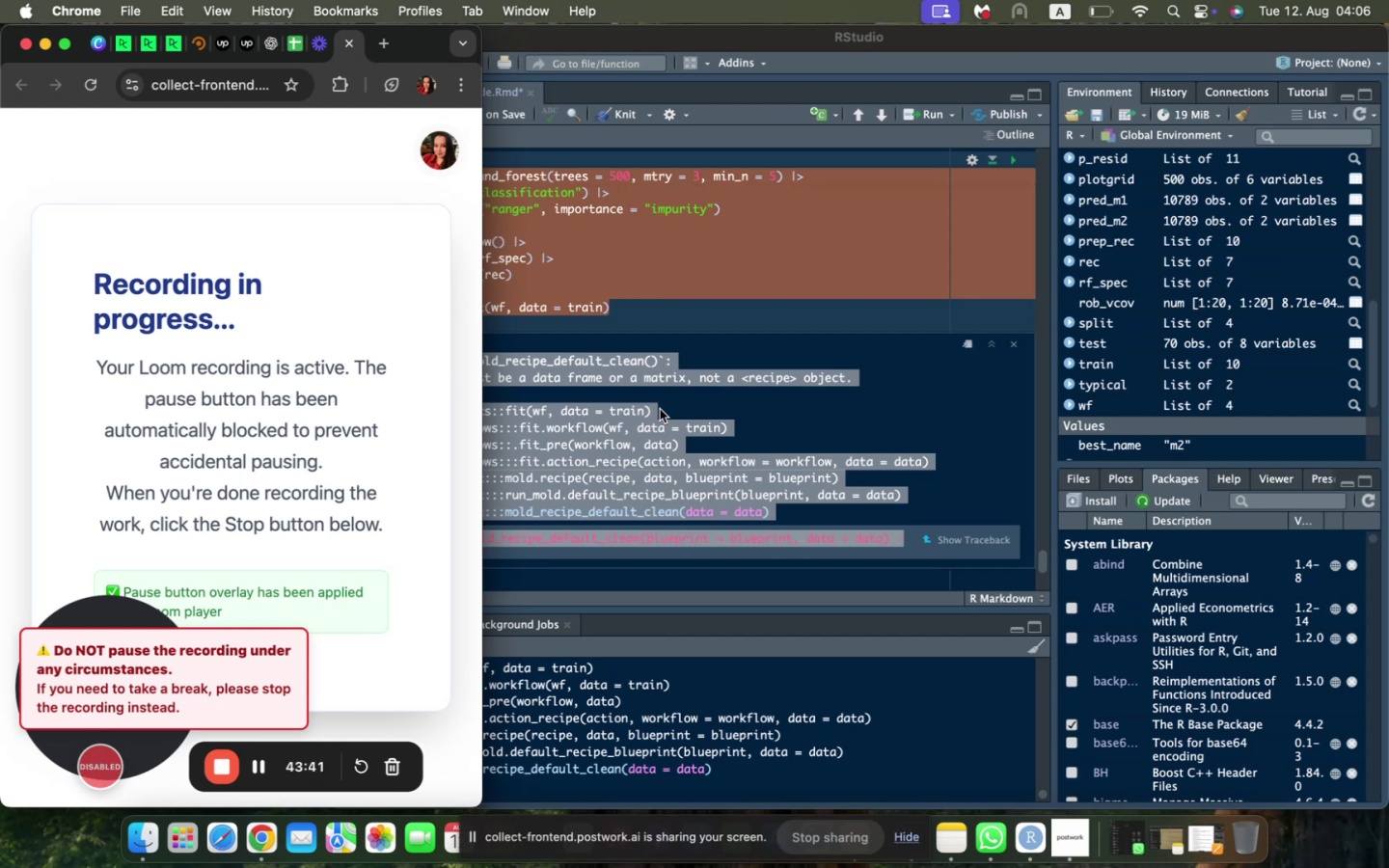 
left_click([294, 48])
 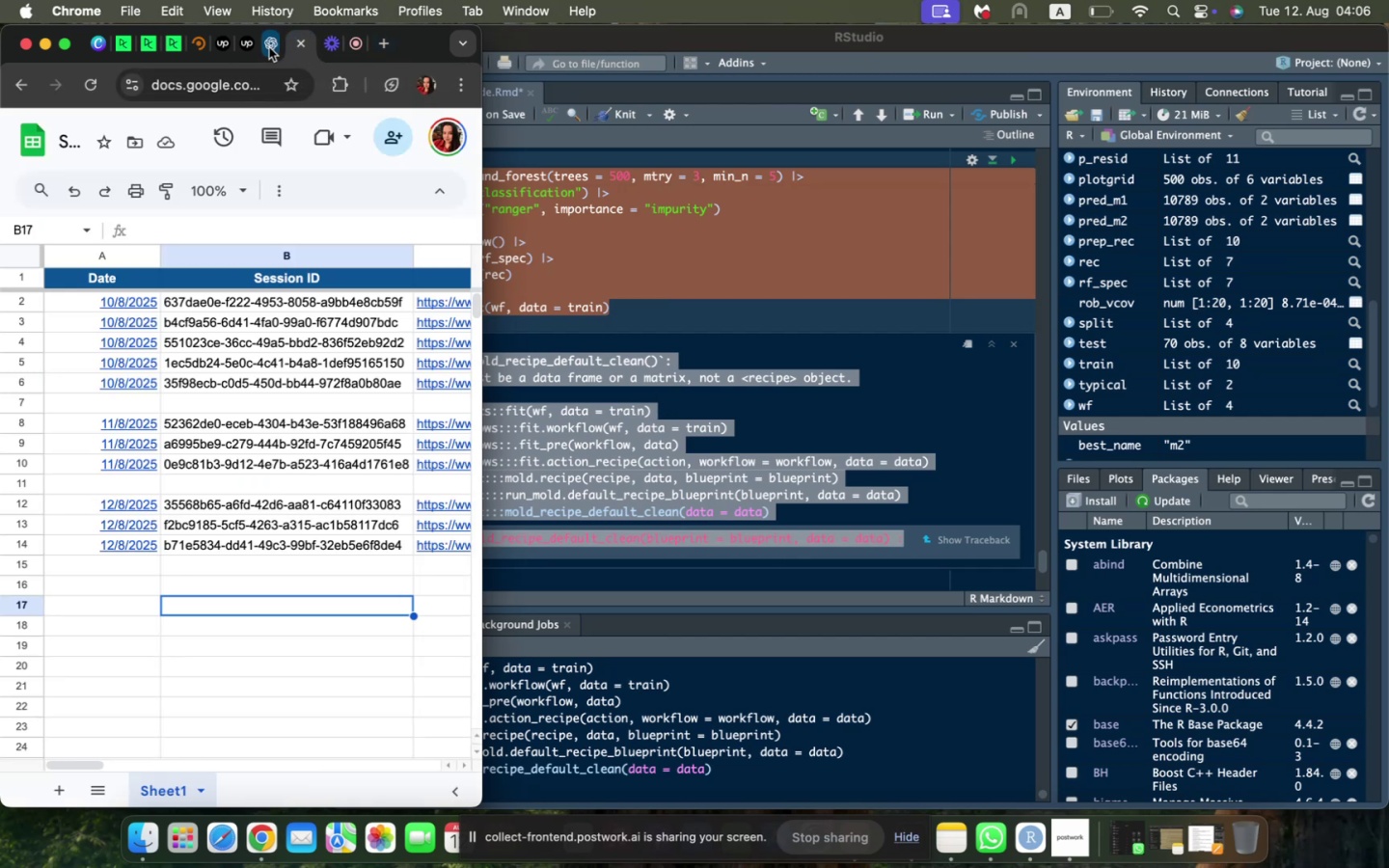 
left_click([269, 47])
 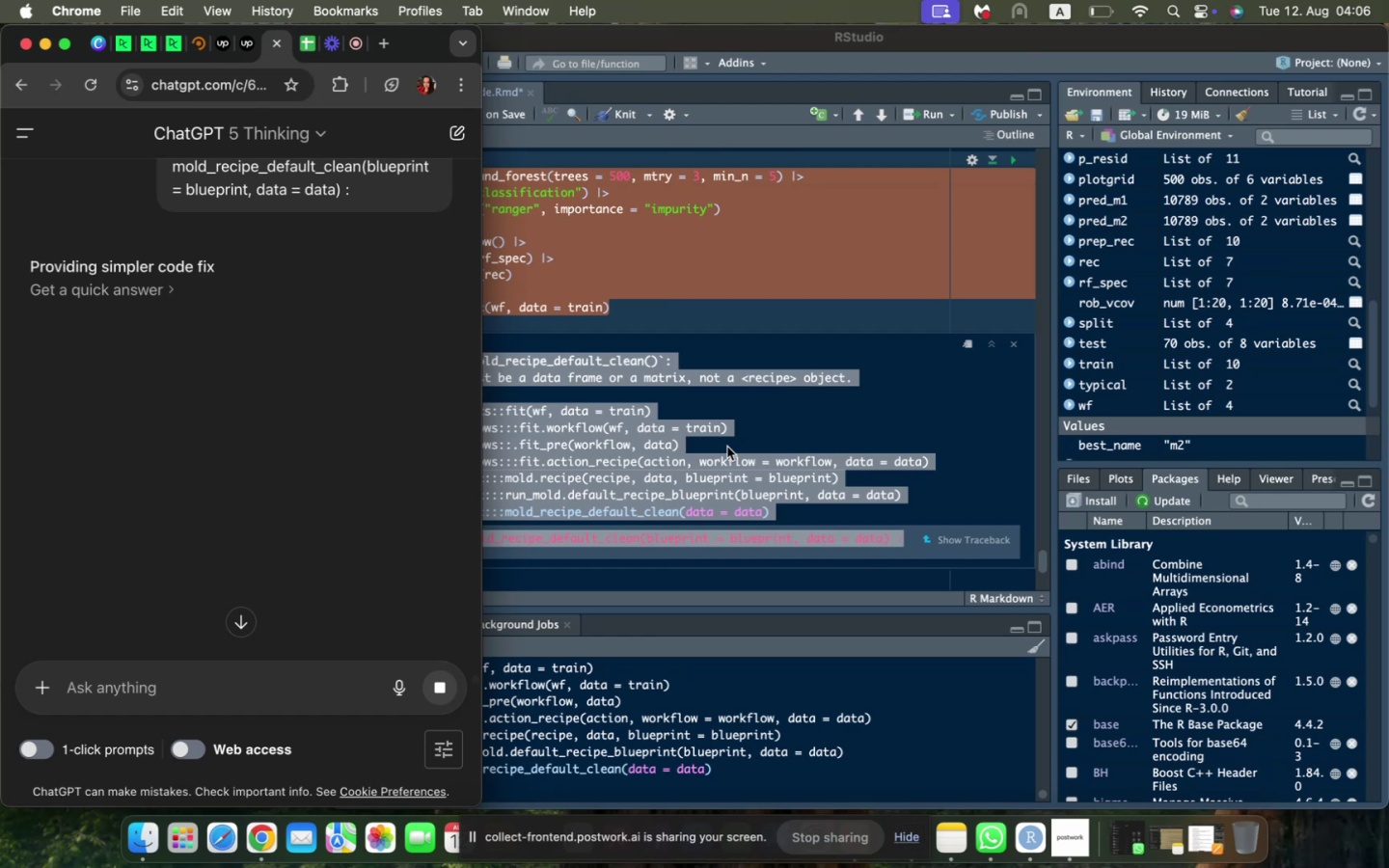 
wait(6.8)
 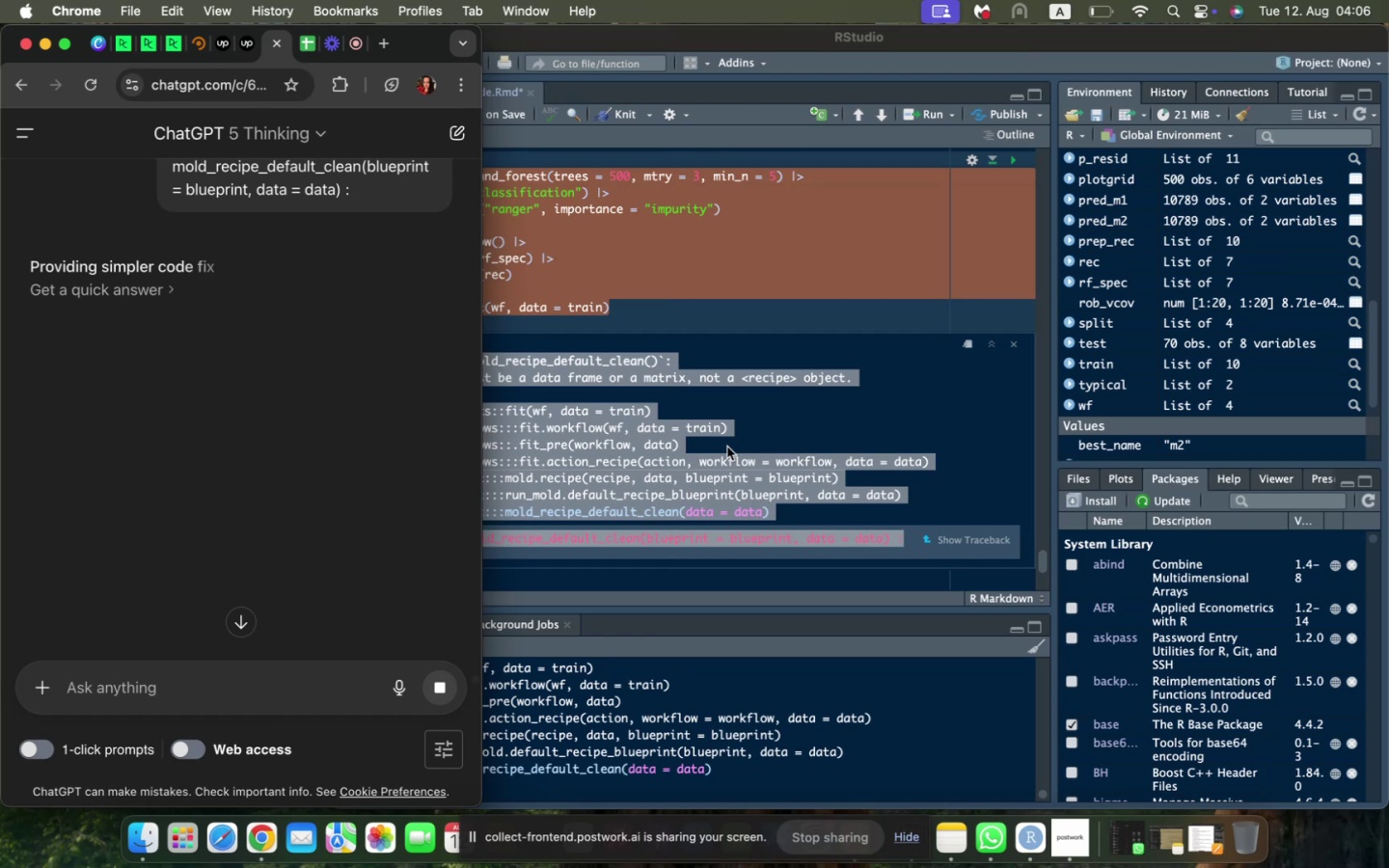 
left_click([727, 447])
 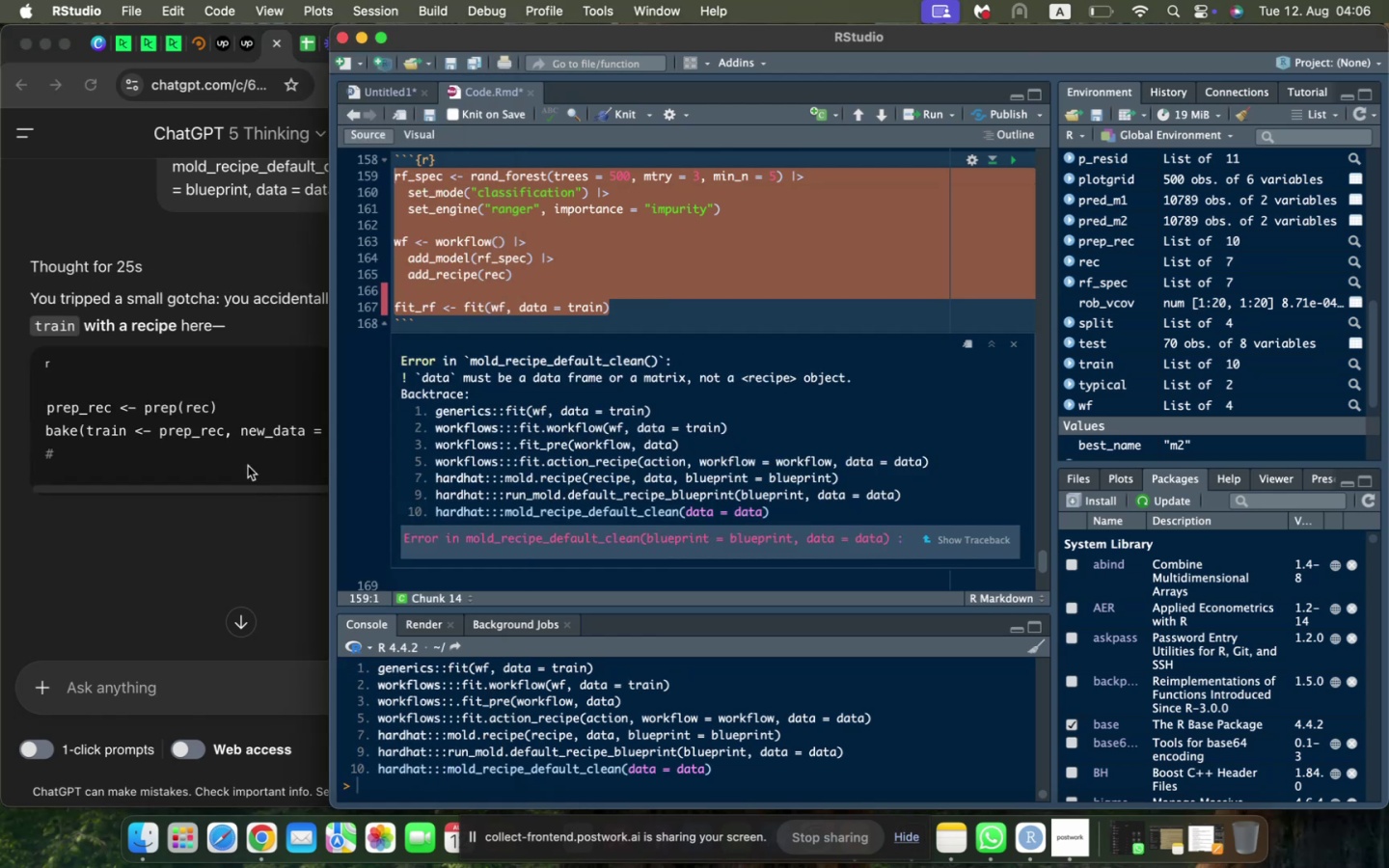 
left_click([214, 464])
 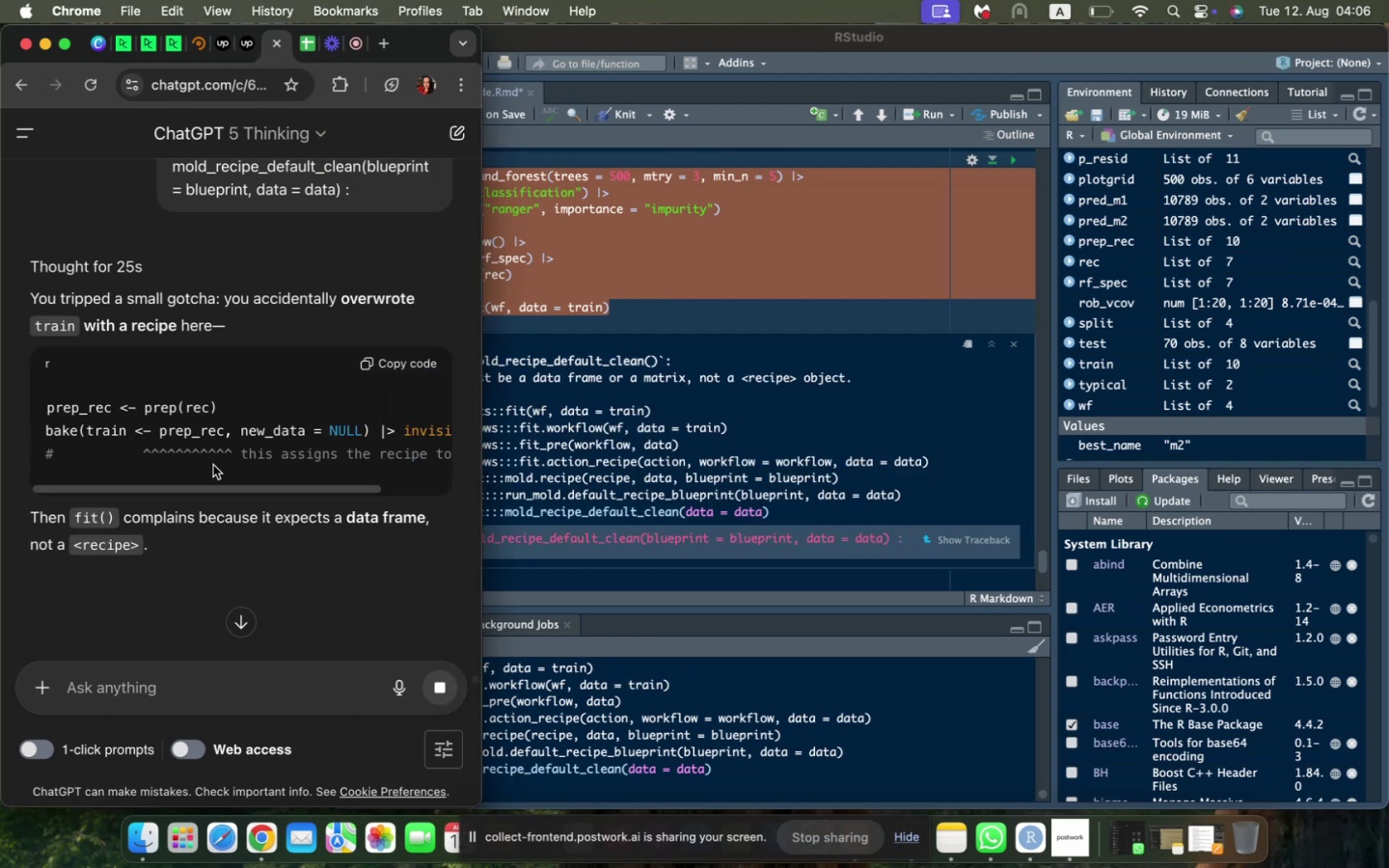 
scroll: coordinate [213, 465], scroll_direction: down, amount: 4.0
 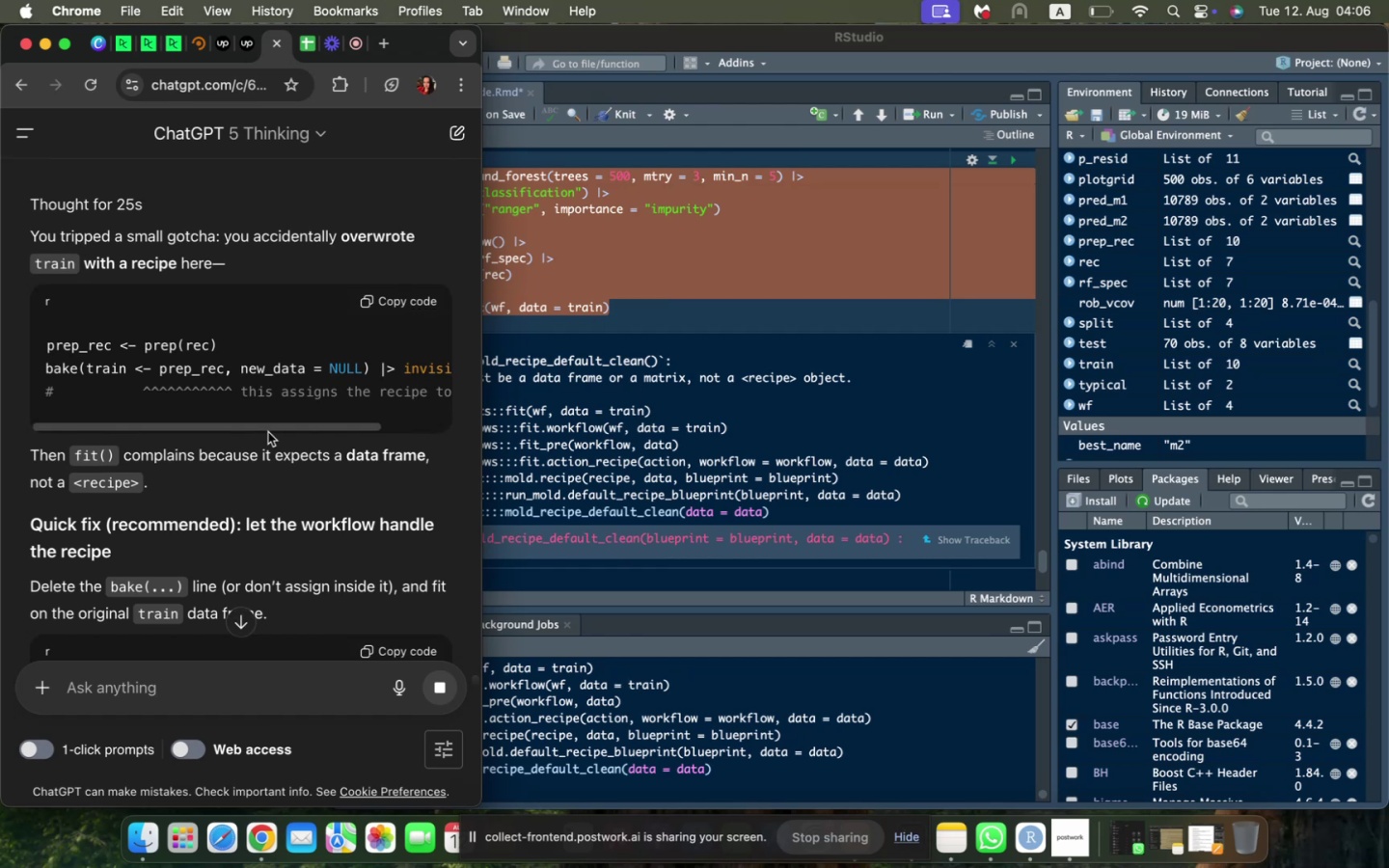 
left_click_drag(start_coordinate=[268, 431], to_coordinate=[236, 426])
 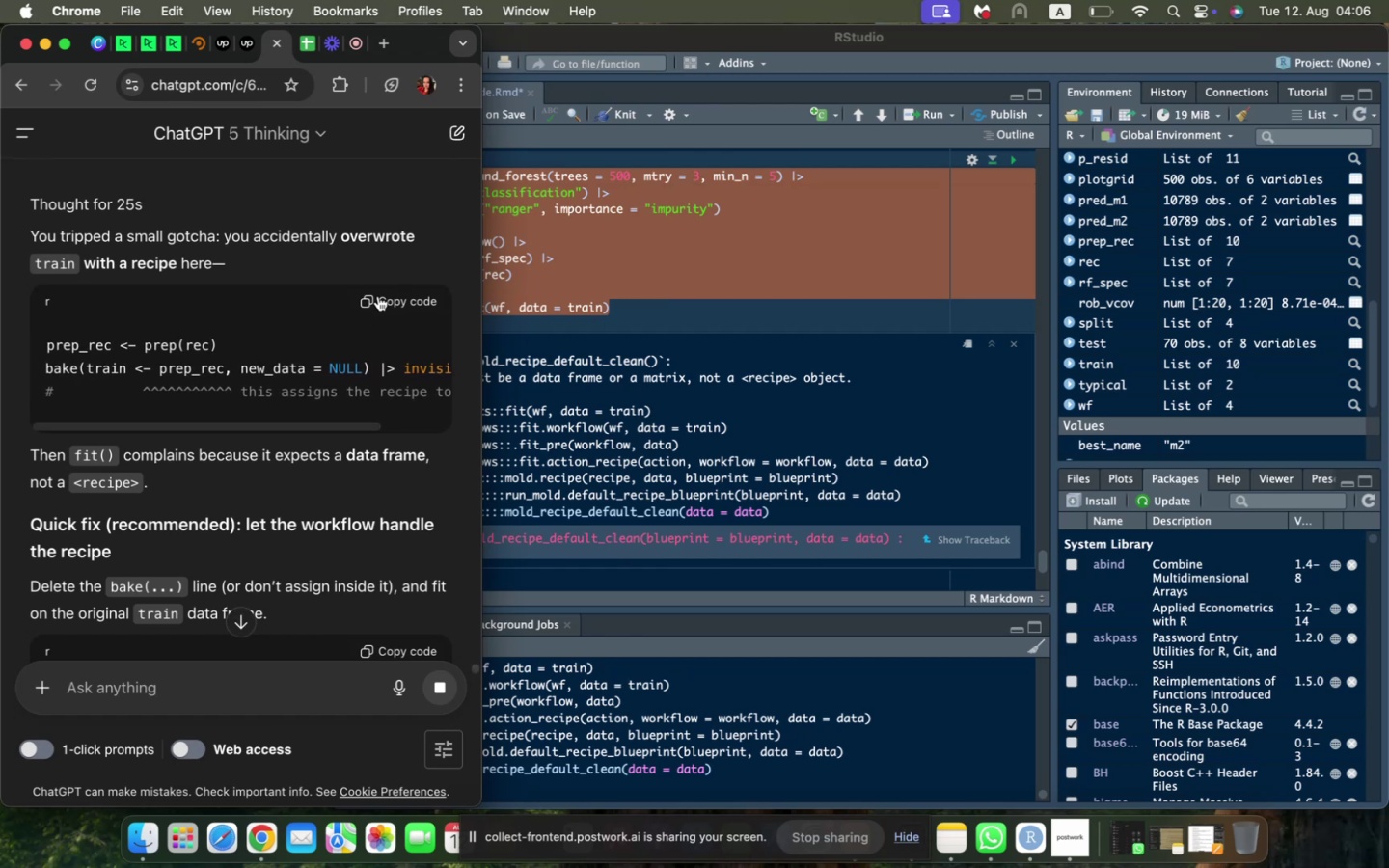 
left_click([378, 296])
 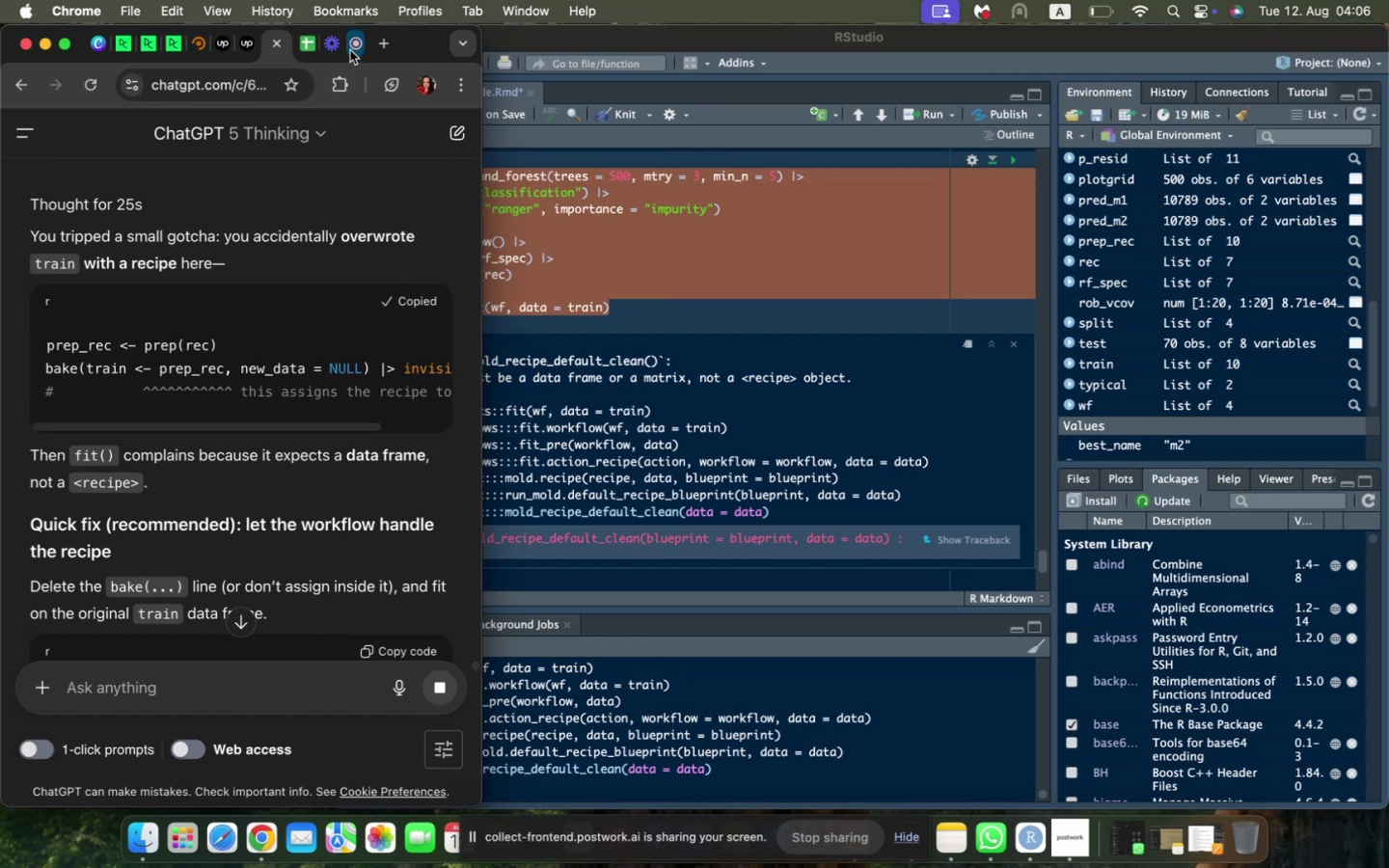 
left_click([350, 50])
 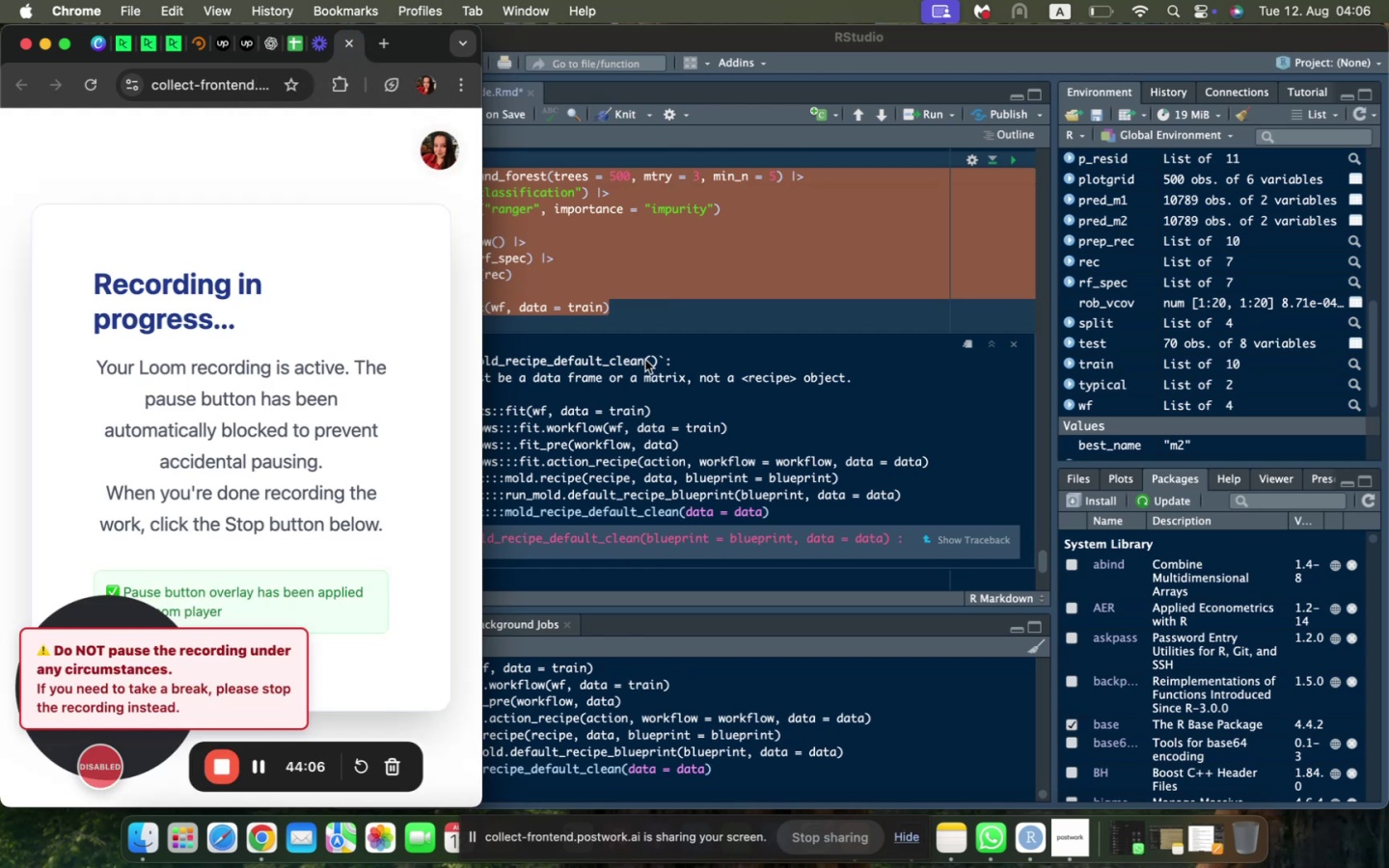 
left_click([645, 360])
 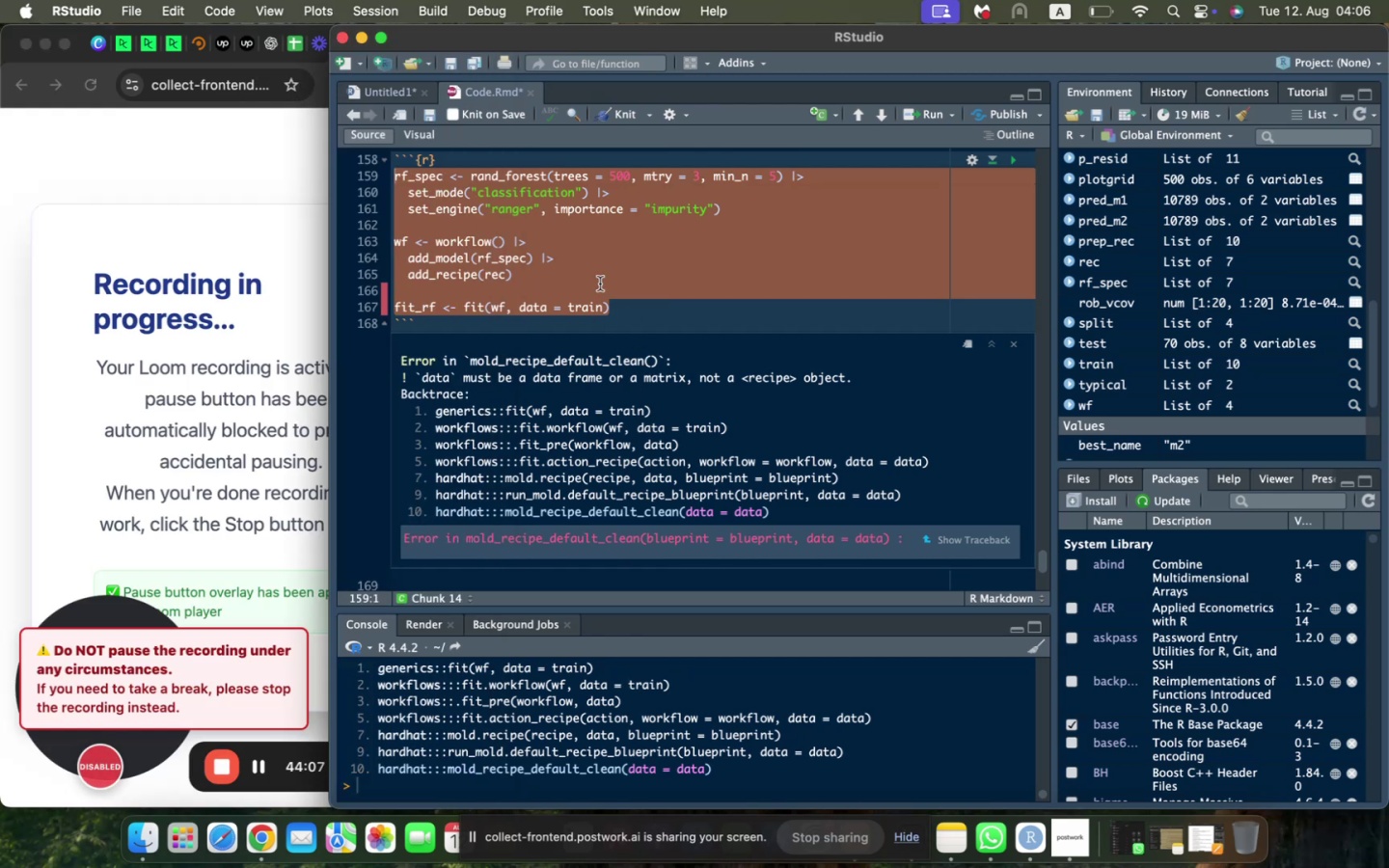 
left_click([600, 284])
 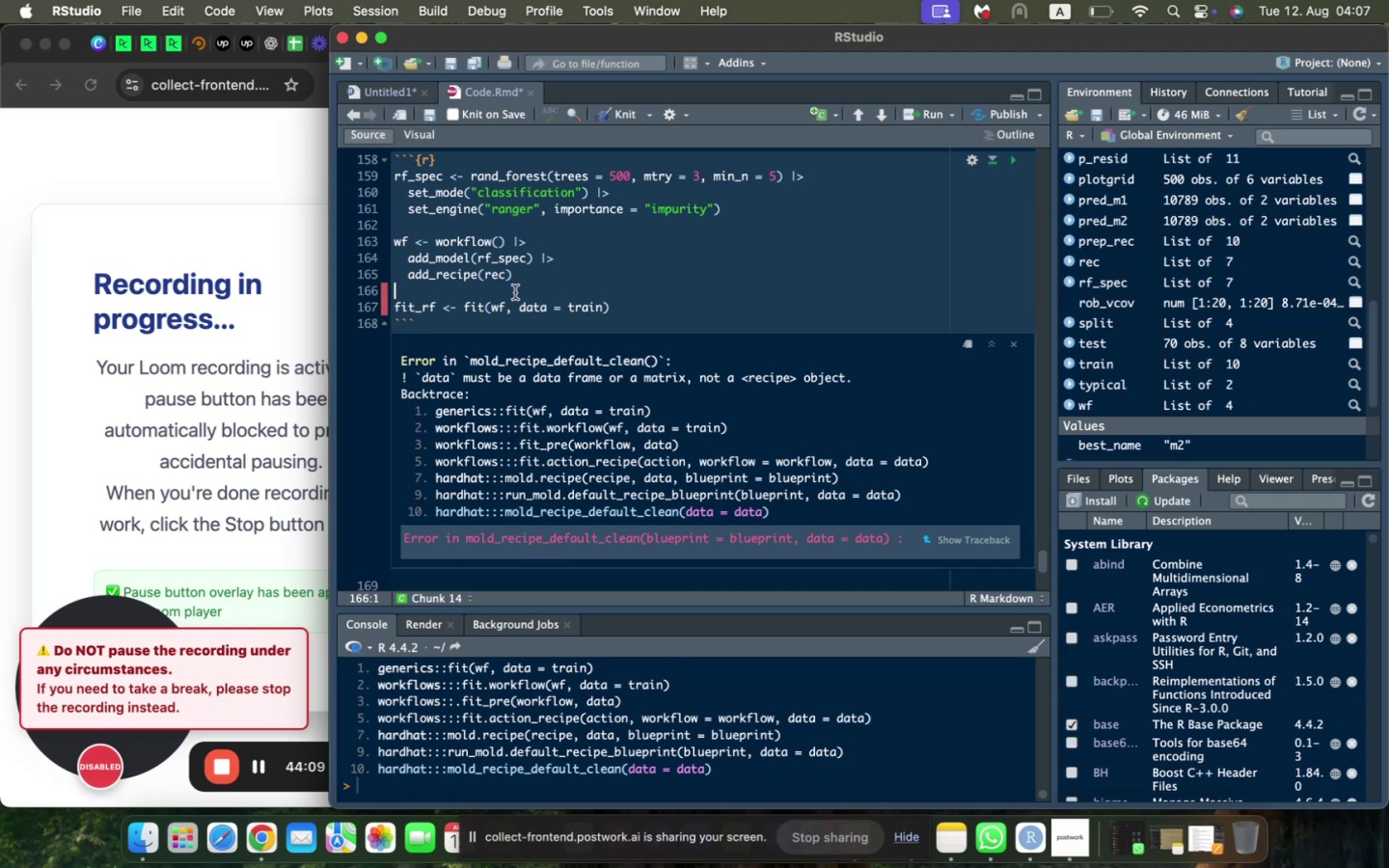 
key(Meta+V)
 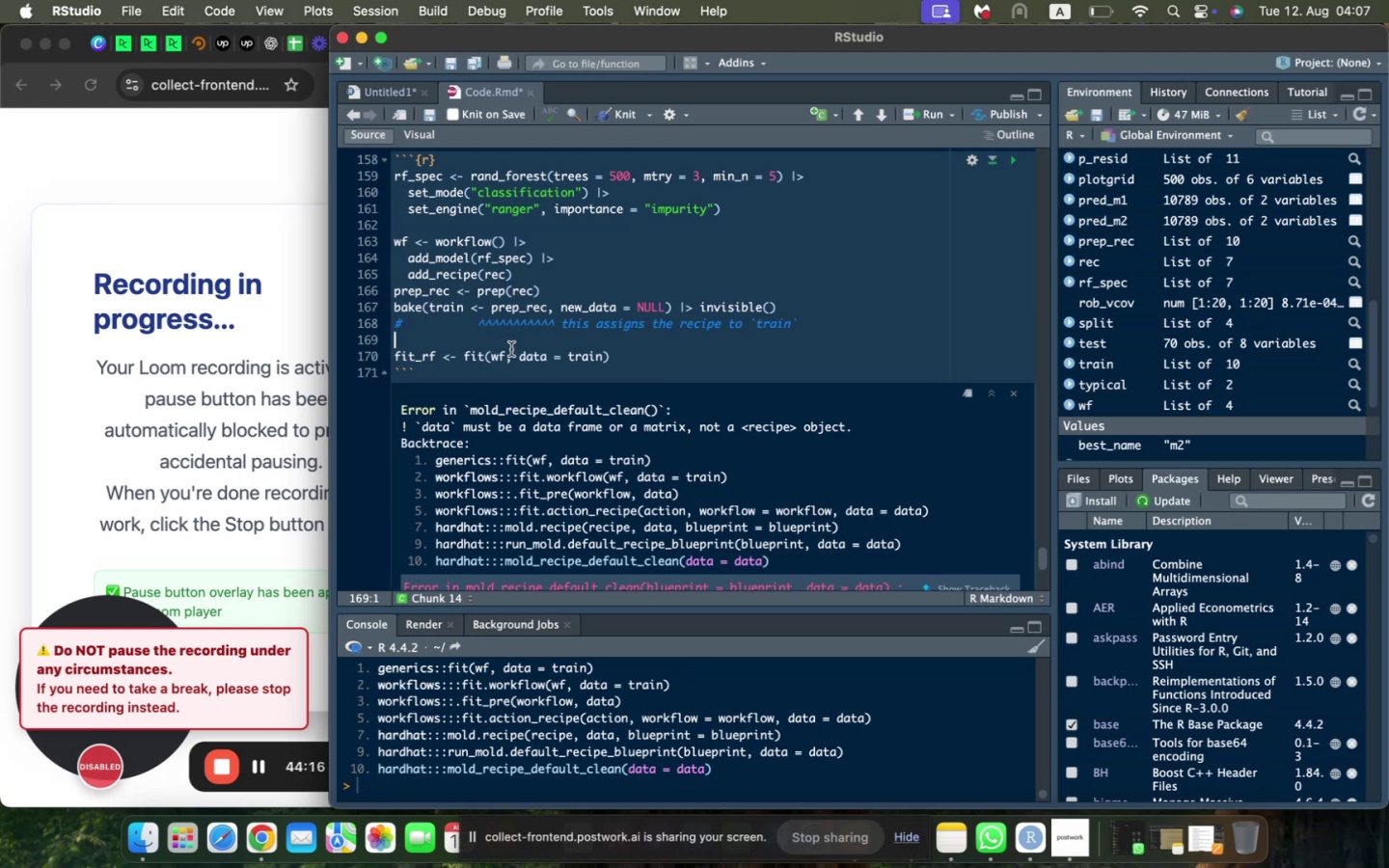 
wait(7.36)
 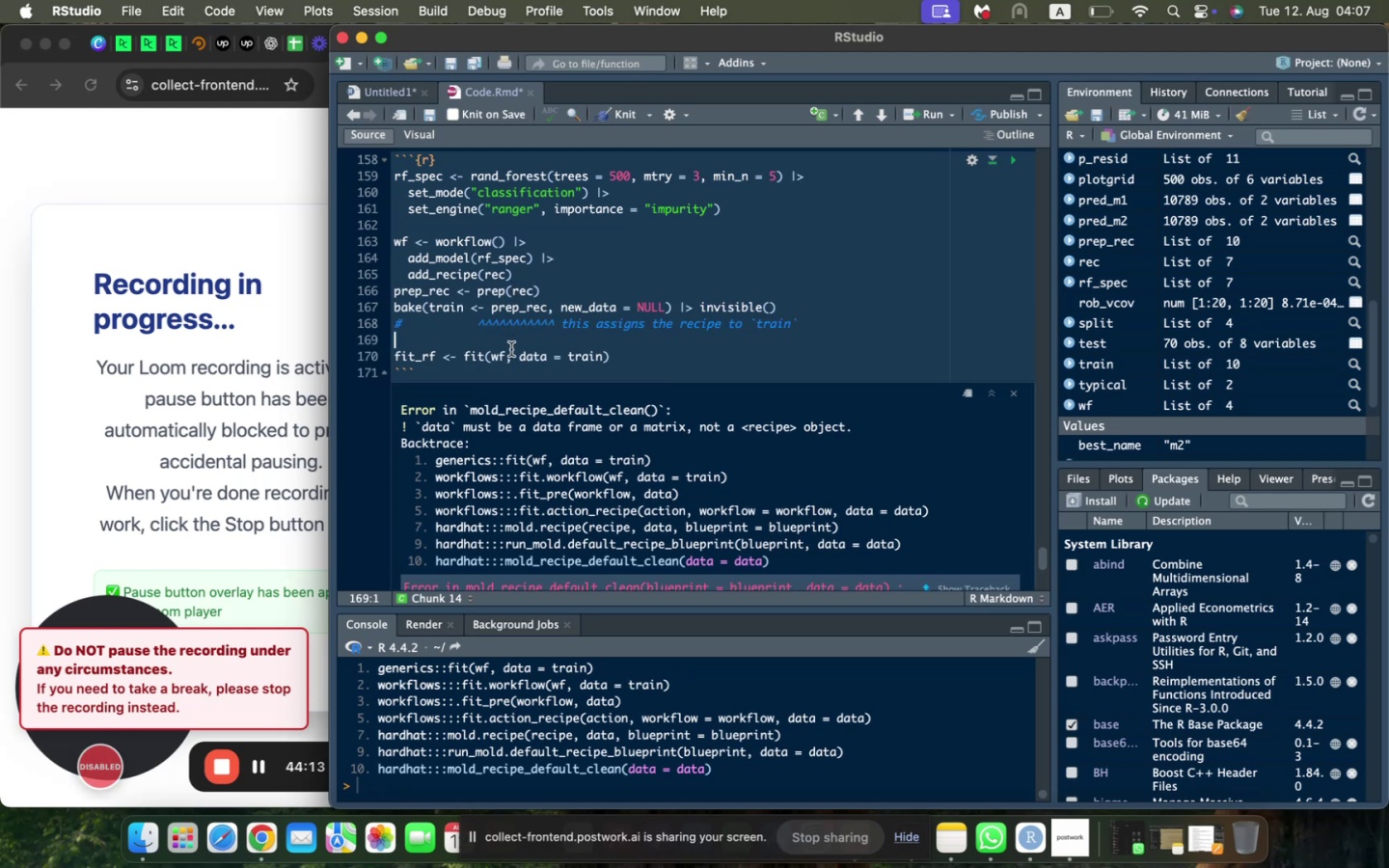 
scroll: coordinate [511, 349], scroll_direction: up, amount: 8.0
 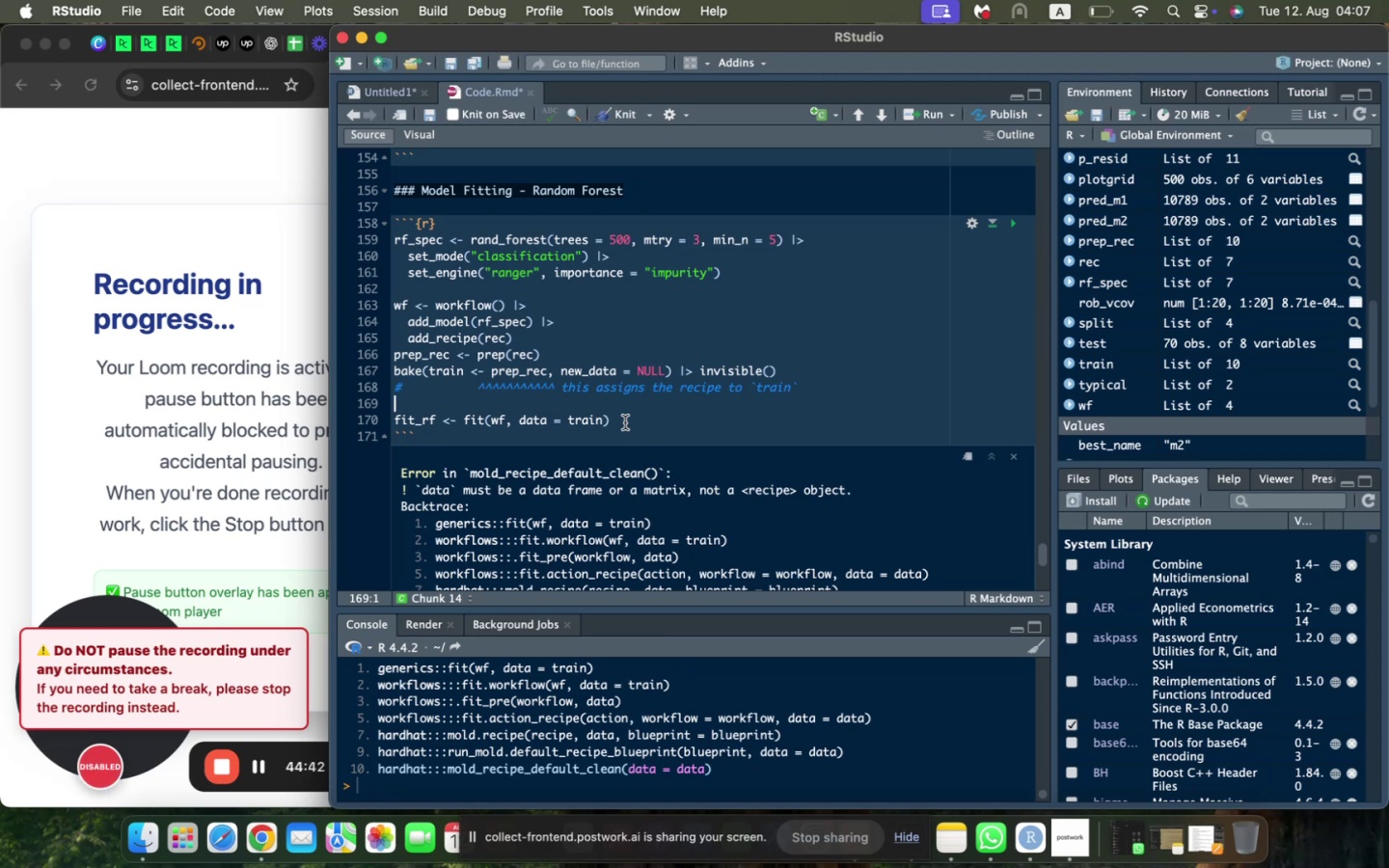 
wait(26.51)
 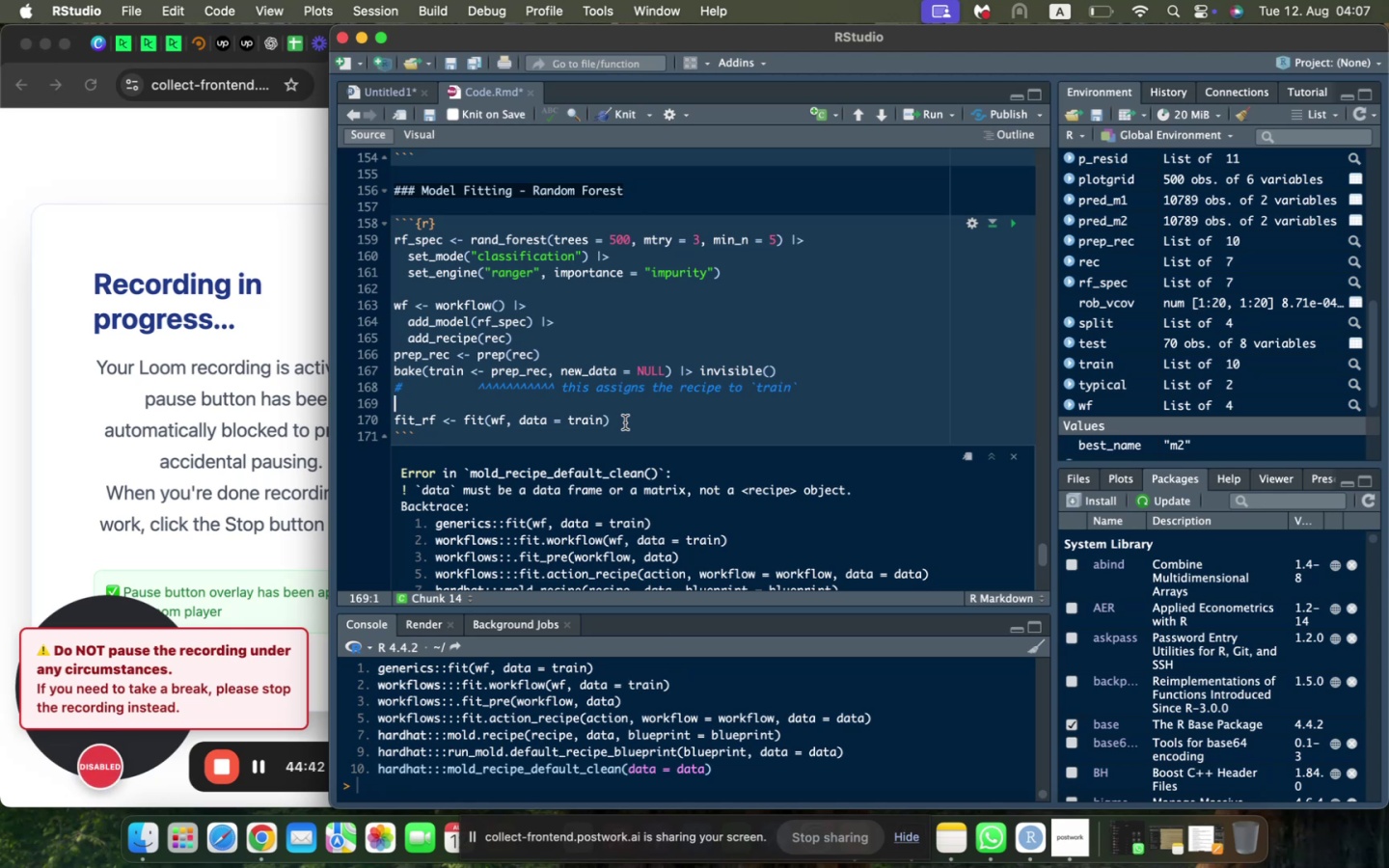 
left_click_drag(start_coordinate=[805, 387], to_coordinate=[340, 392])
 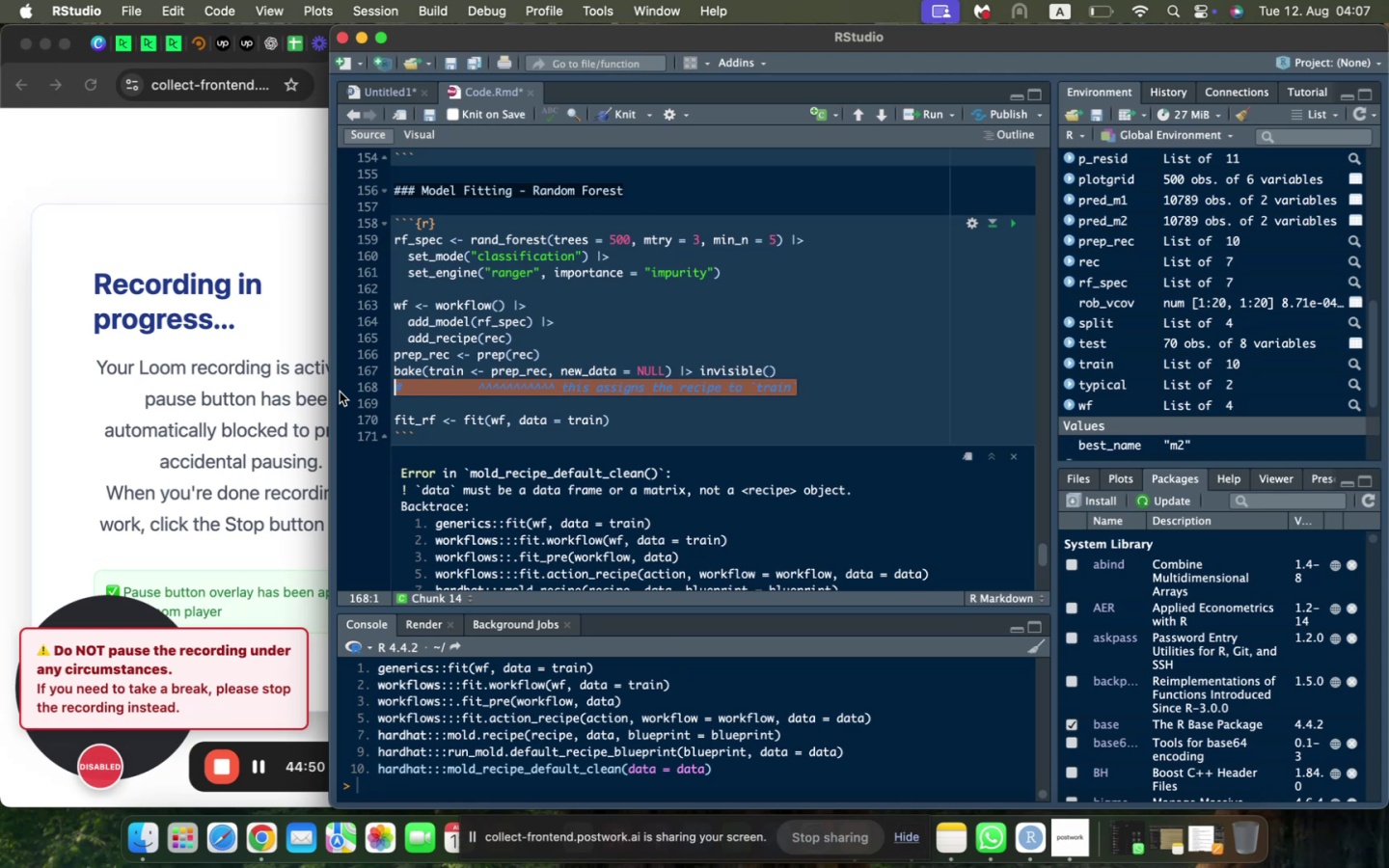 
key(Backspace)
 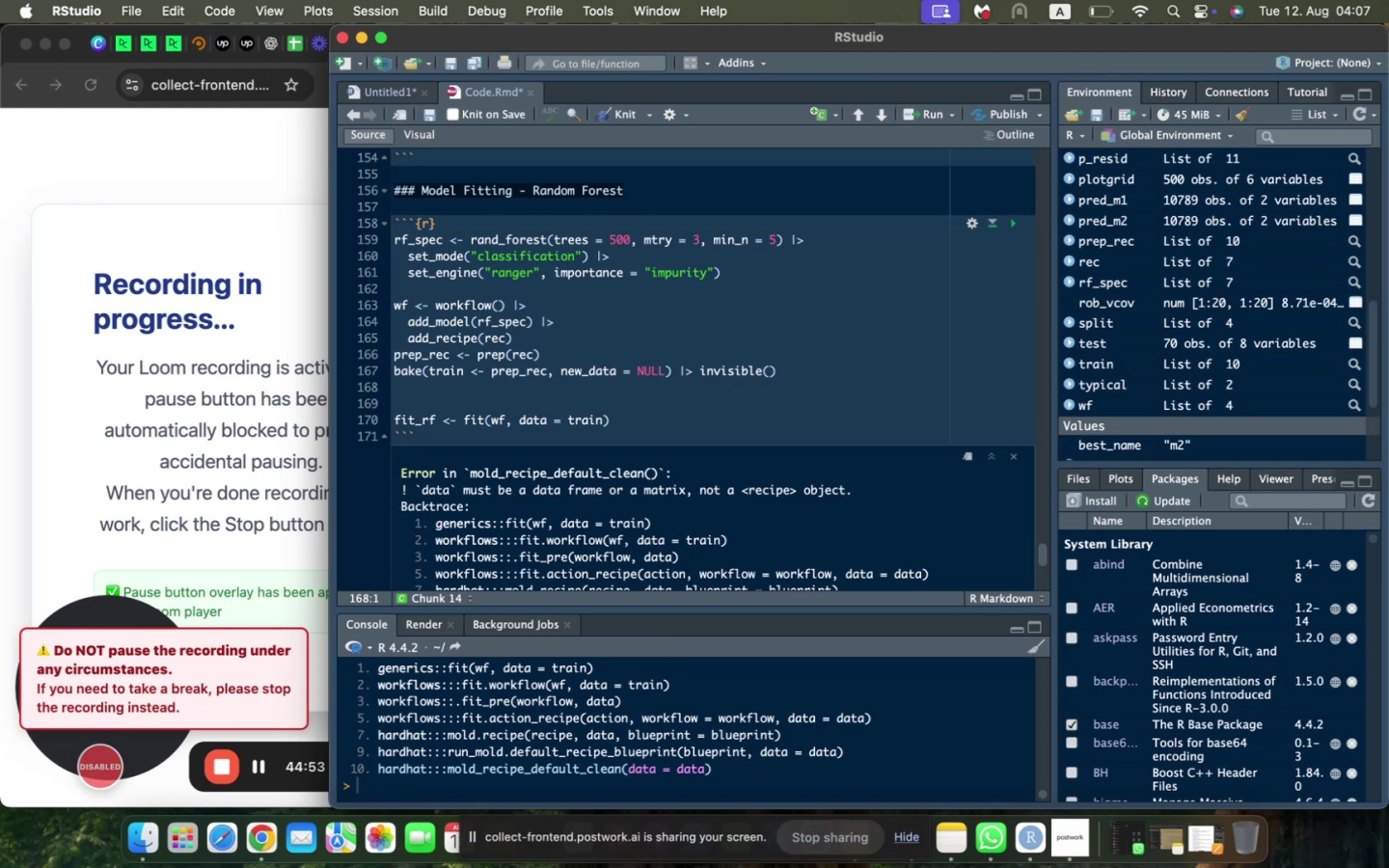 
key(ArrowDown)
 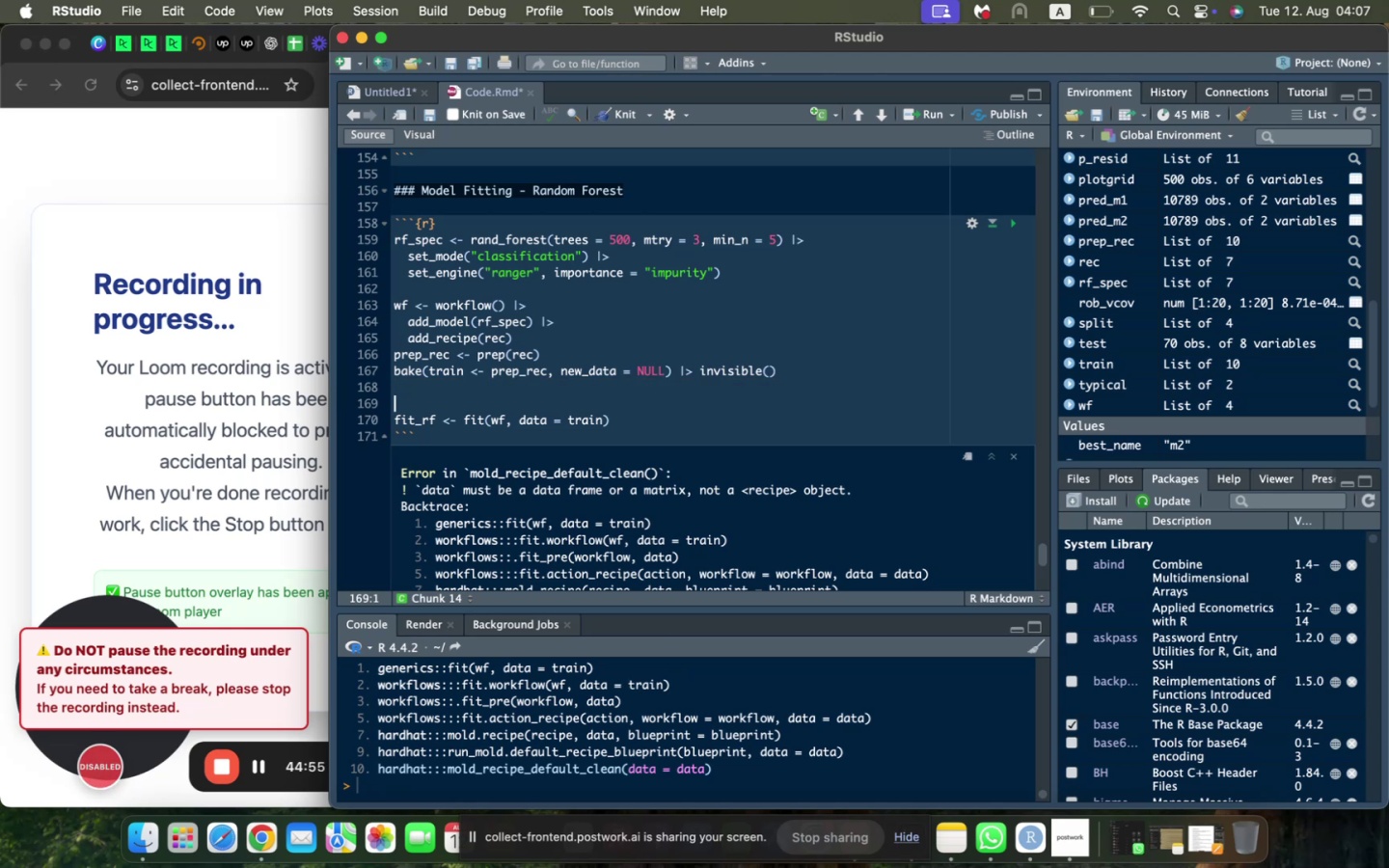 
key(Backspace)
 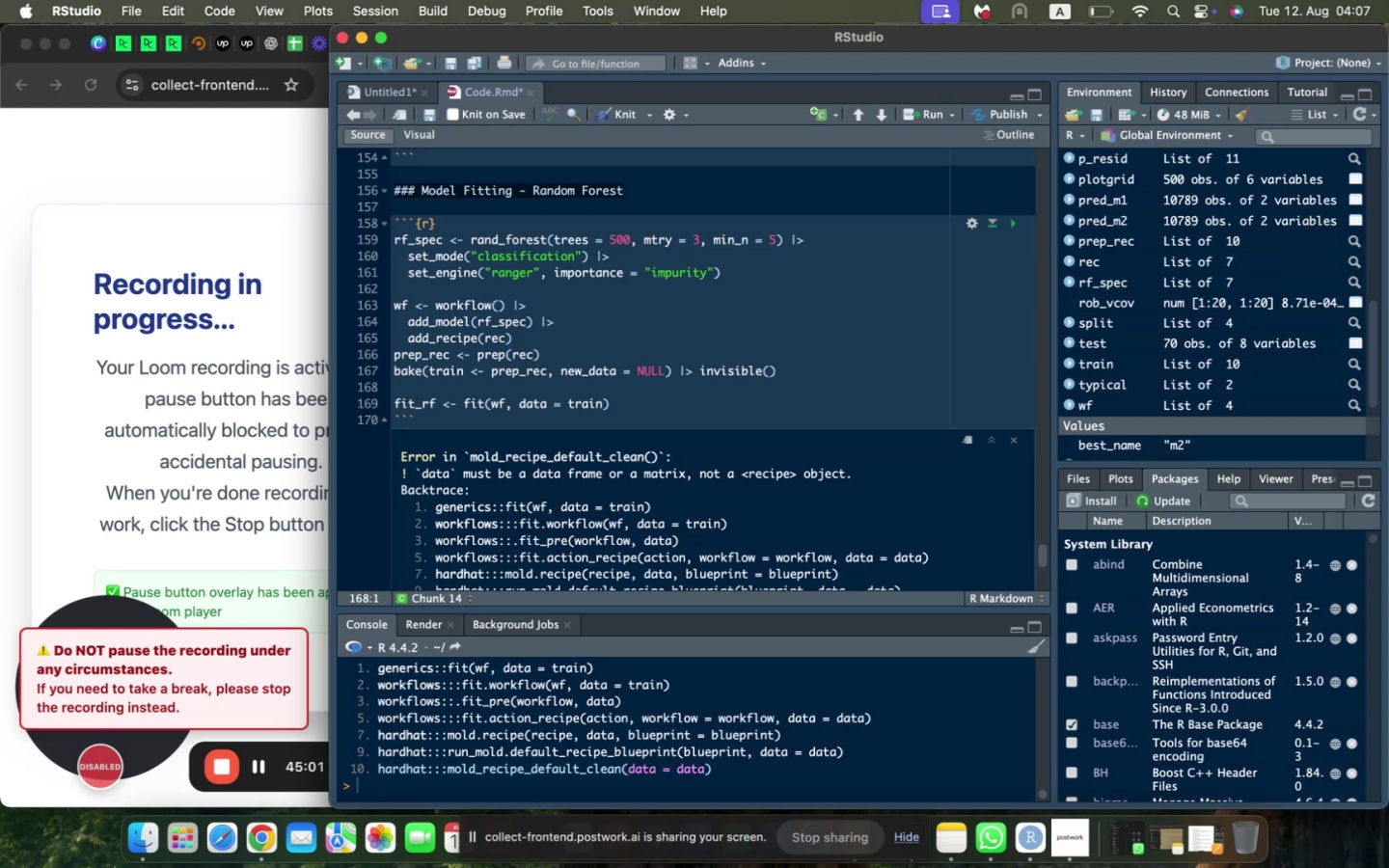 
wait(10.91)
 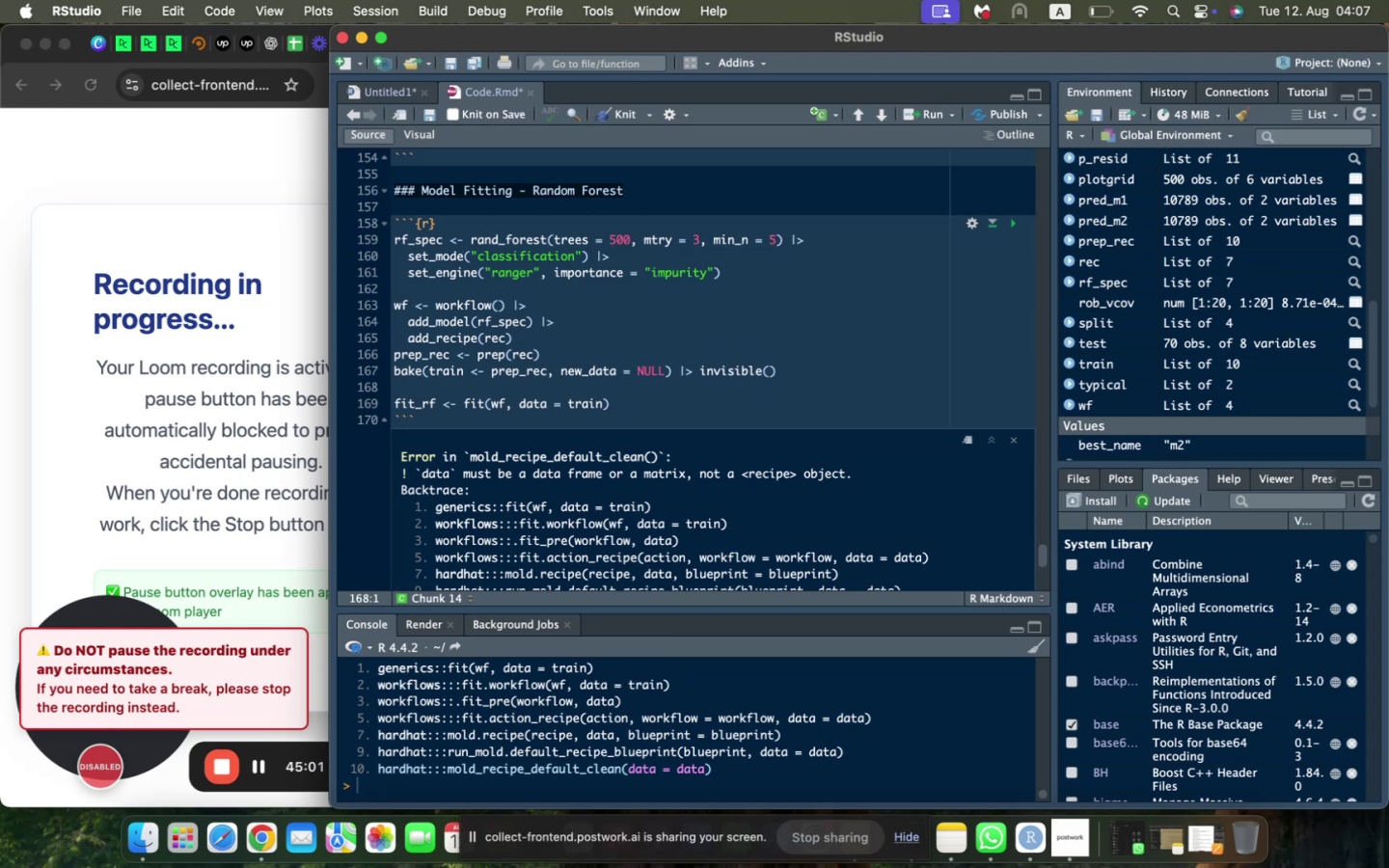 
left_click([384, 88])
 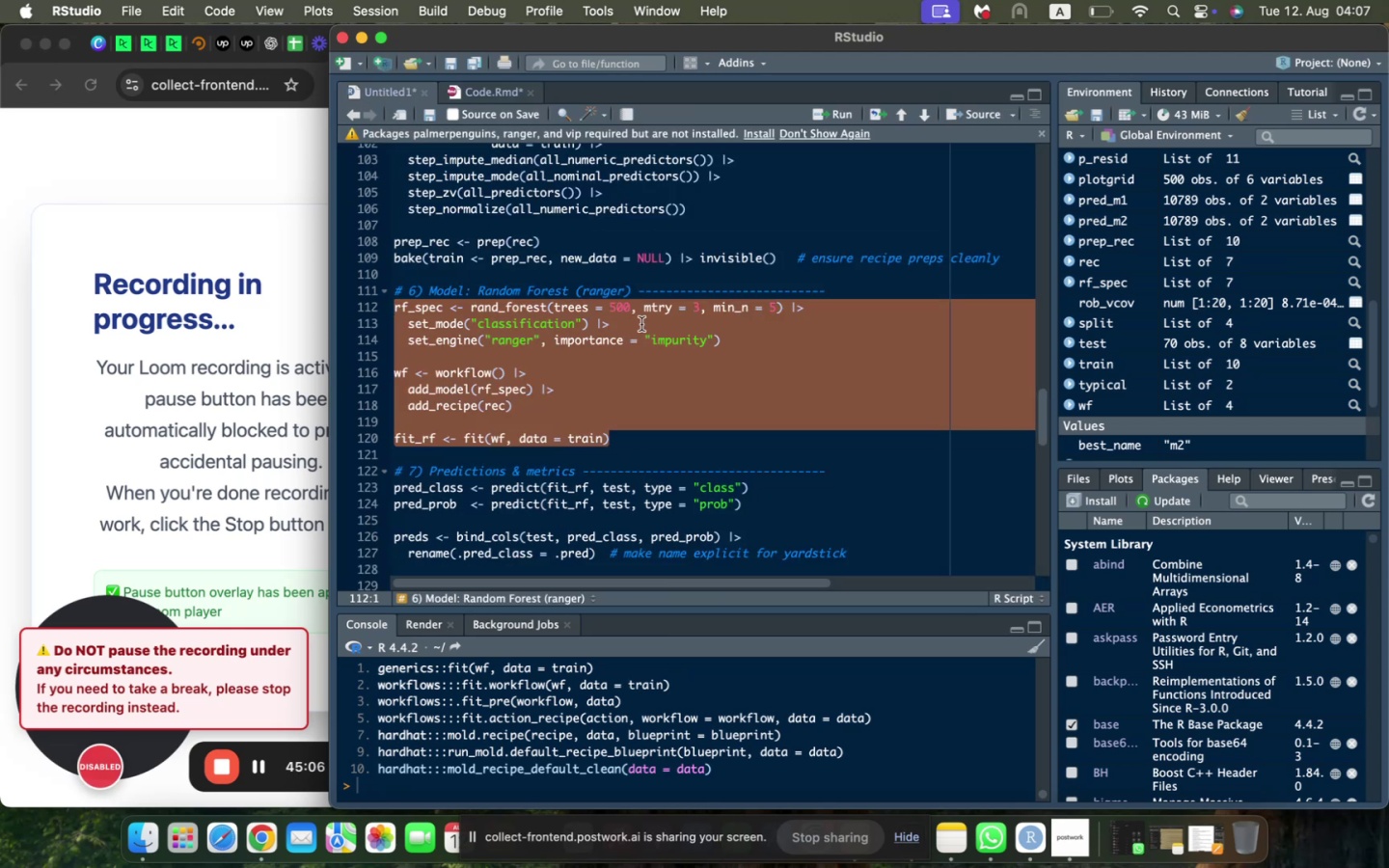 
left_click([641, 324])
 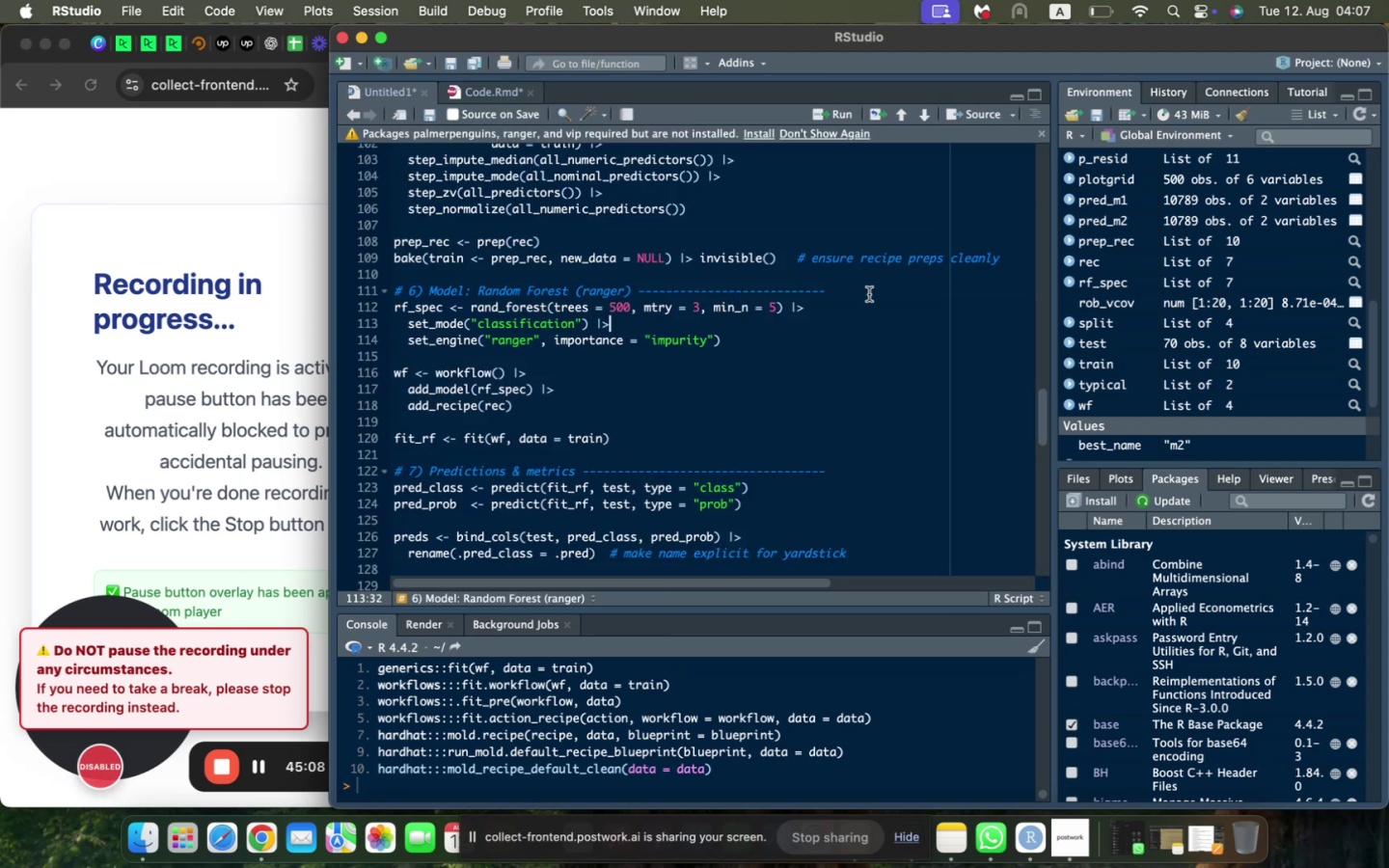 
left_click_drag(start_coordinate=[865, 293], to_coordinate=[364, 284])
 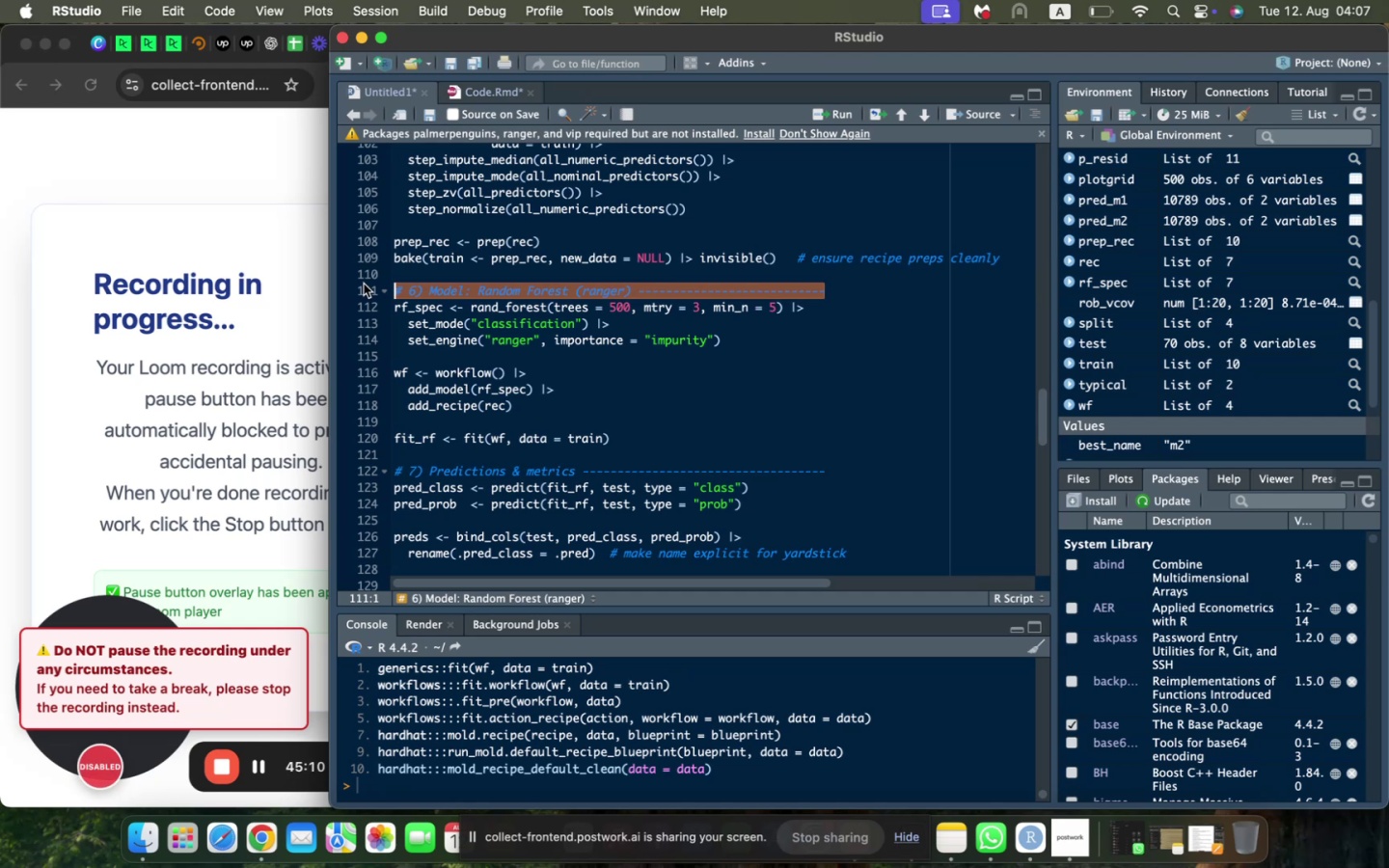 
key(Meta+C)
 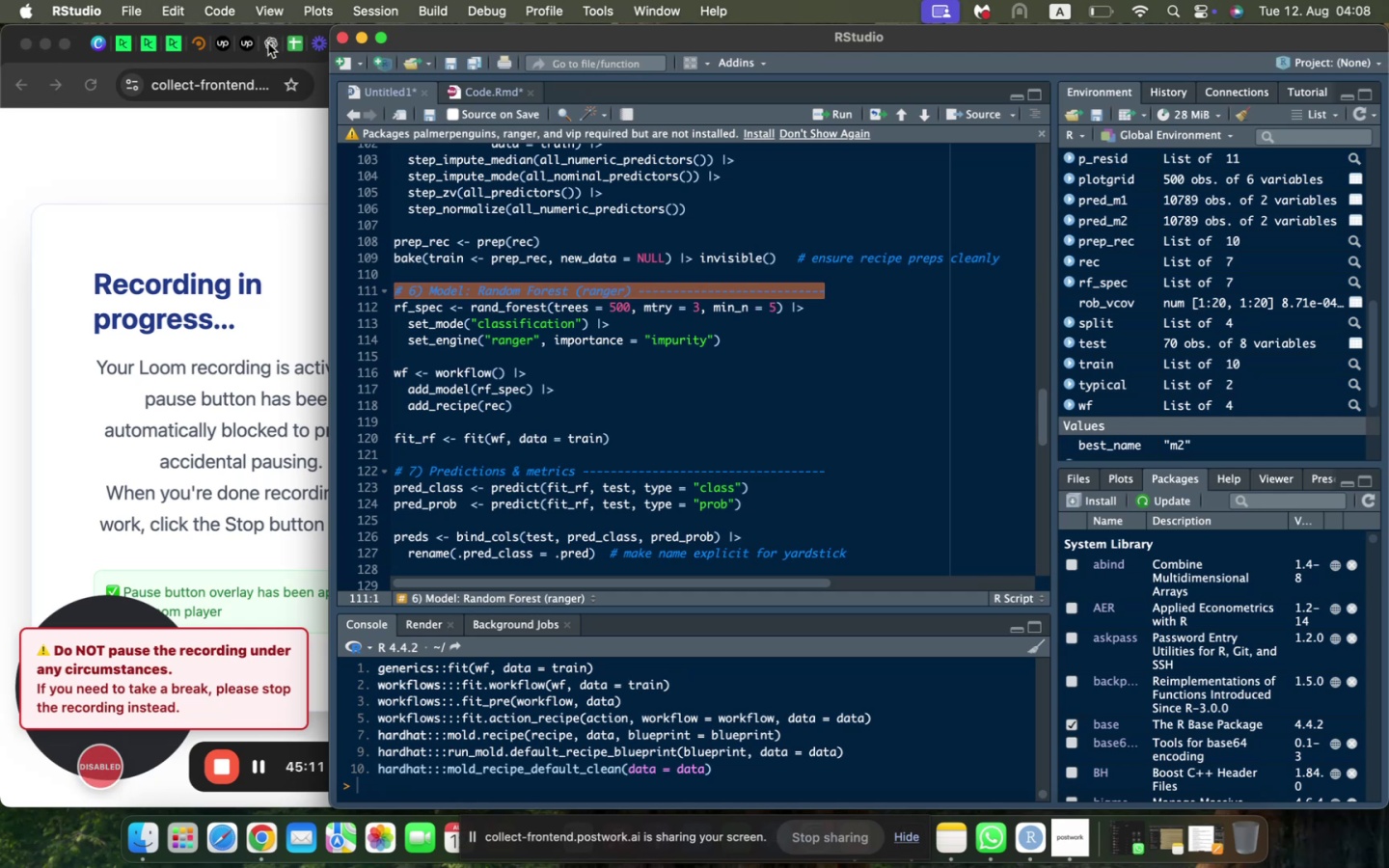 
left_click([268, 44])
 